 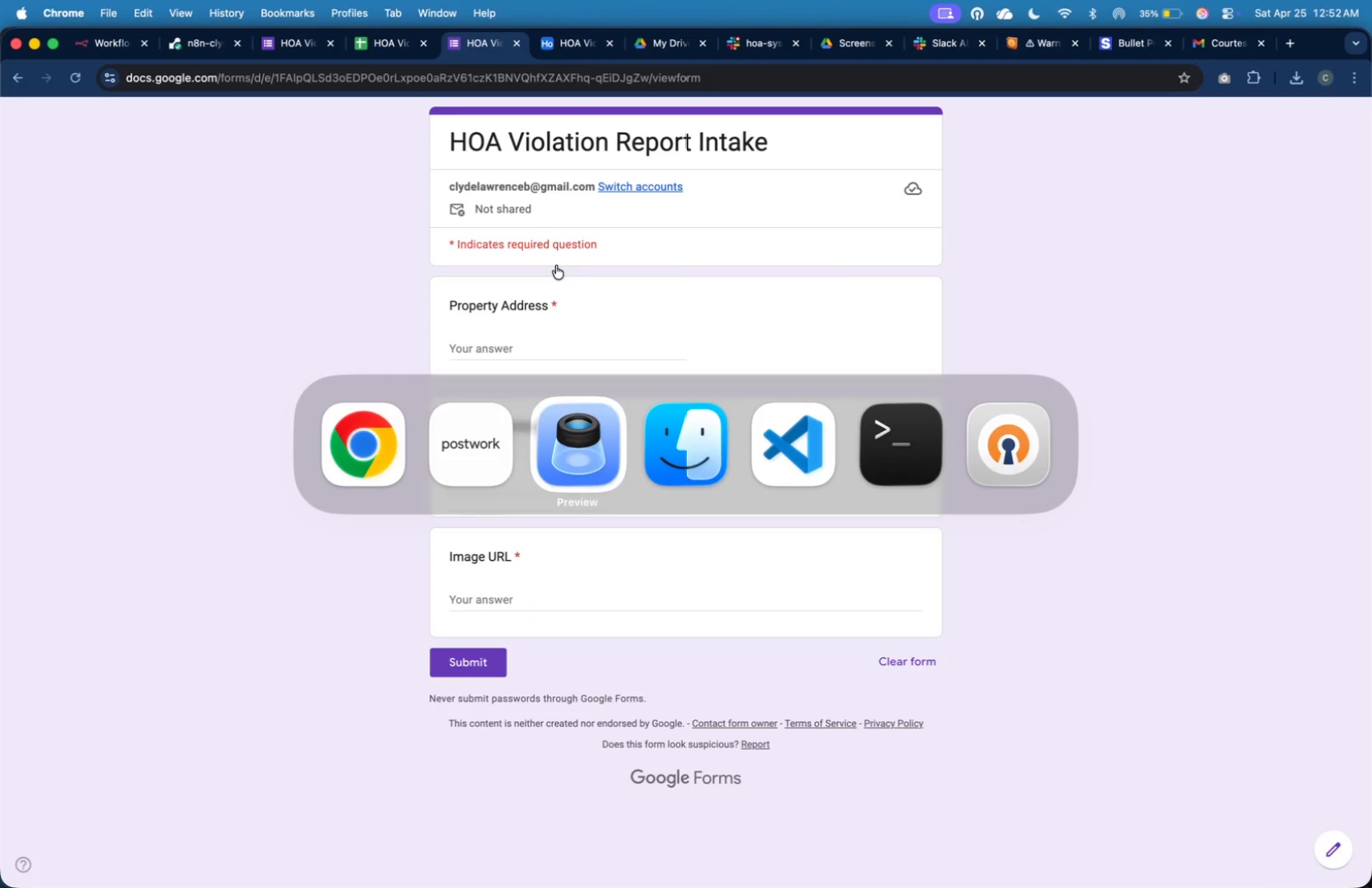 
key(Meta+Tab)
 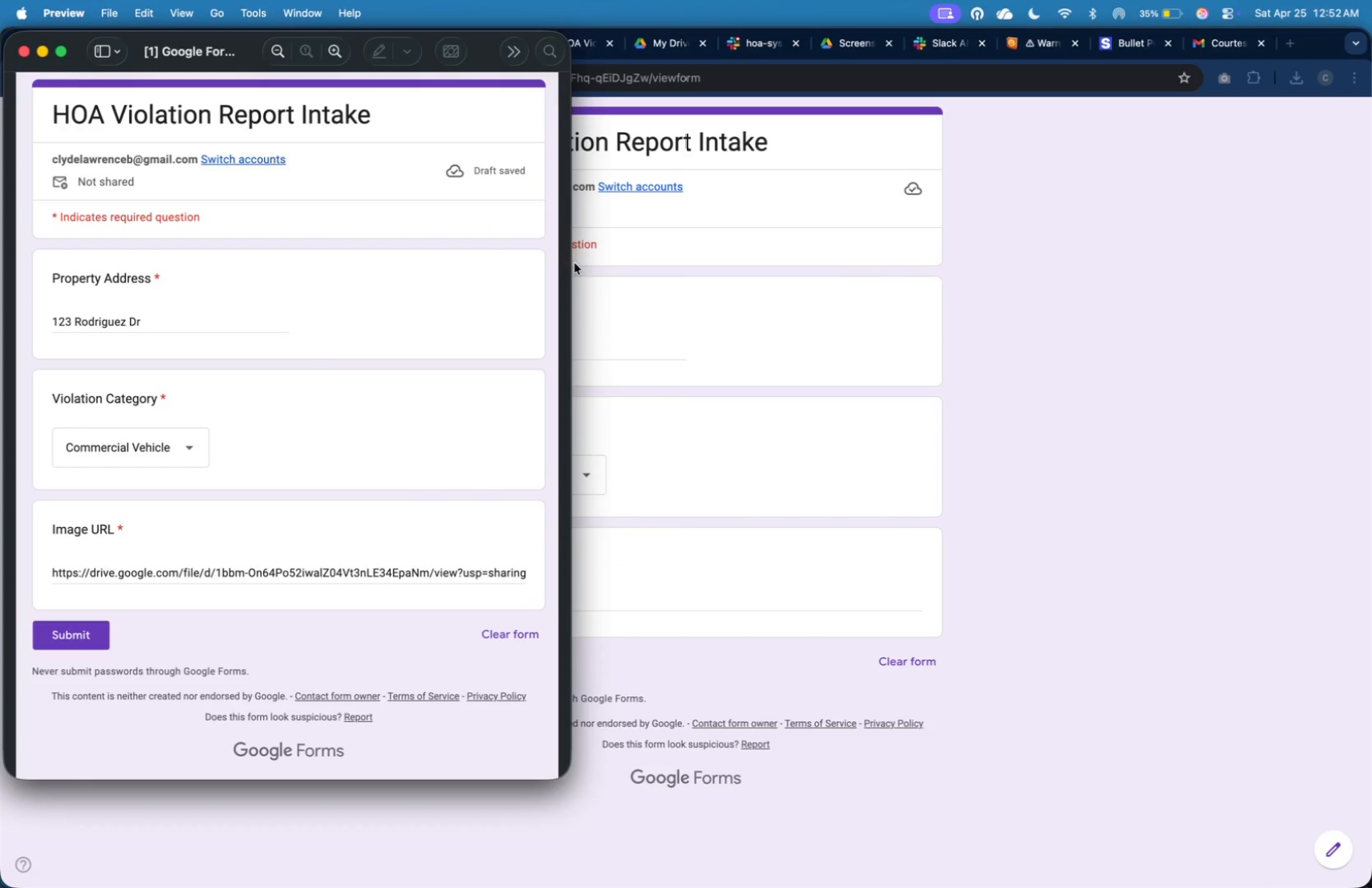 
key(Meta+CommandLeft)
 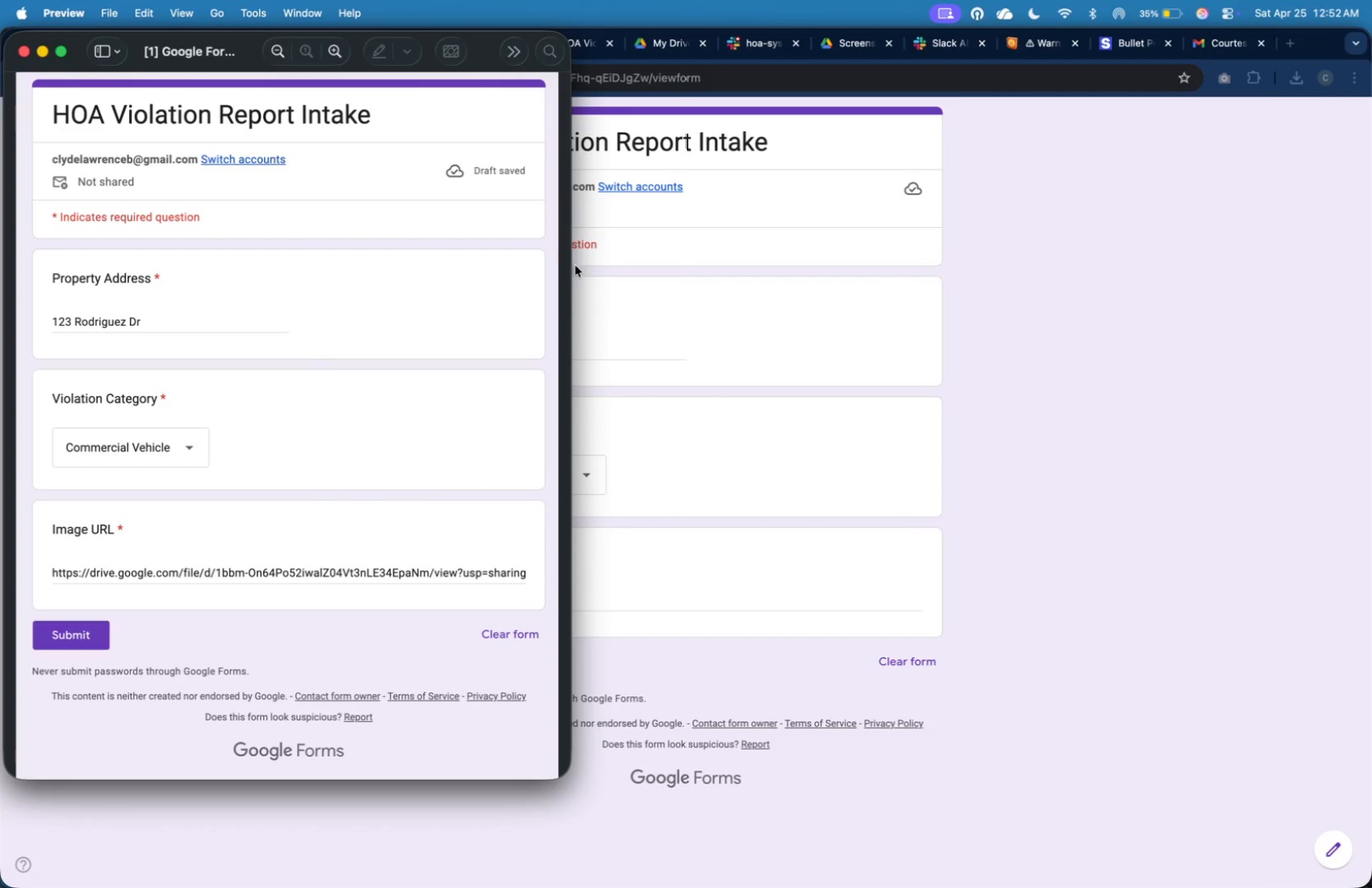 
key(Meta+Tab)
 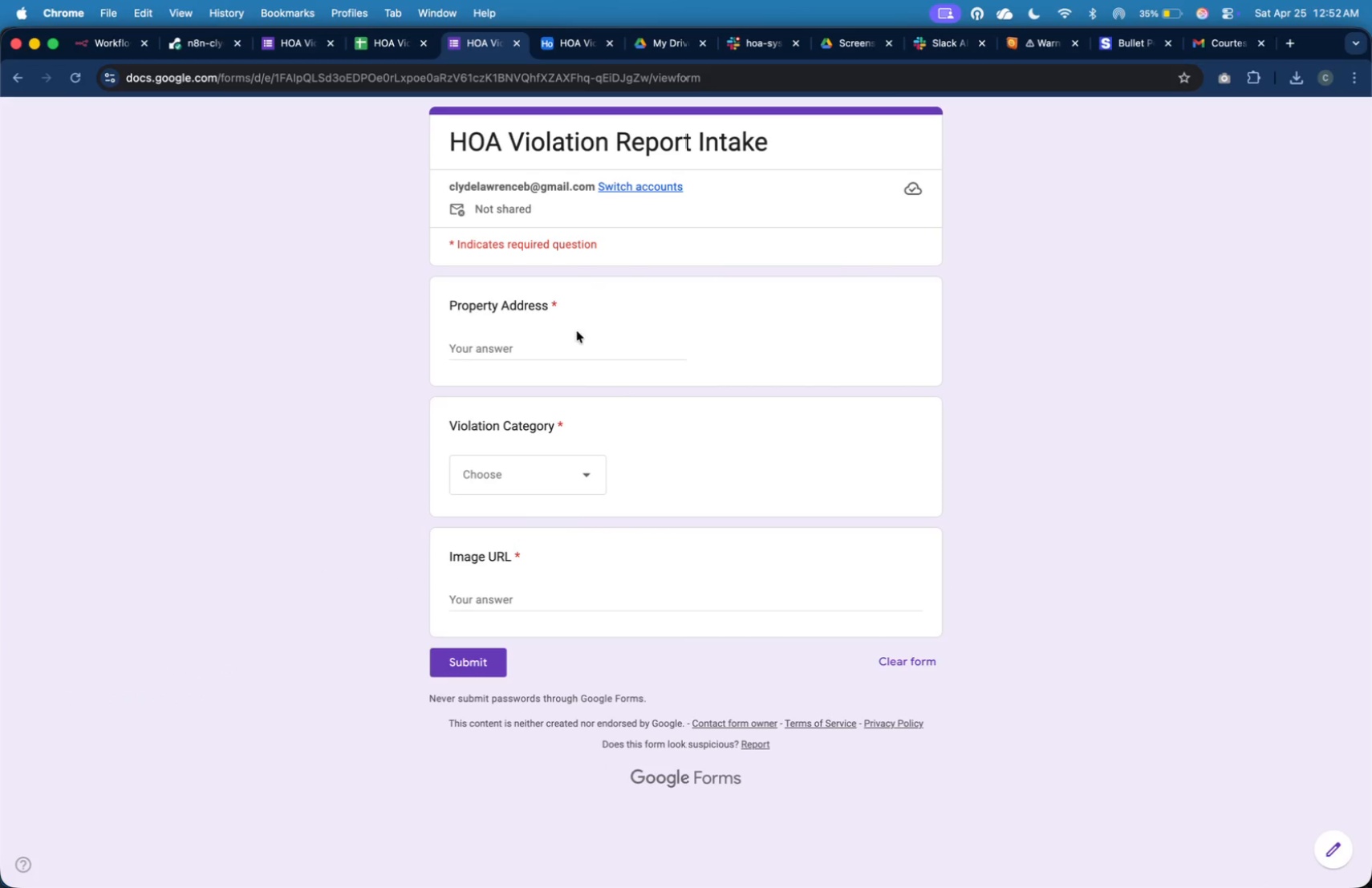 
left_click([575, 342])
 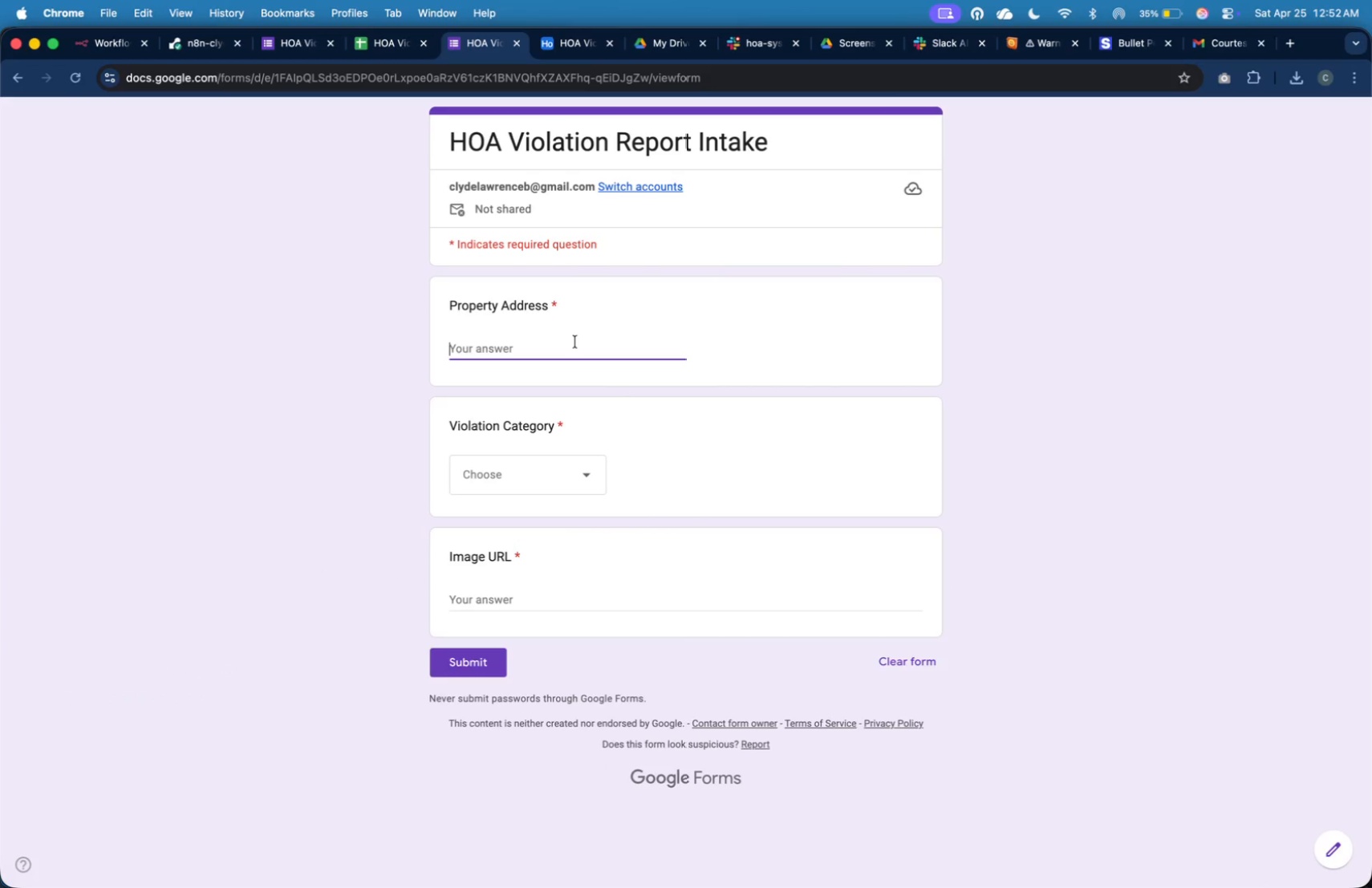 
type(123 Rodriguw)
key(Backspace)
type(ez DR)
key(Backspace)
type(r)
 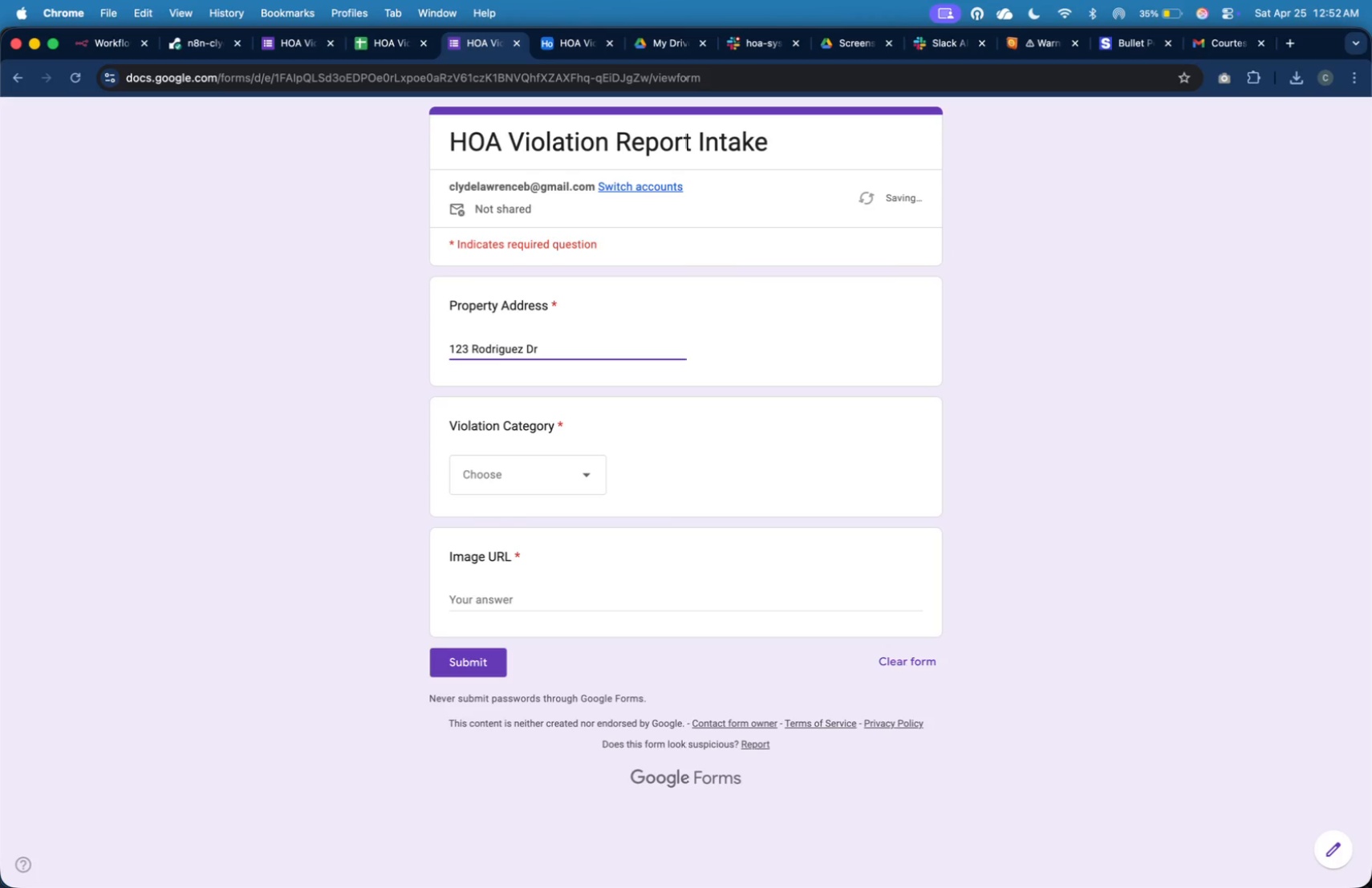 
key(Meta+CommandLeft)
 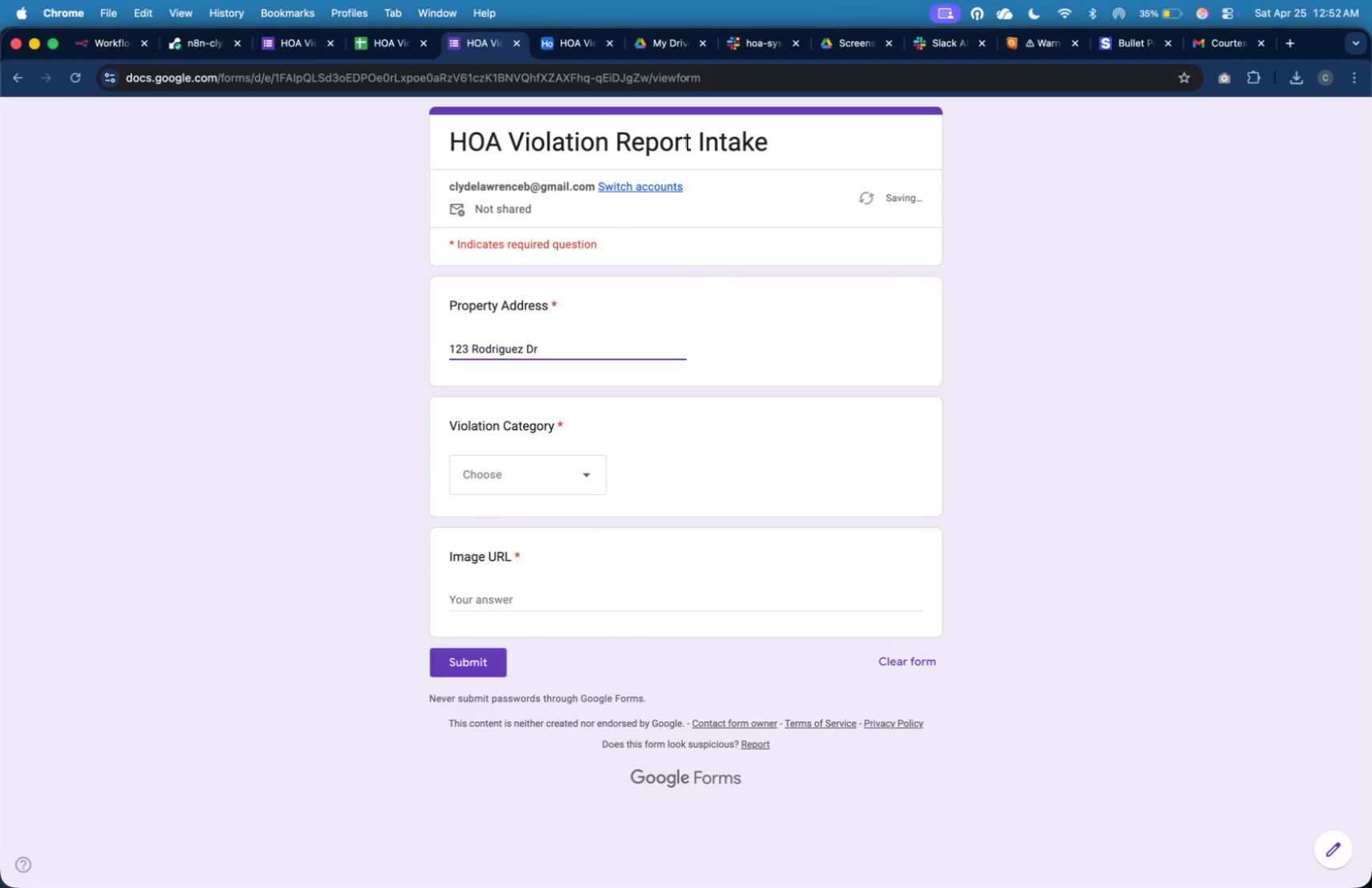 
key(Meta+Tab)
 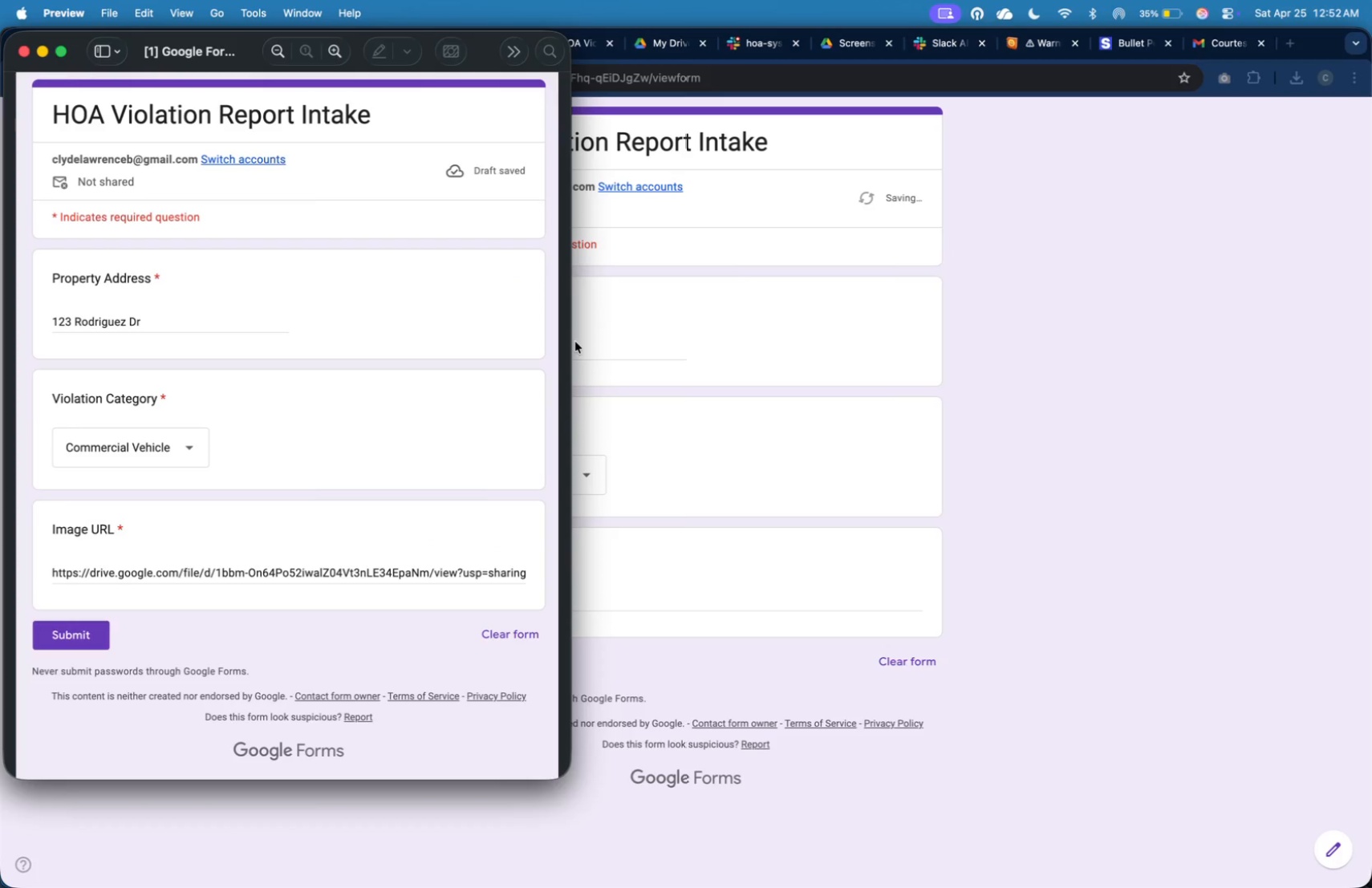 
key(Meta+CommandLeft)
 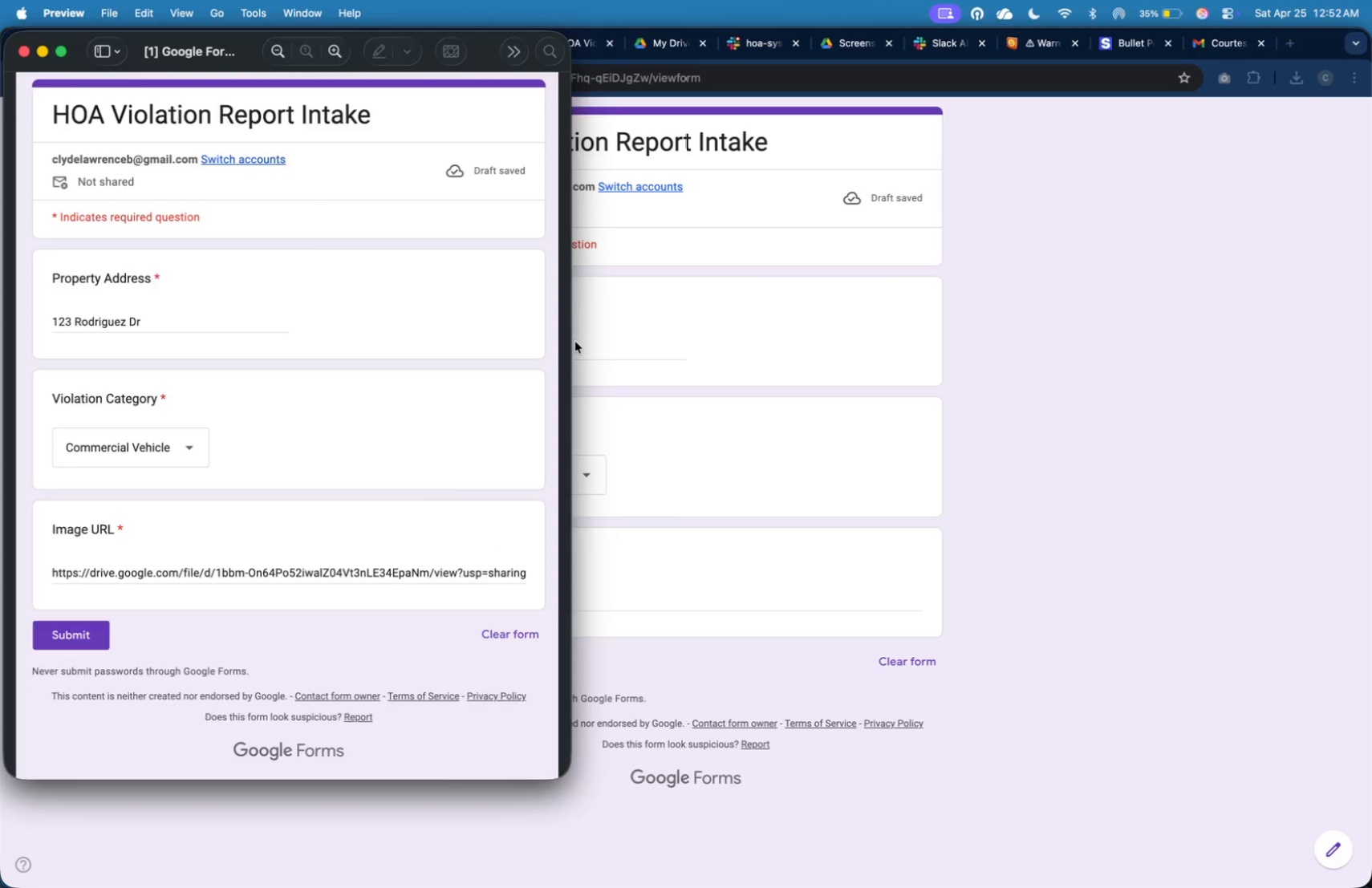 
key(Meta+Tab)
 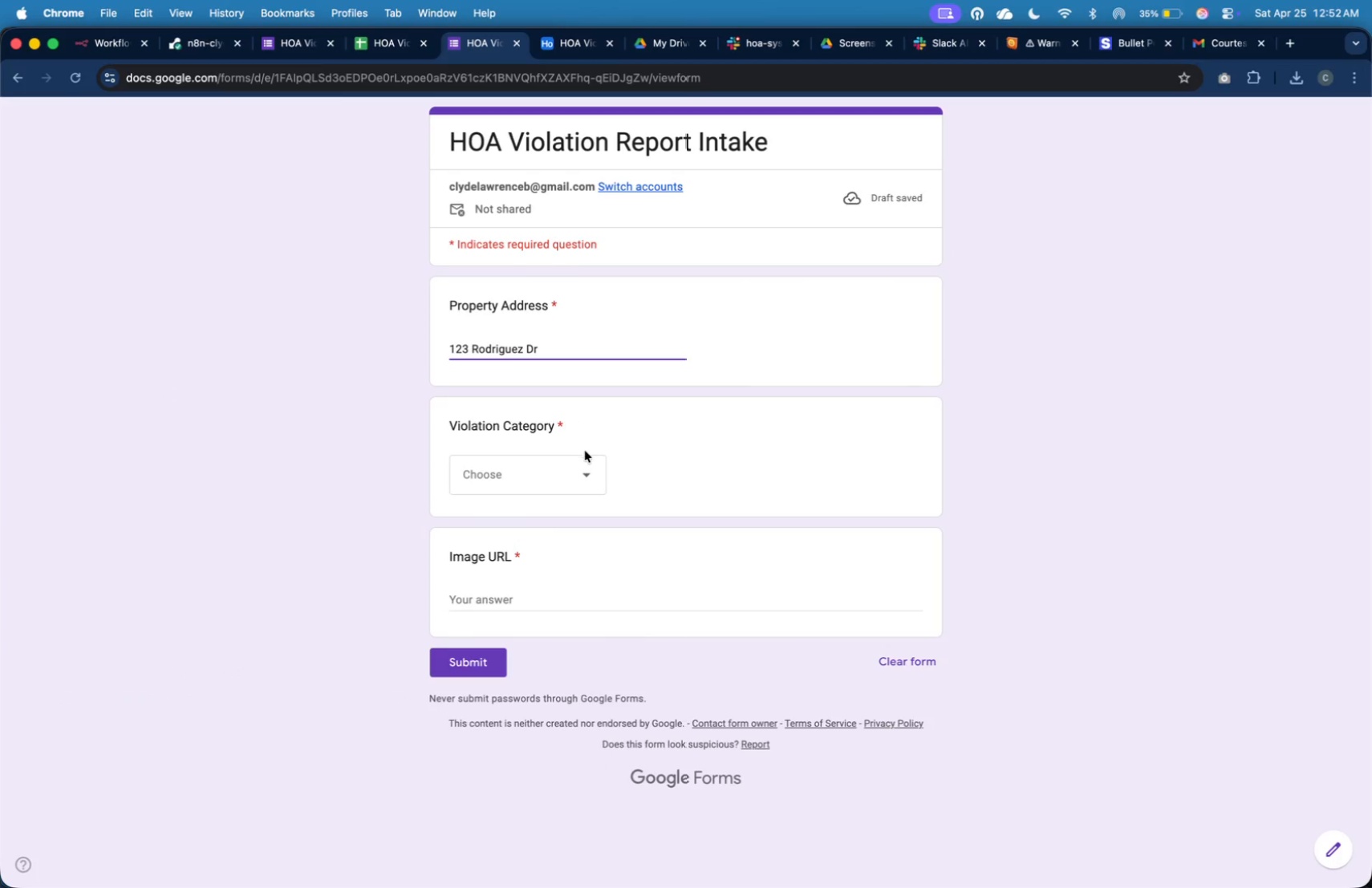 
left_click([577, 473])
 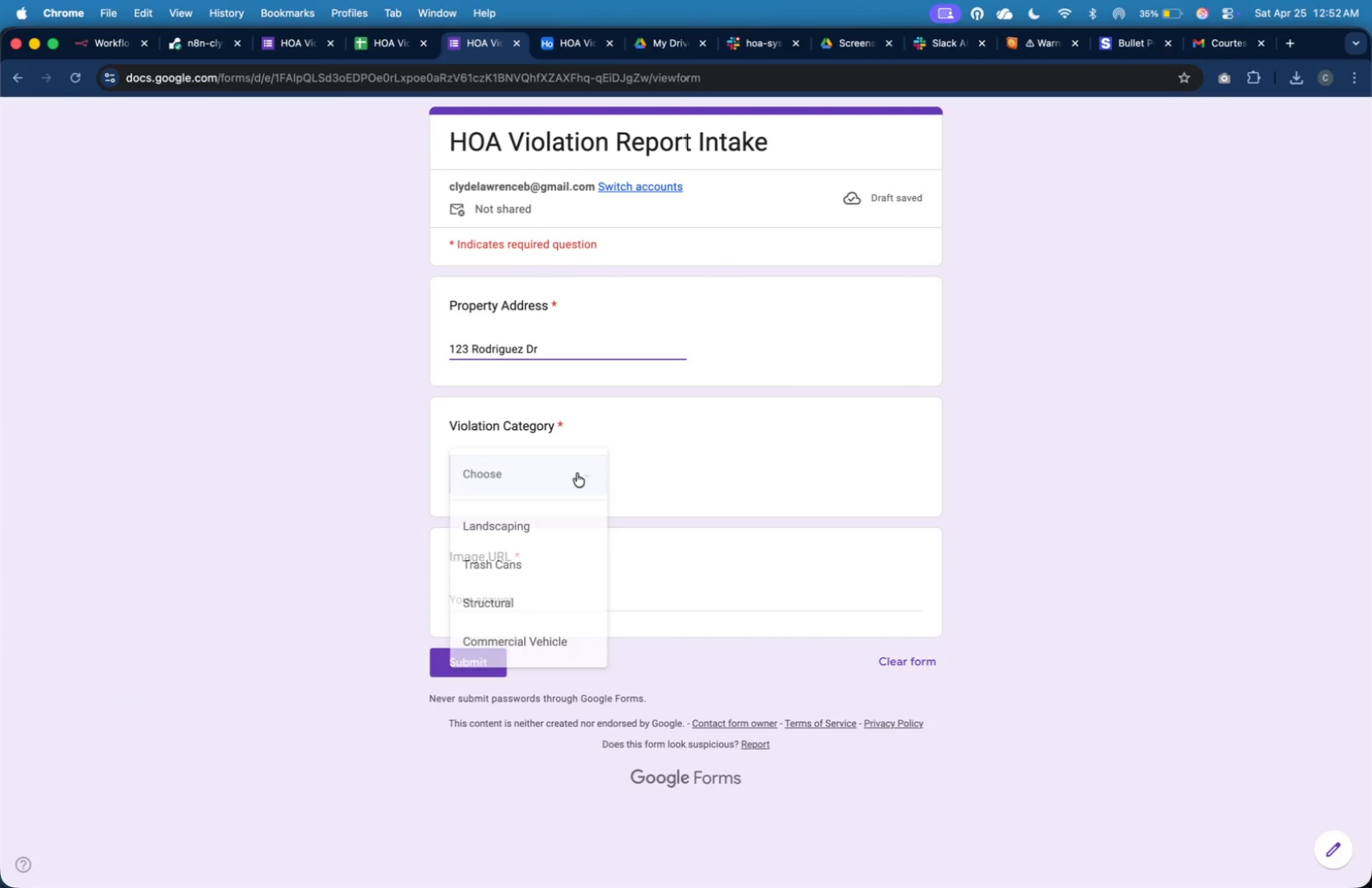 
key(Meta+CommandLeft)
 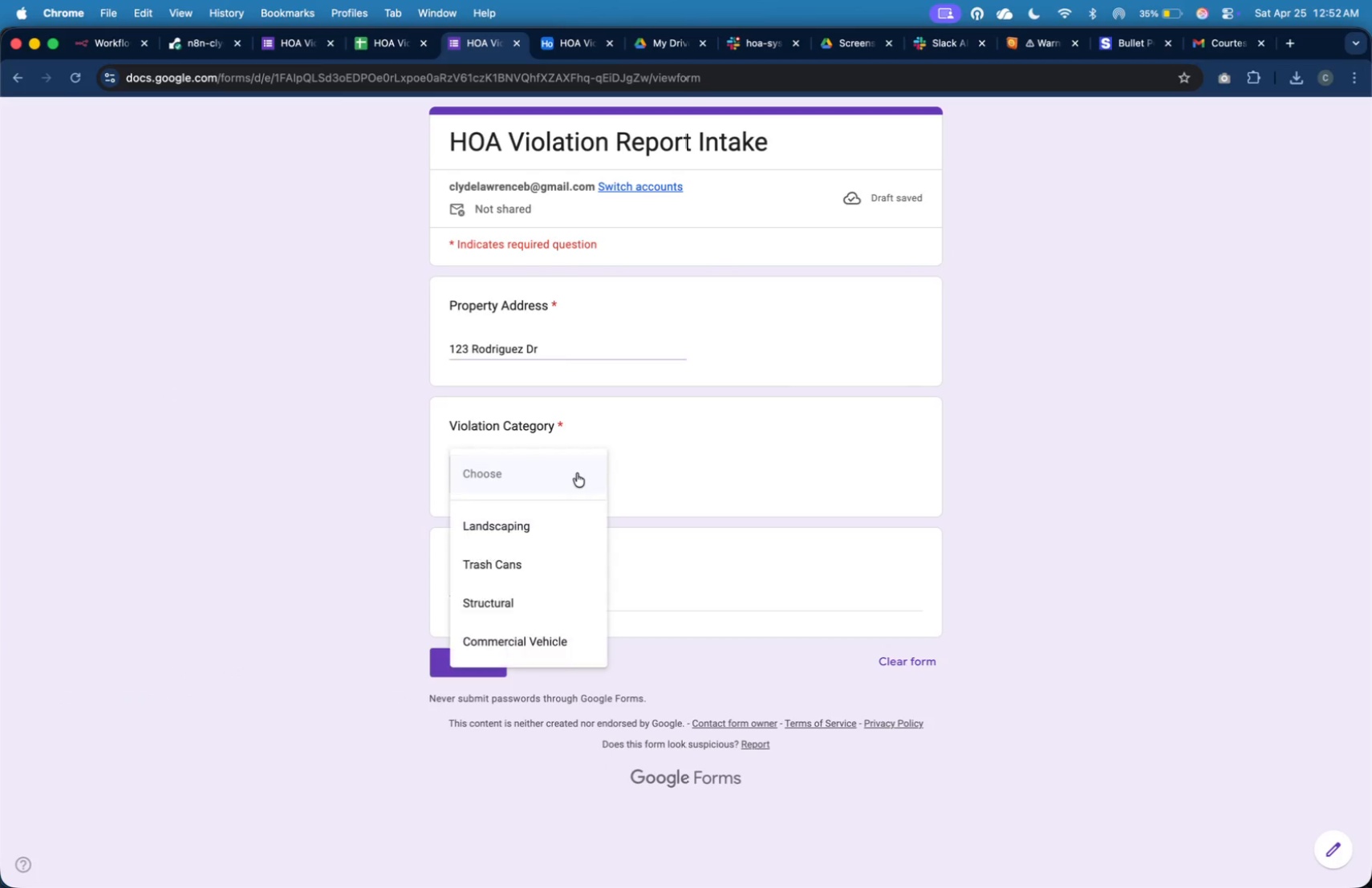 
key(Meta+Tab)
 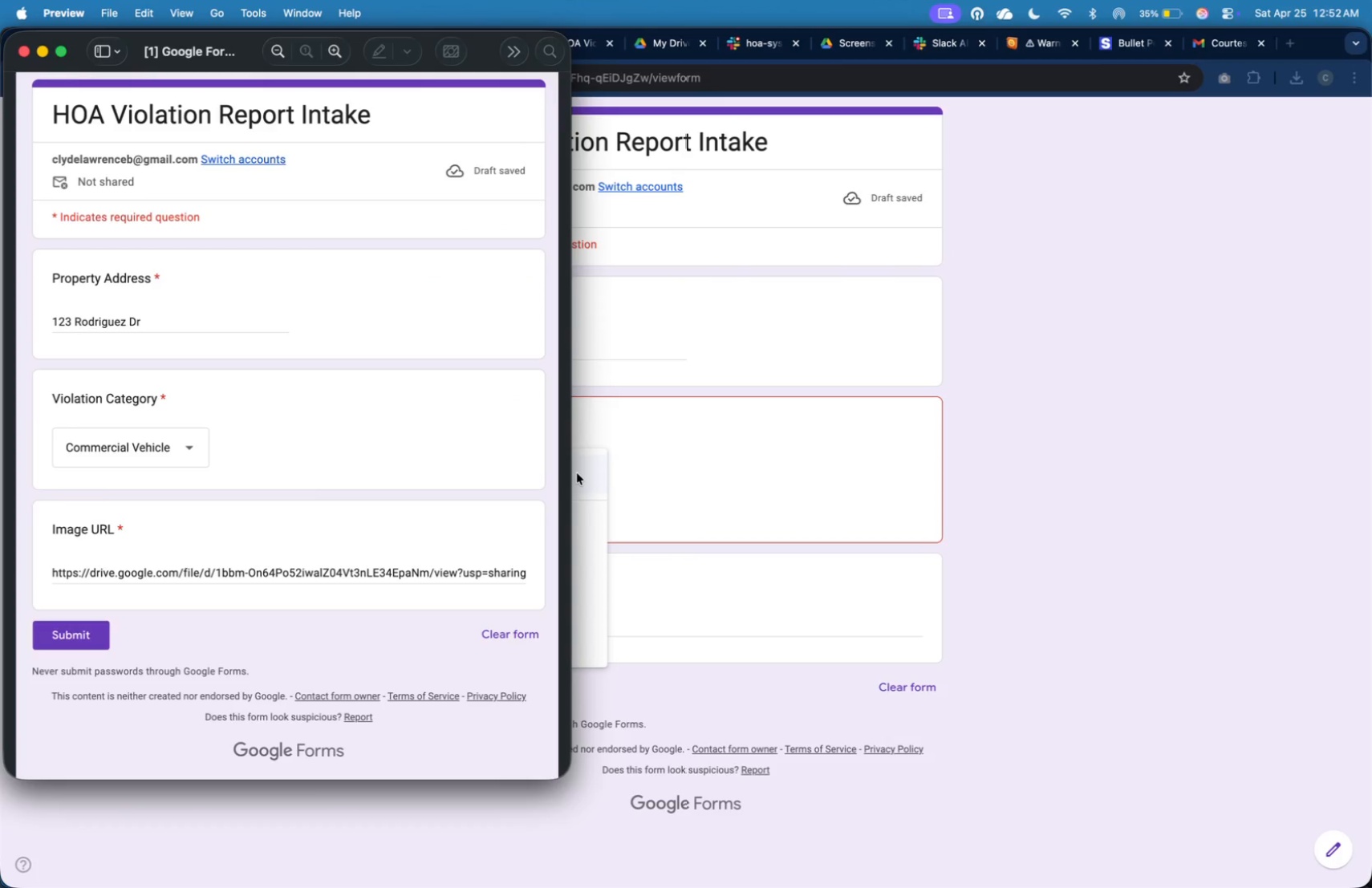 
key(Meta+CommandLeft)
 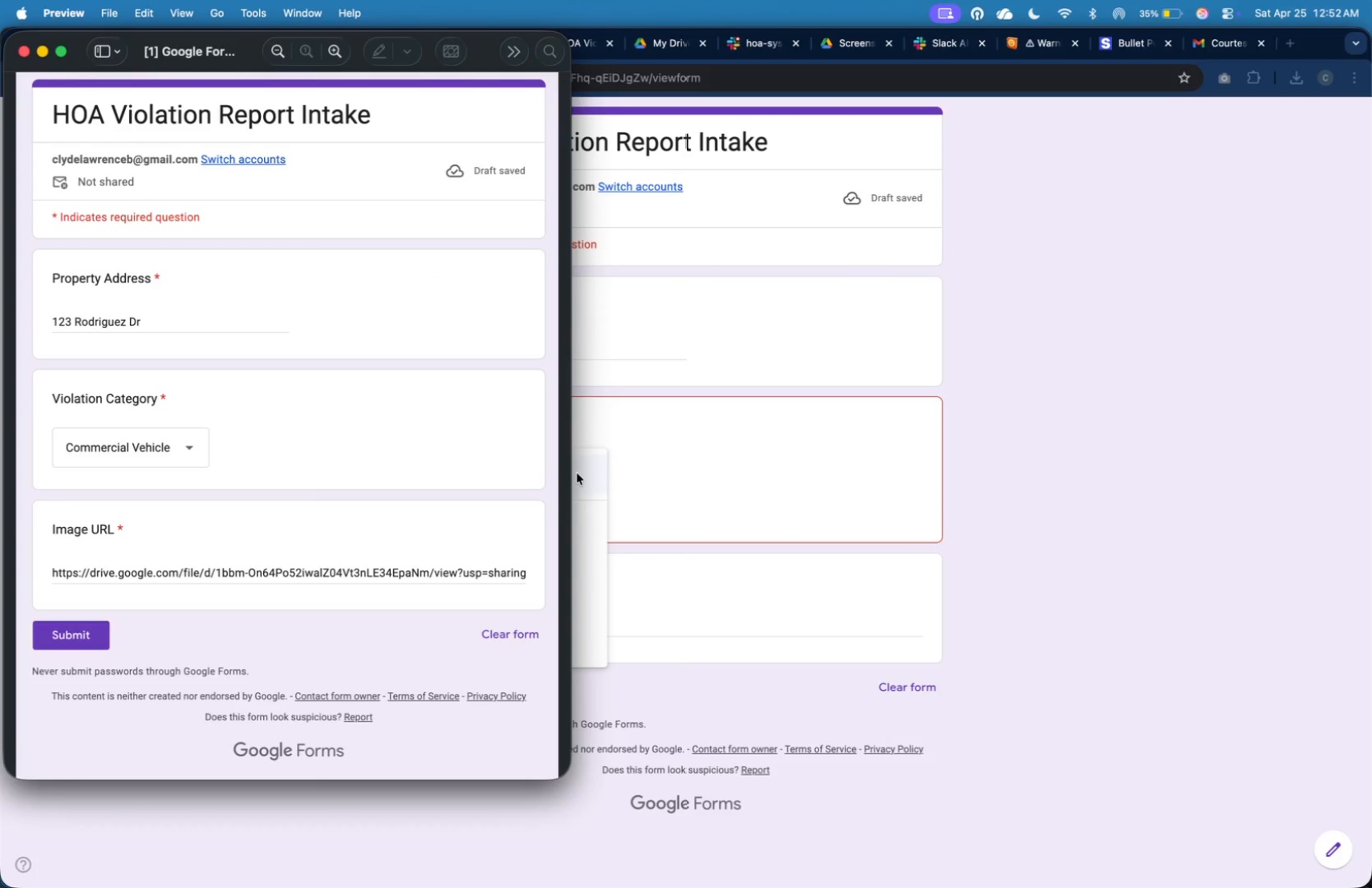 
key(Meta+Tab)
 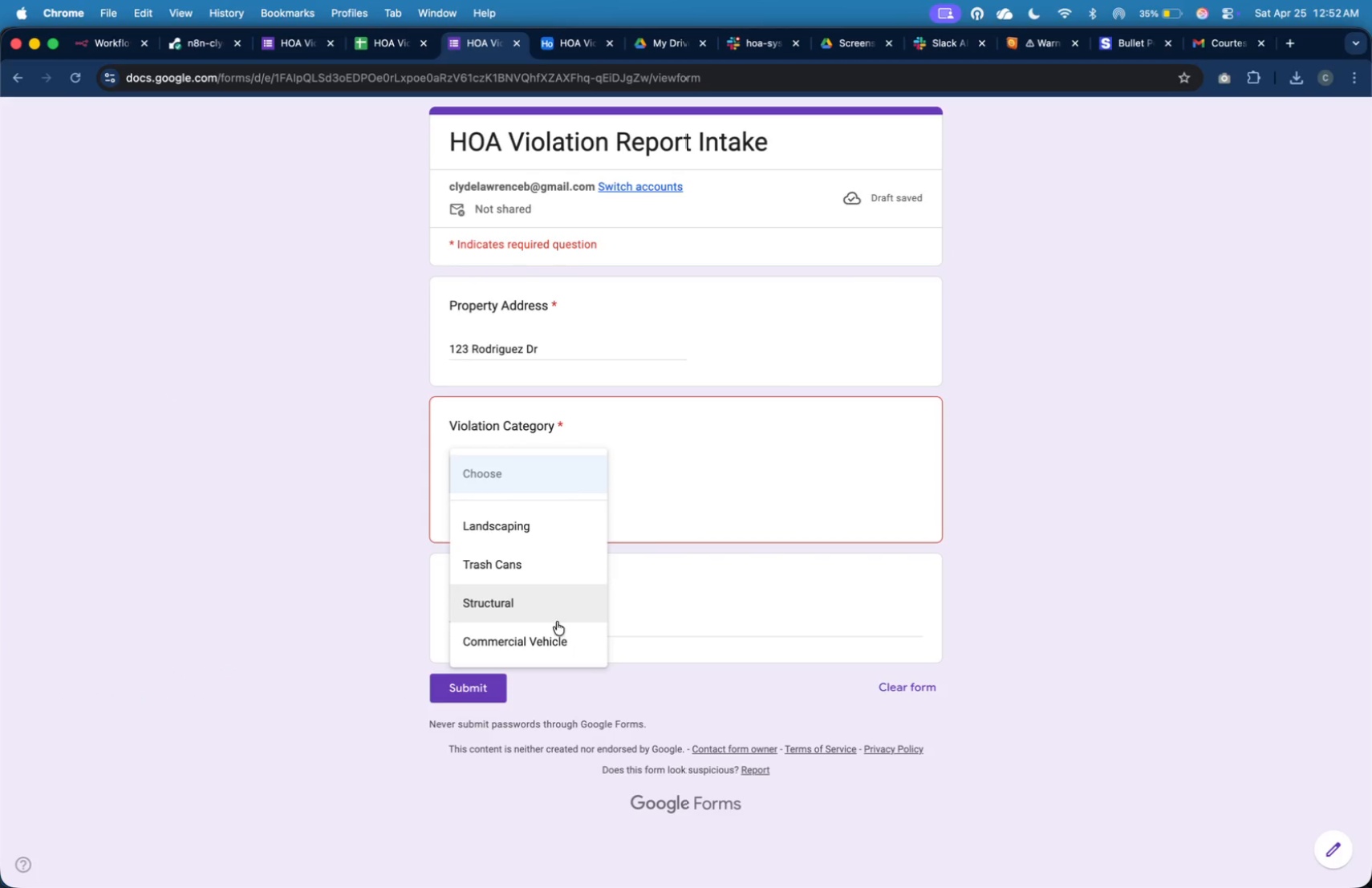 
left_click([558, 632])
 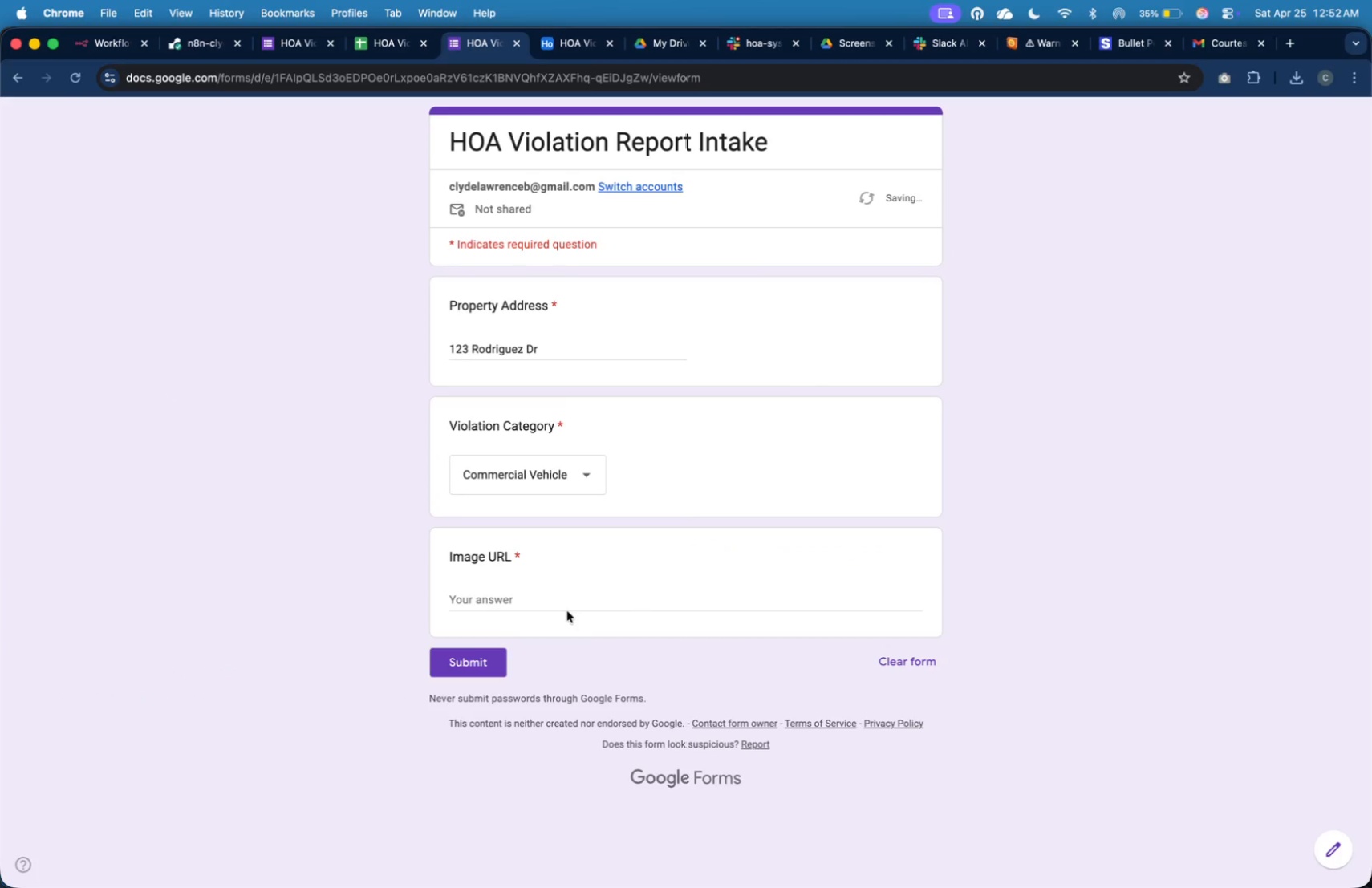 
double_click([570, 602])
 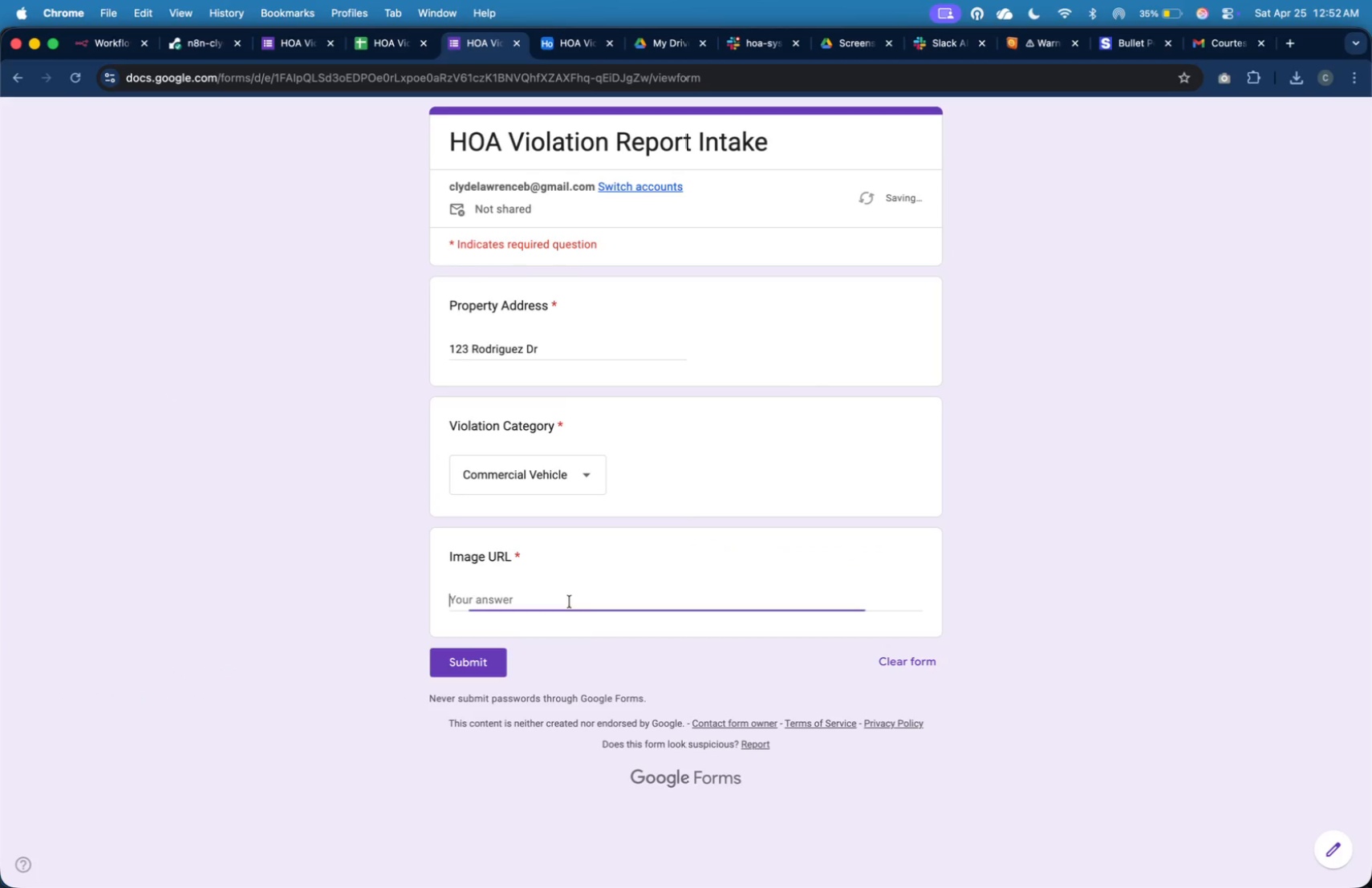 
key(Meta+V)
 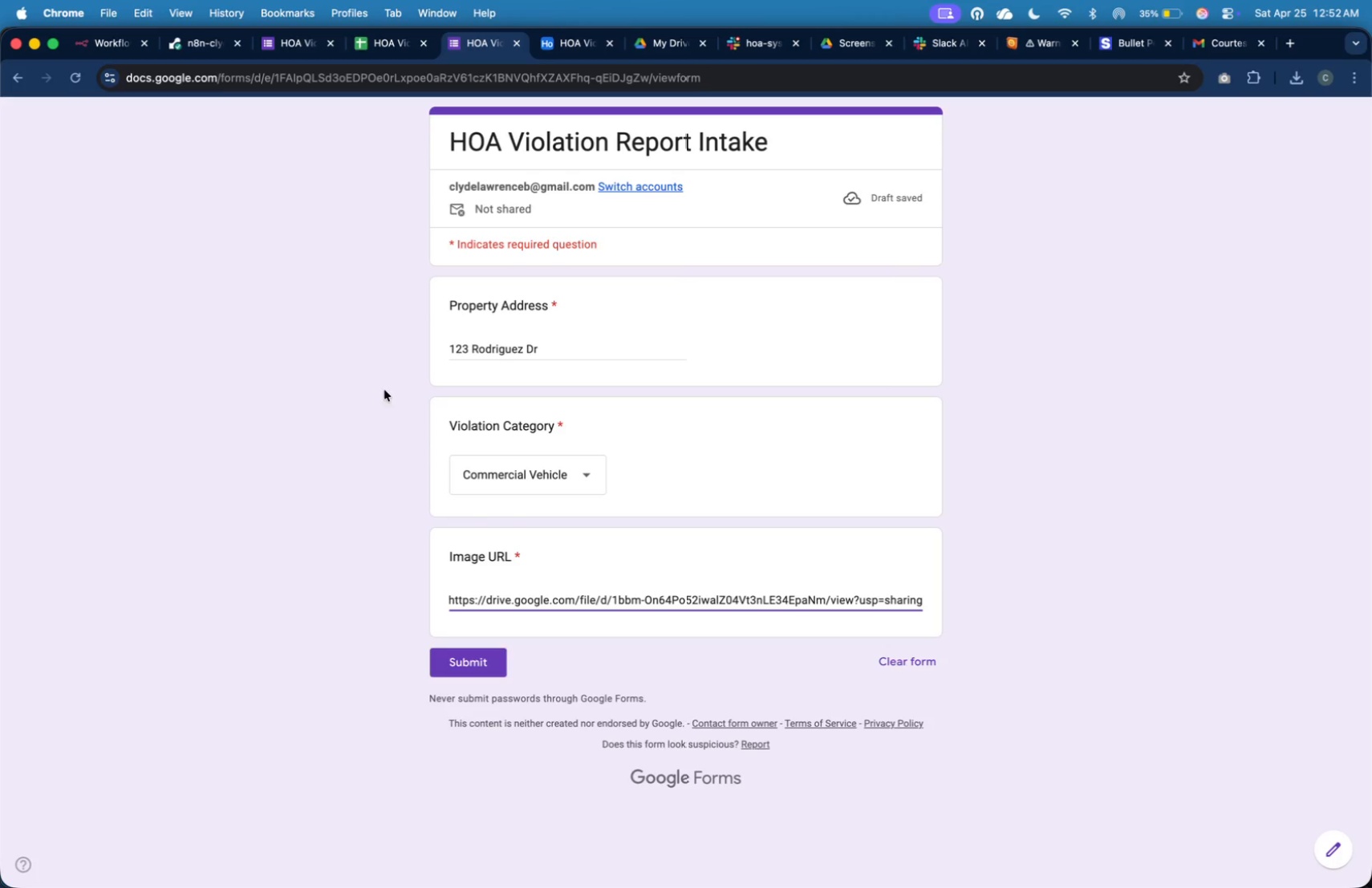 
left_click([106, 43])
 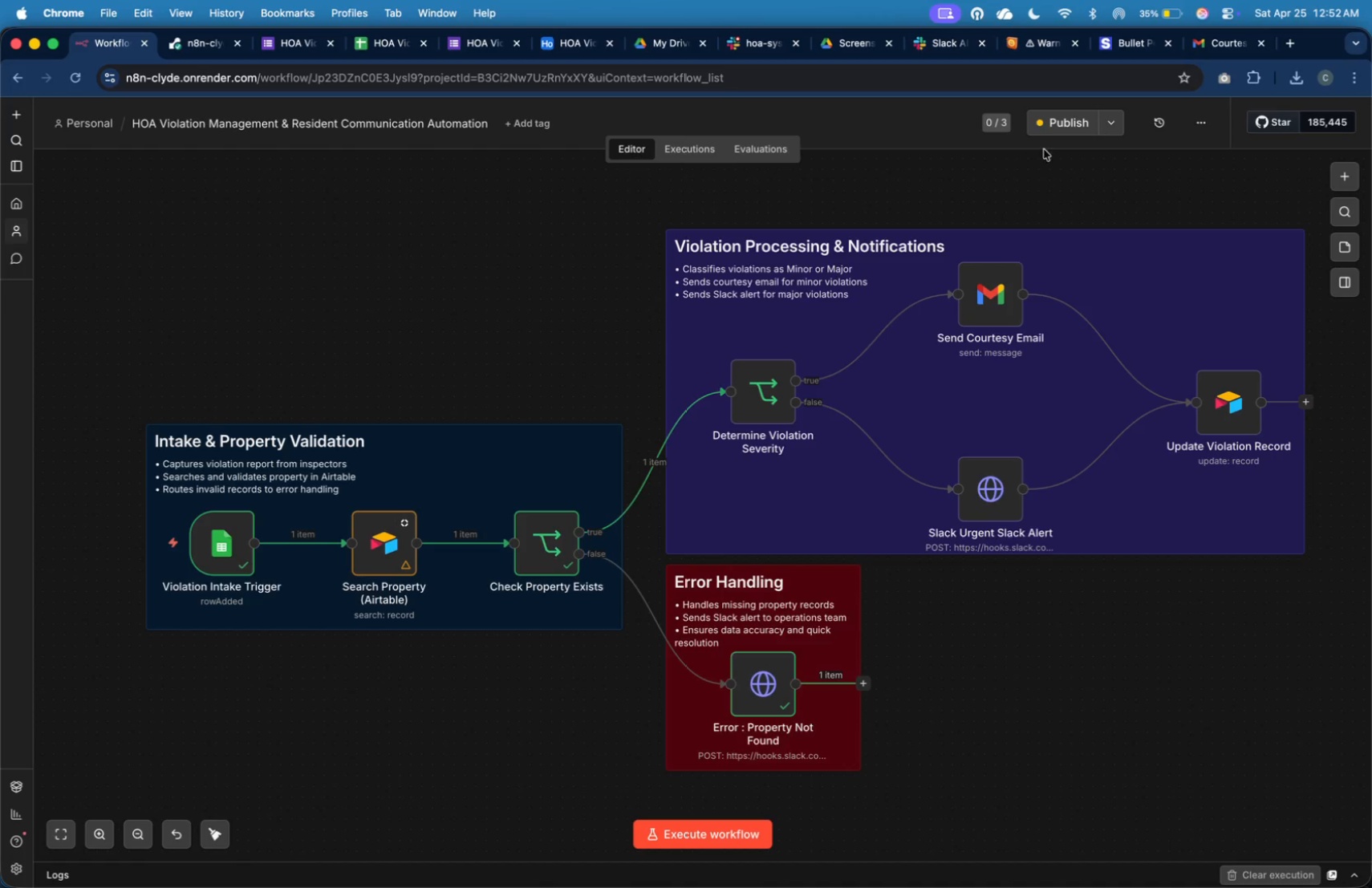 
left_click([1065, 132])
 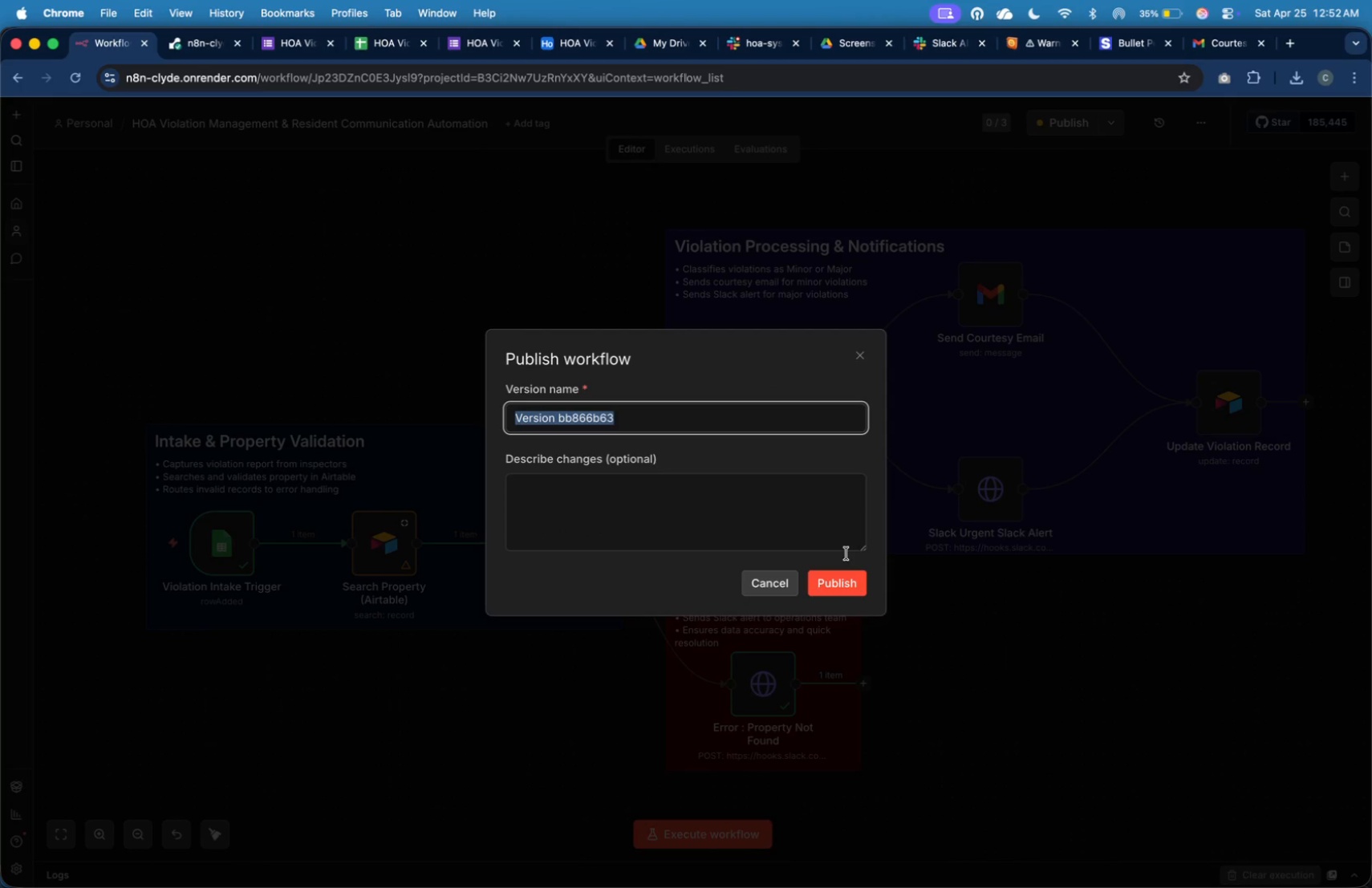 
left_click([843, 578])
 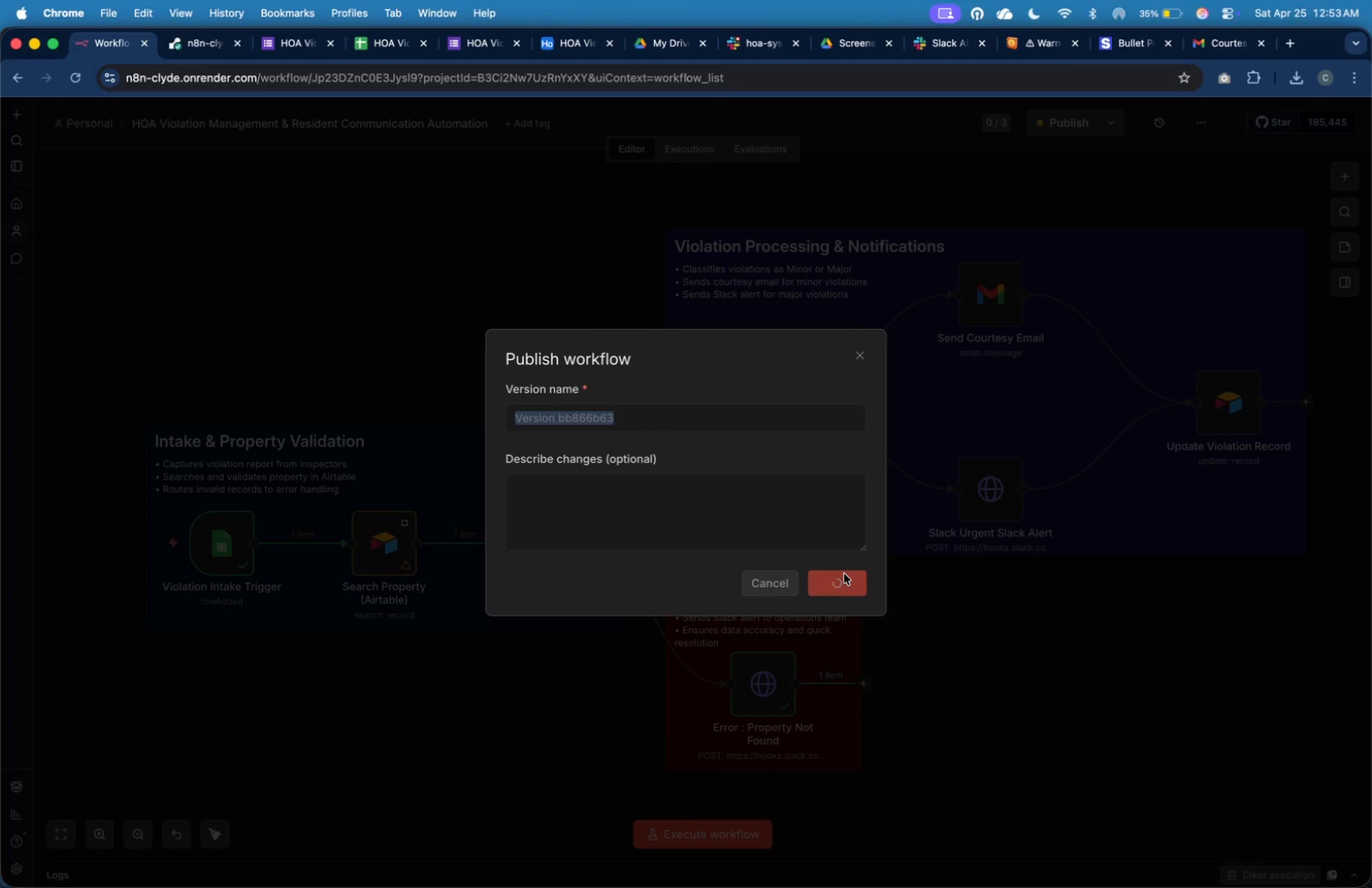 
wait(12.92)
 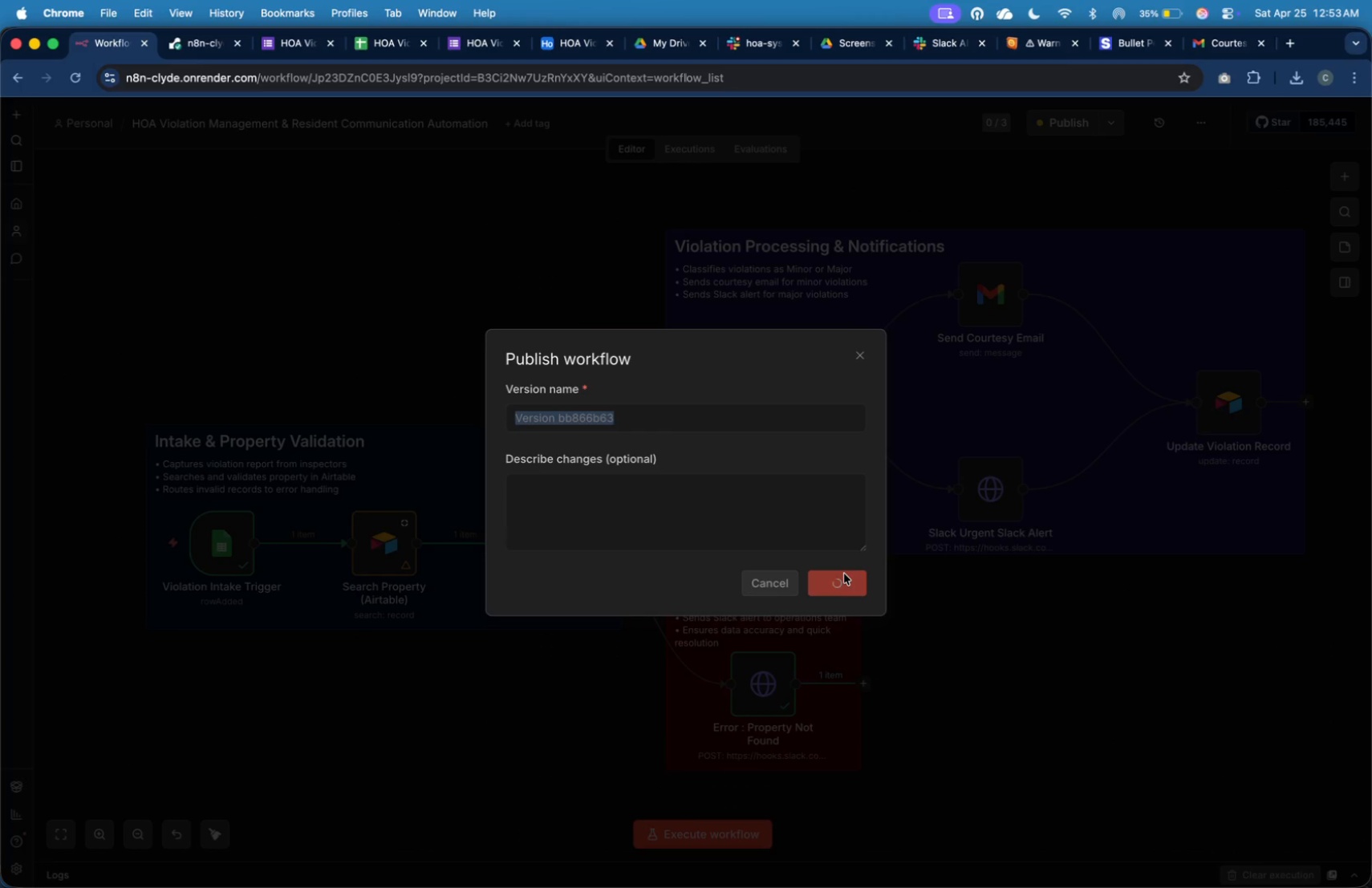 
left_click([708, 153])
 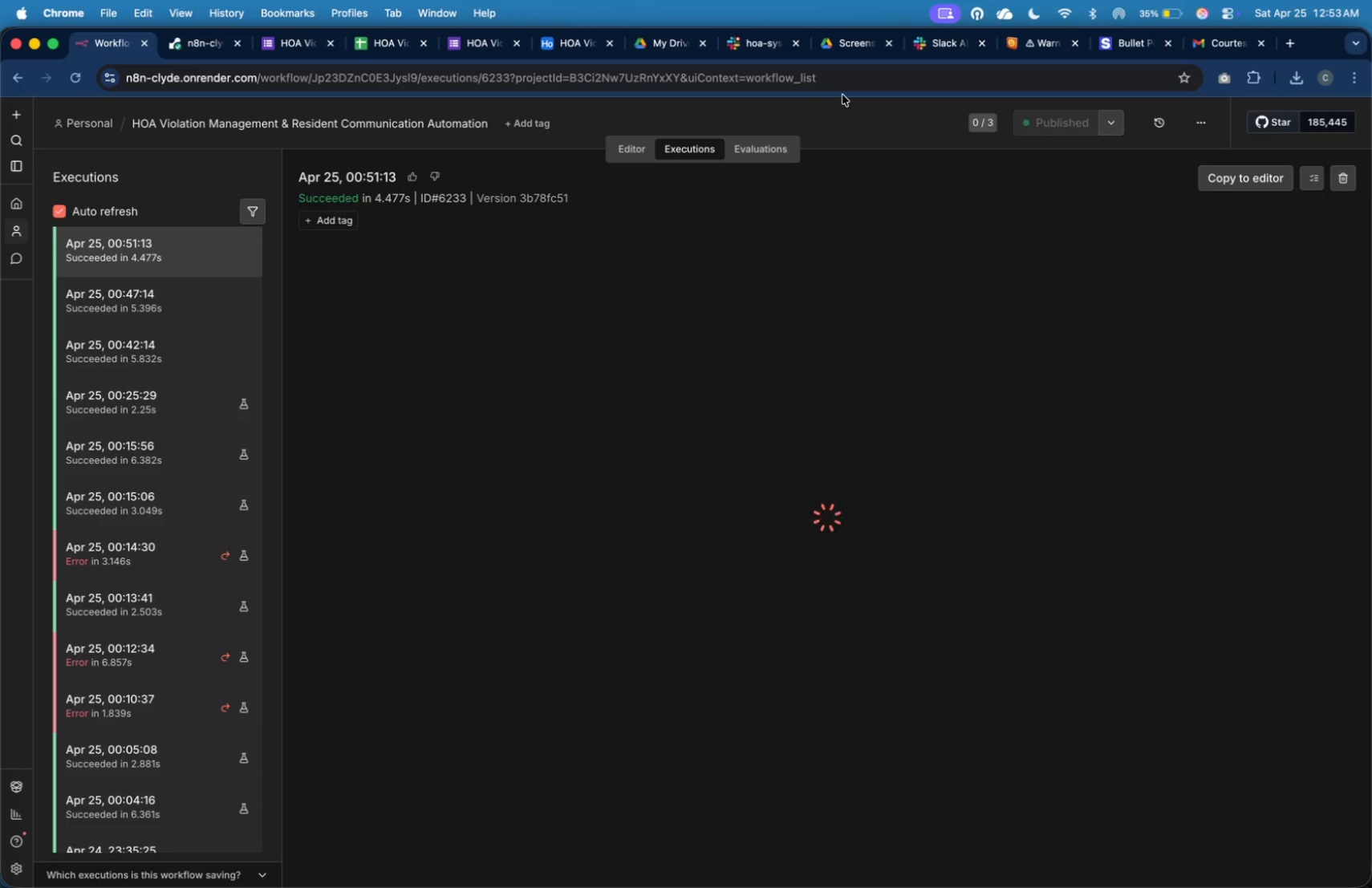 
wait(16.36)
 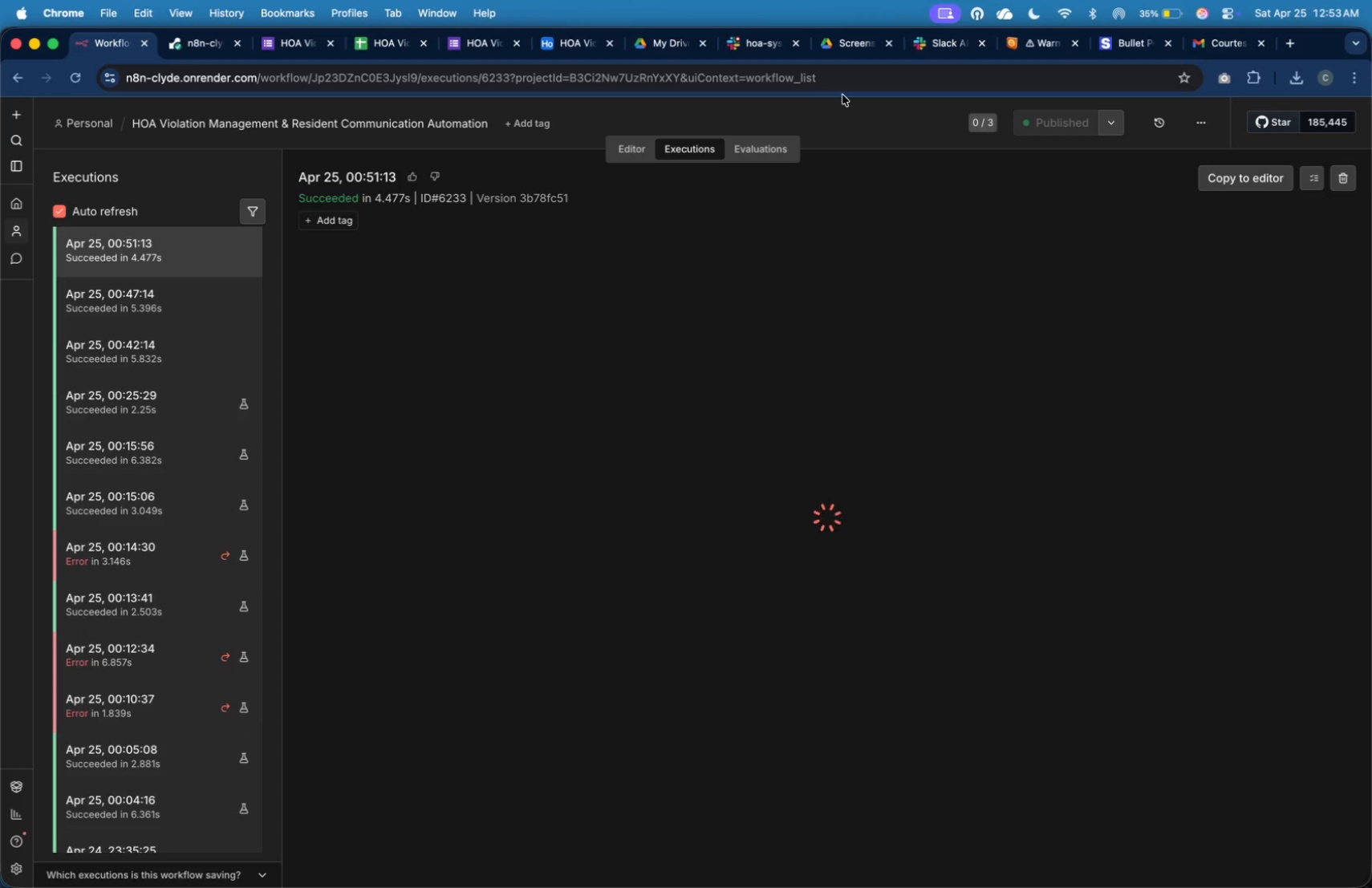 
left_click([491, 52])
 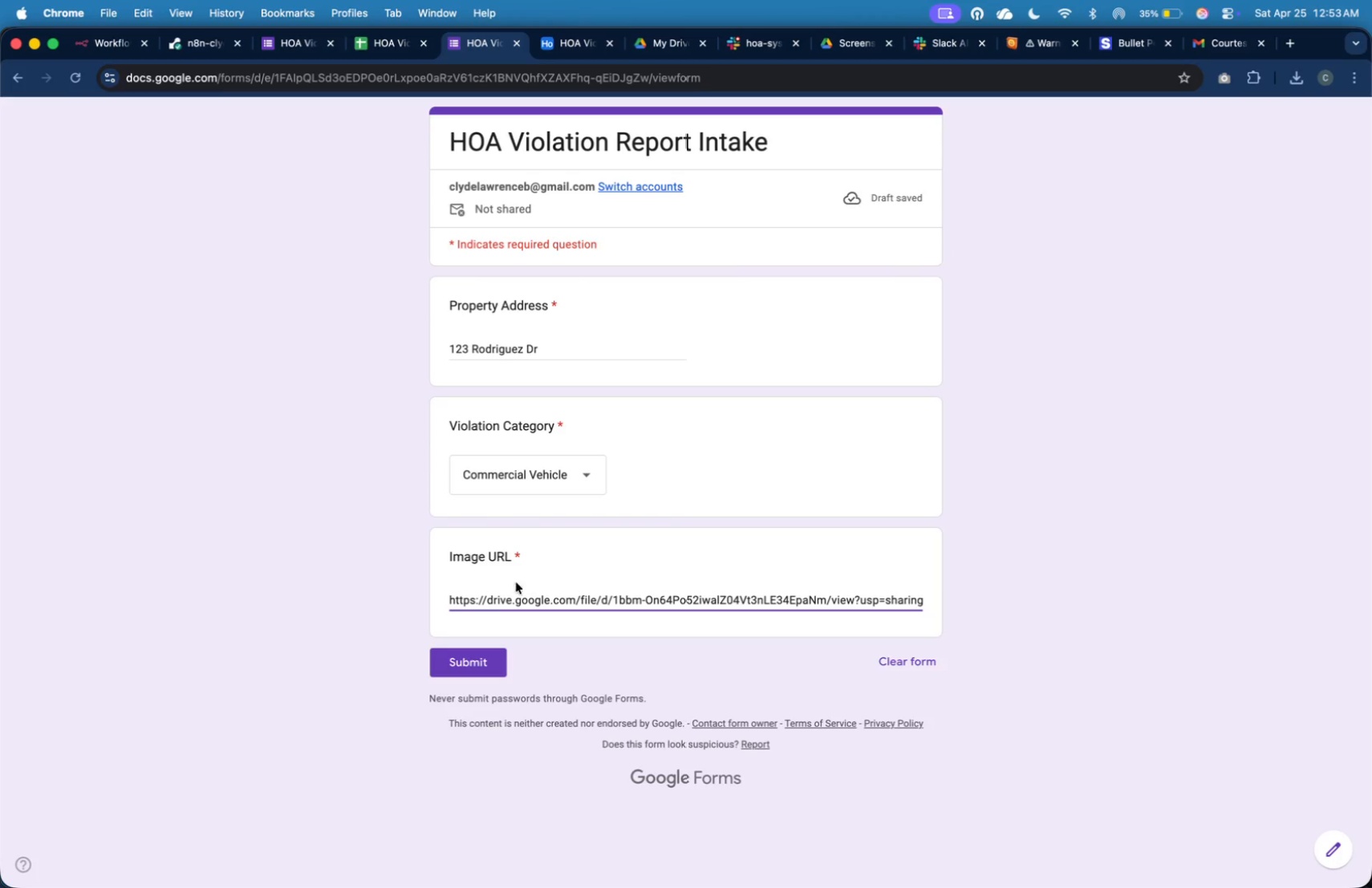 
left_click([486, 658])
 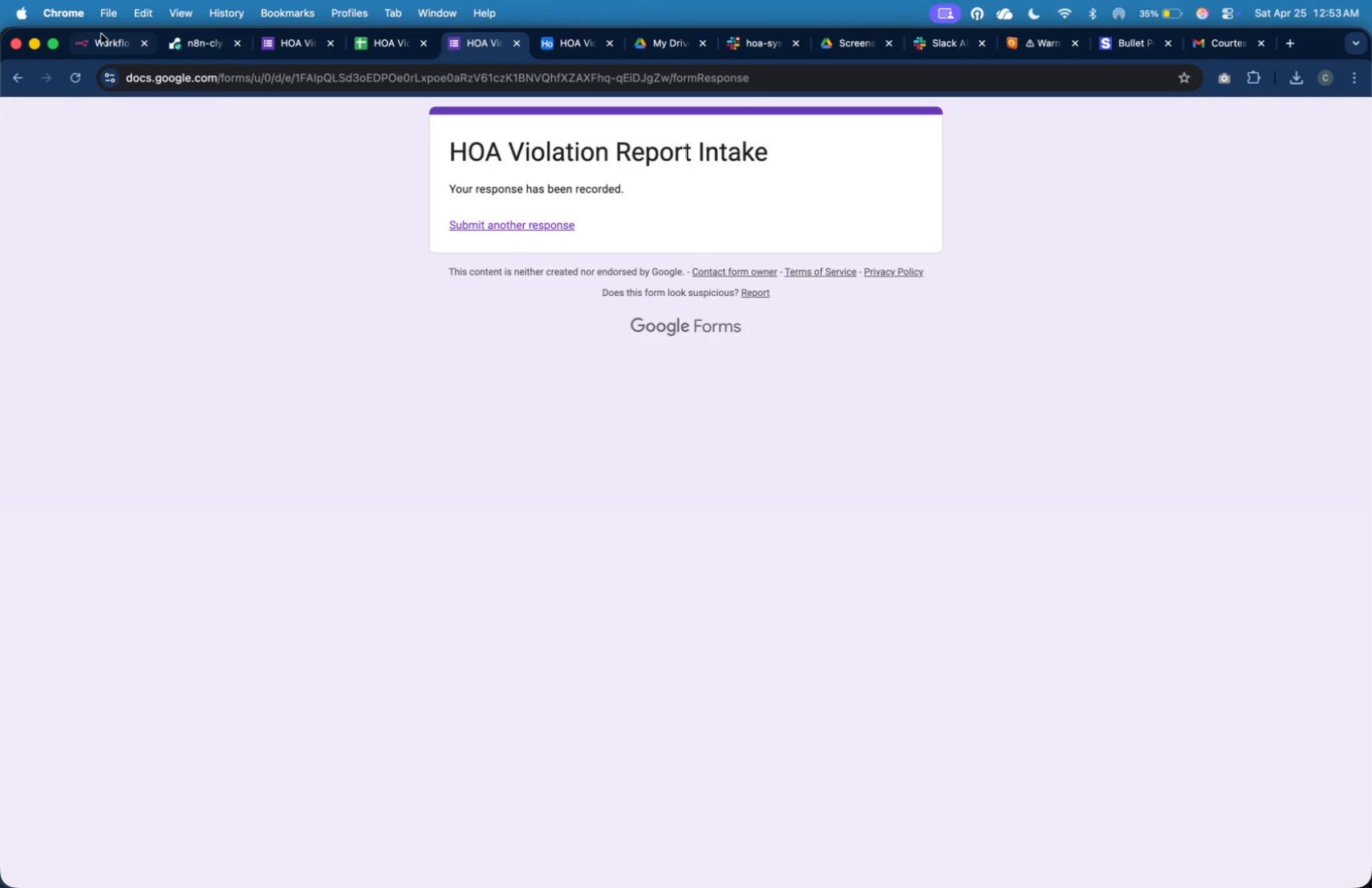 
left_click([102, 42])
 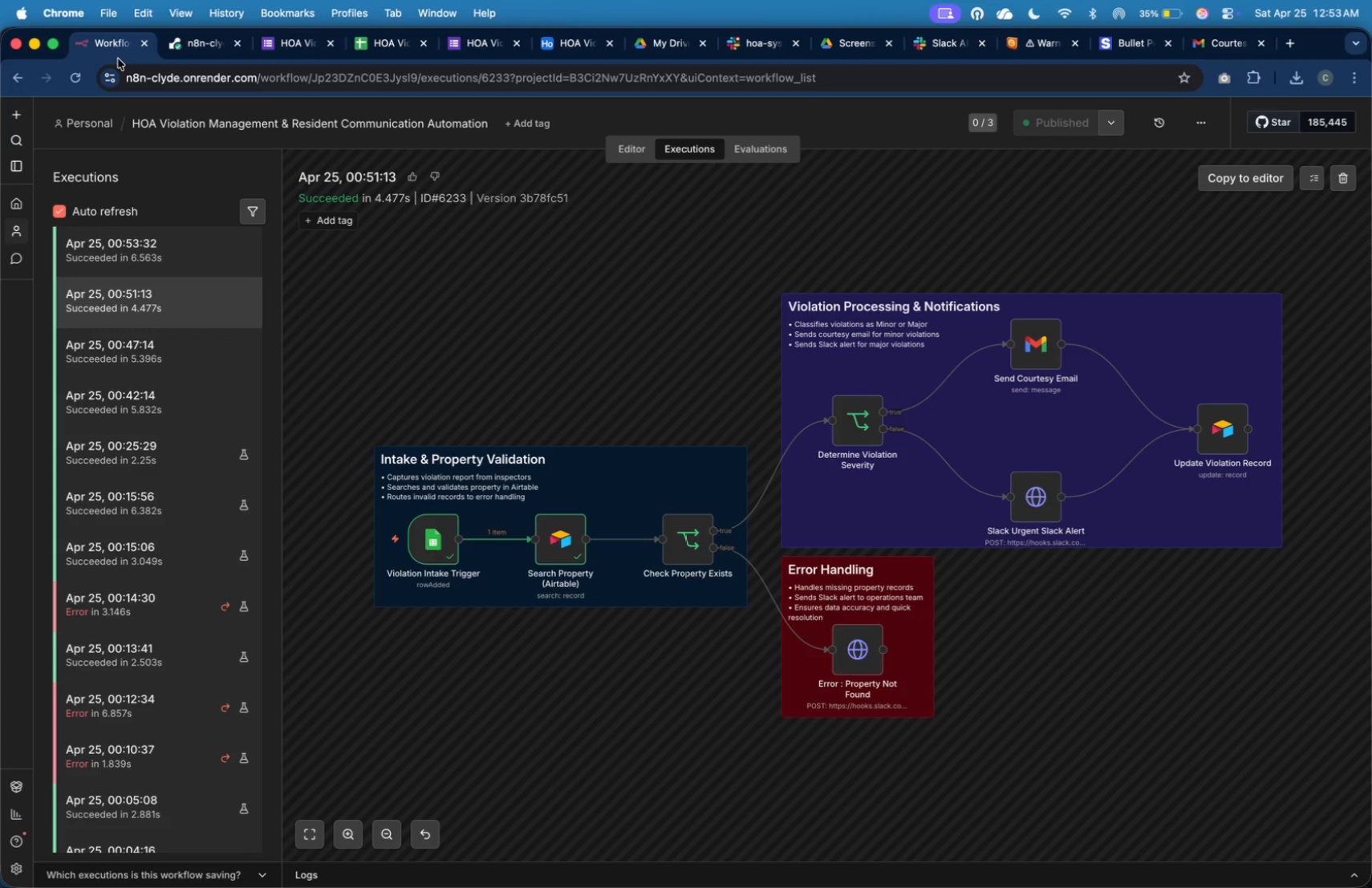 
wait(27.74)
 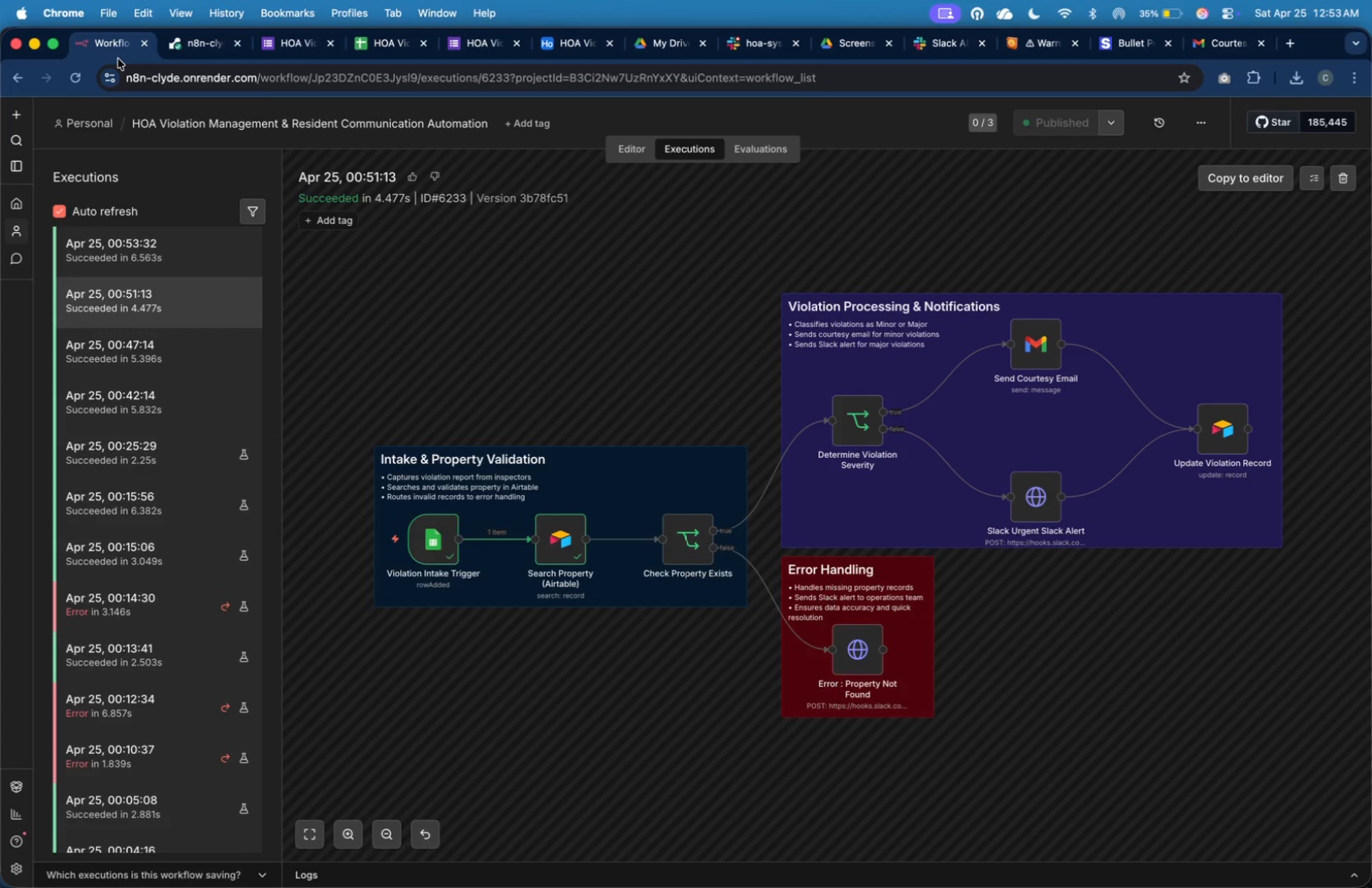 
left_click([171, 236])
 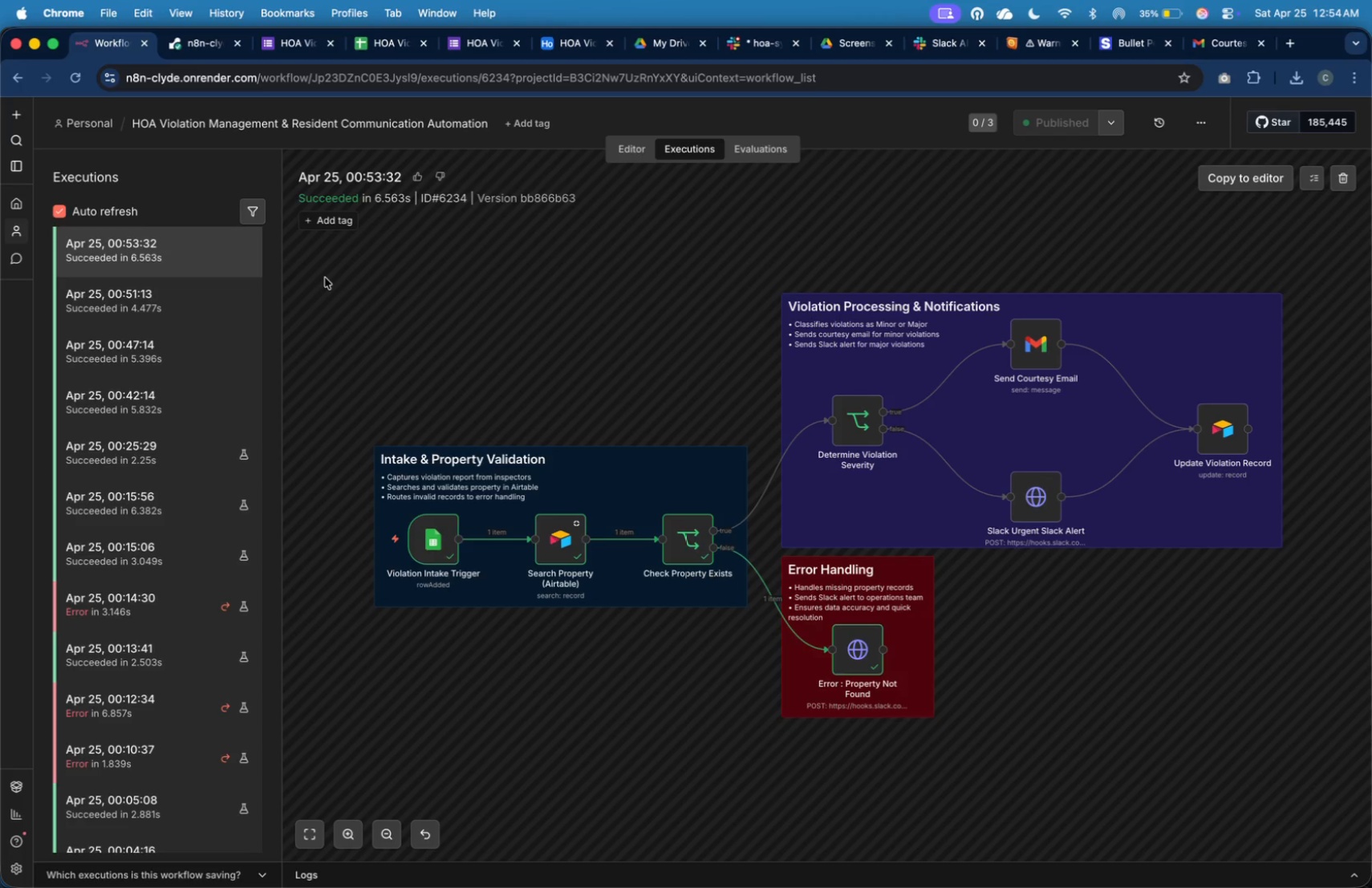 
wait(51.17)
 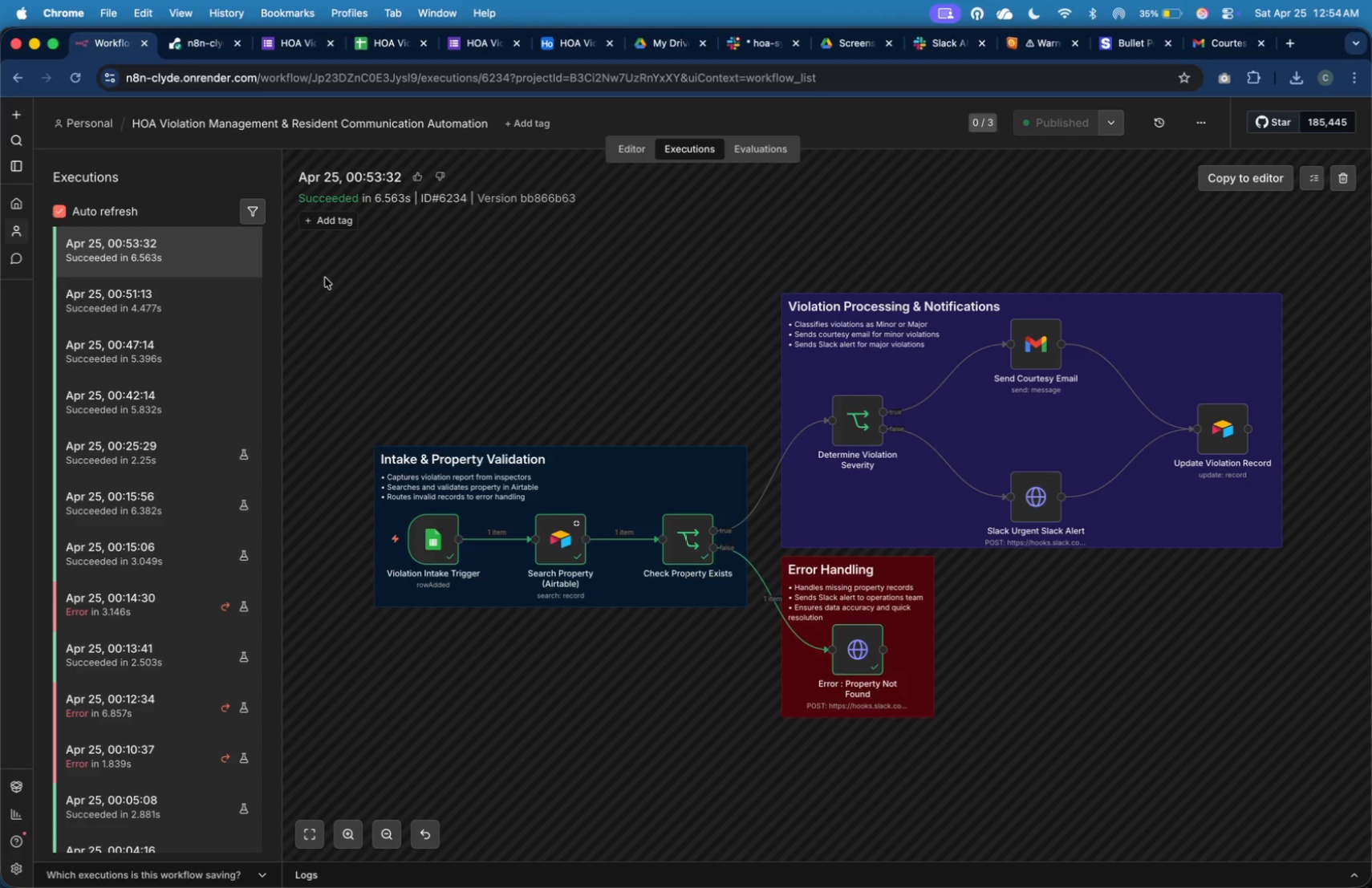 
left_click([311, 829])
 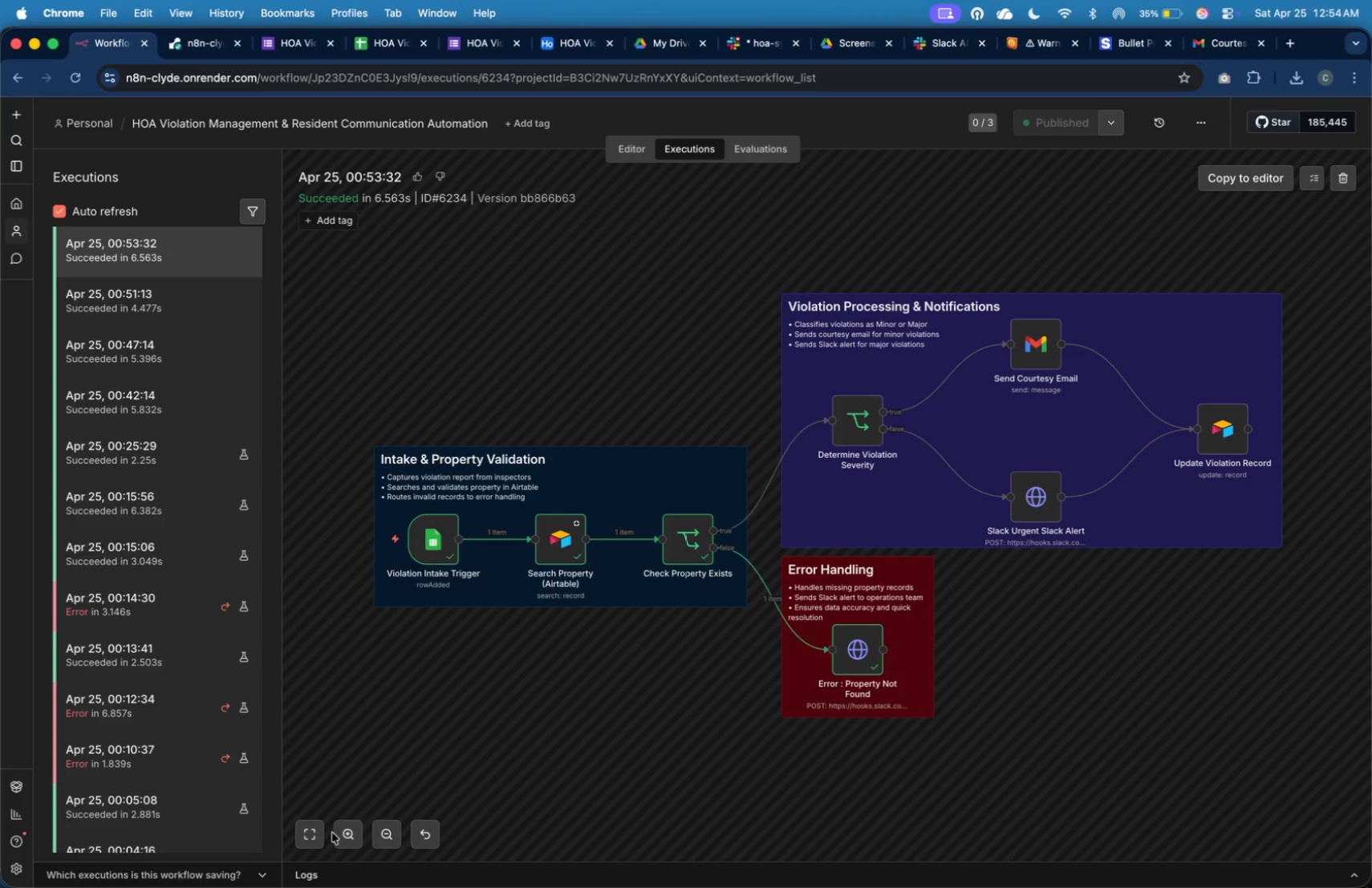 
left_click([335, 833])
 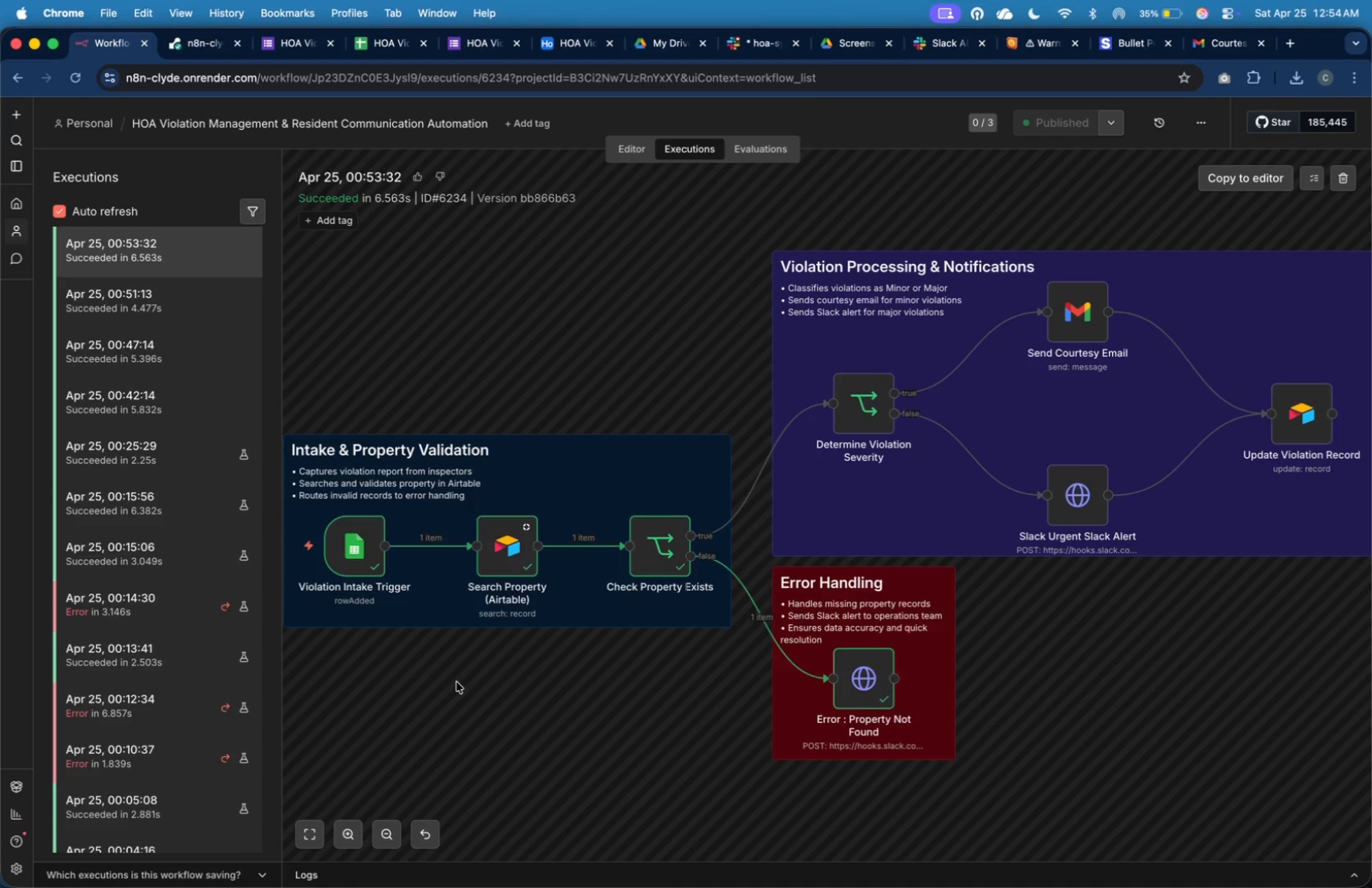 
key(Meta+Shift+4)
 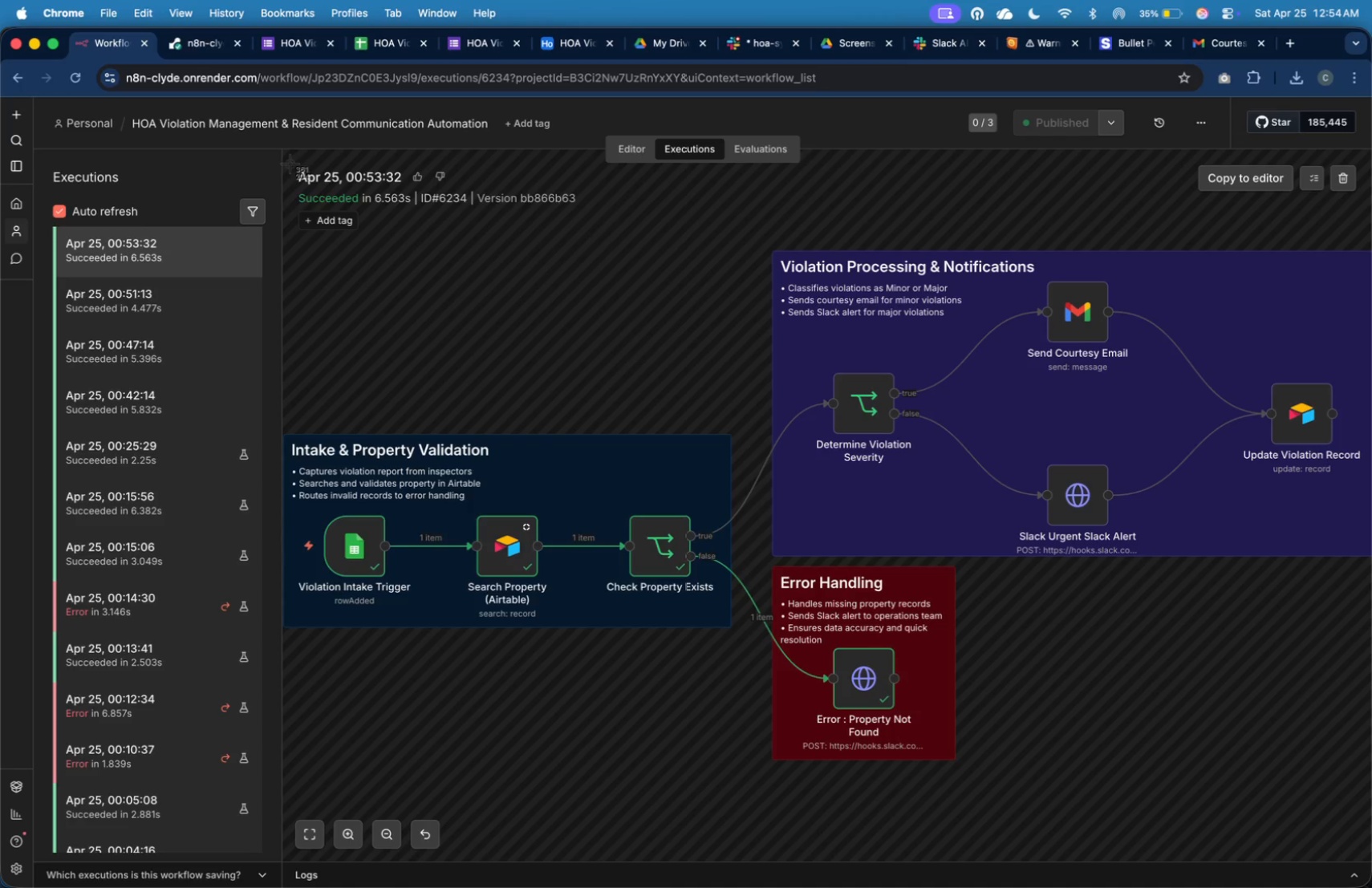 
left_click_drag(start_coordinate=[282, 161], to_coordinate=[1371, 773])
 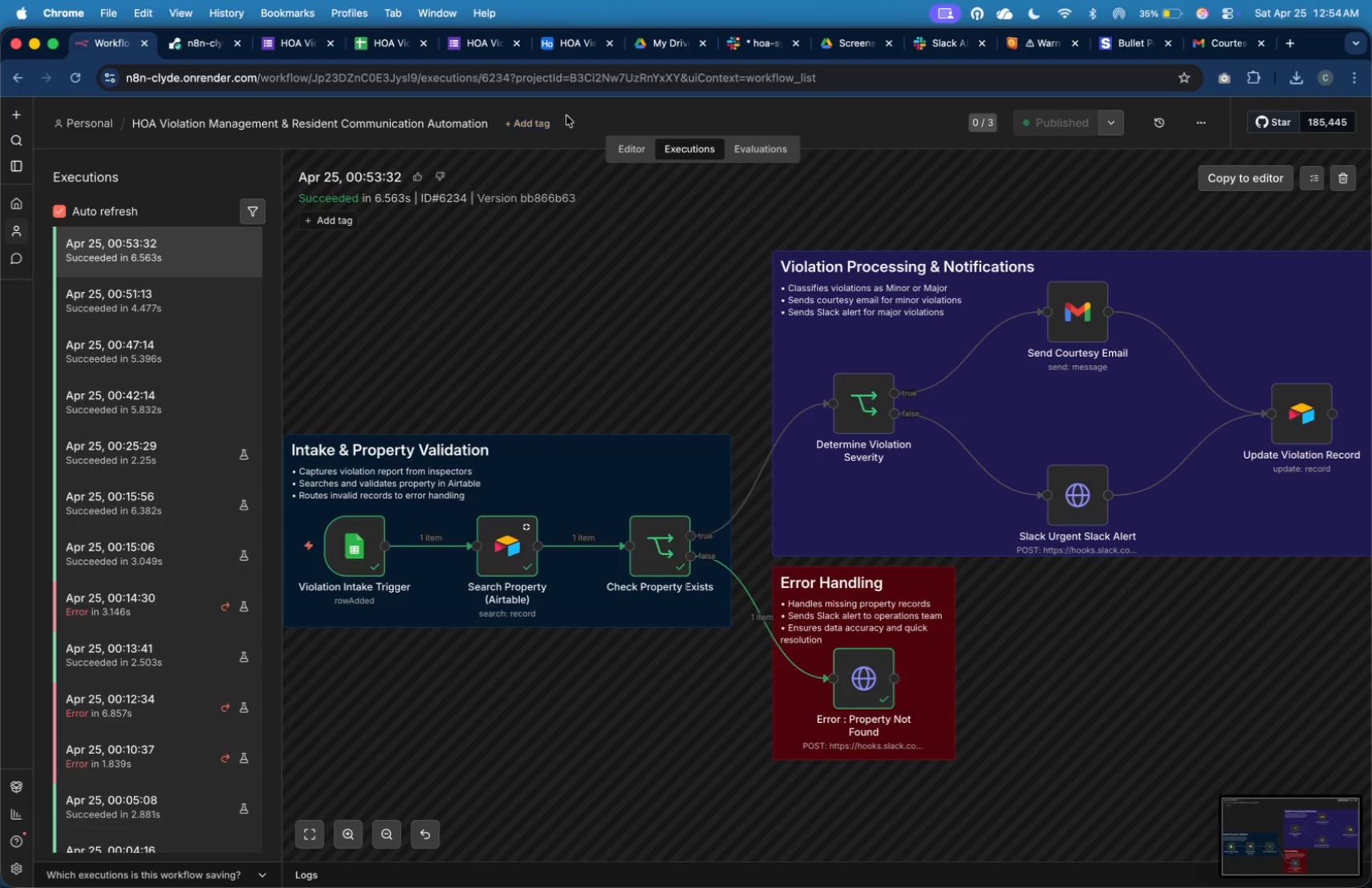 
left_click([747, 50])
 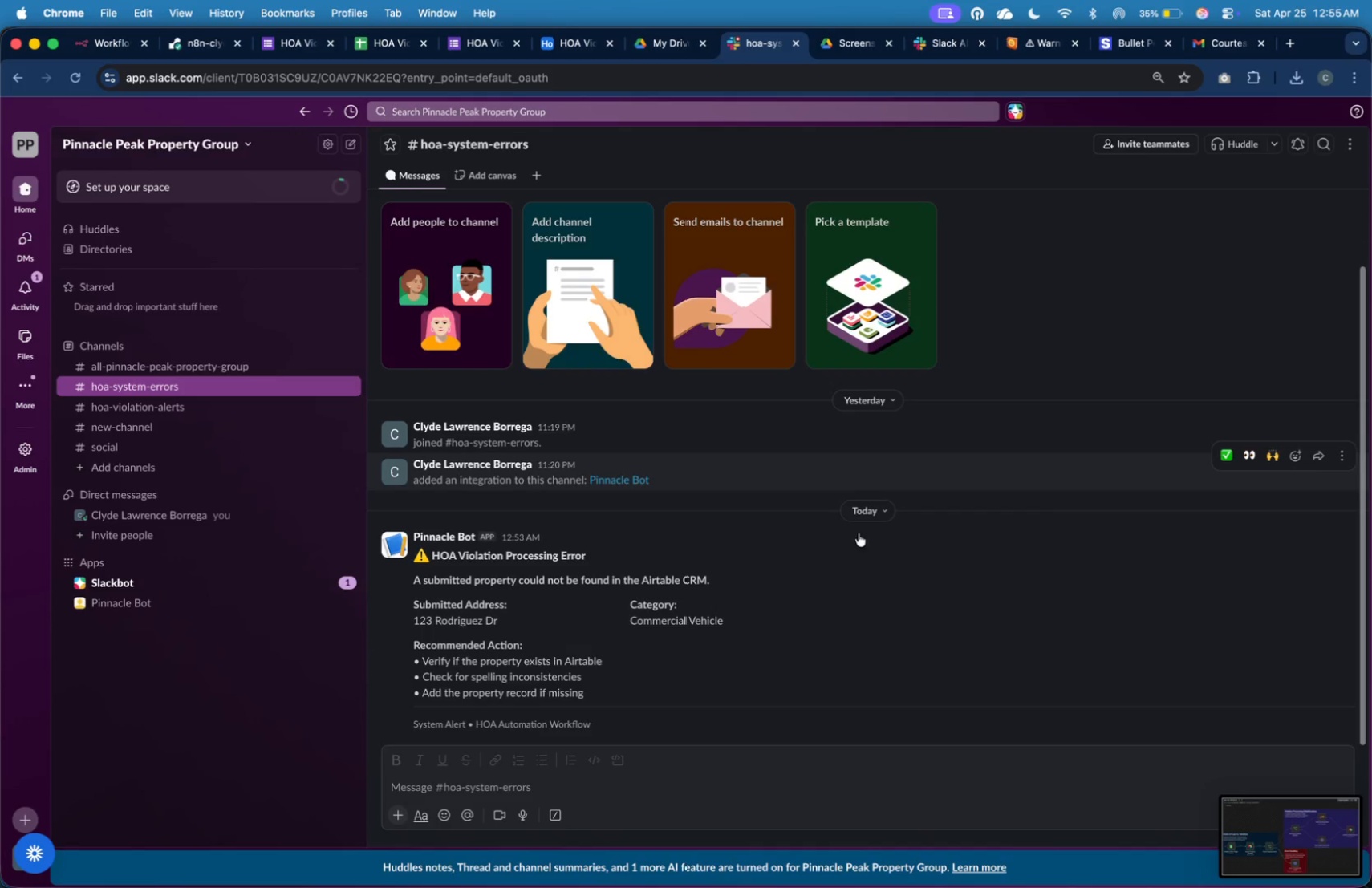 
left_click([902, 610])
 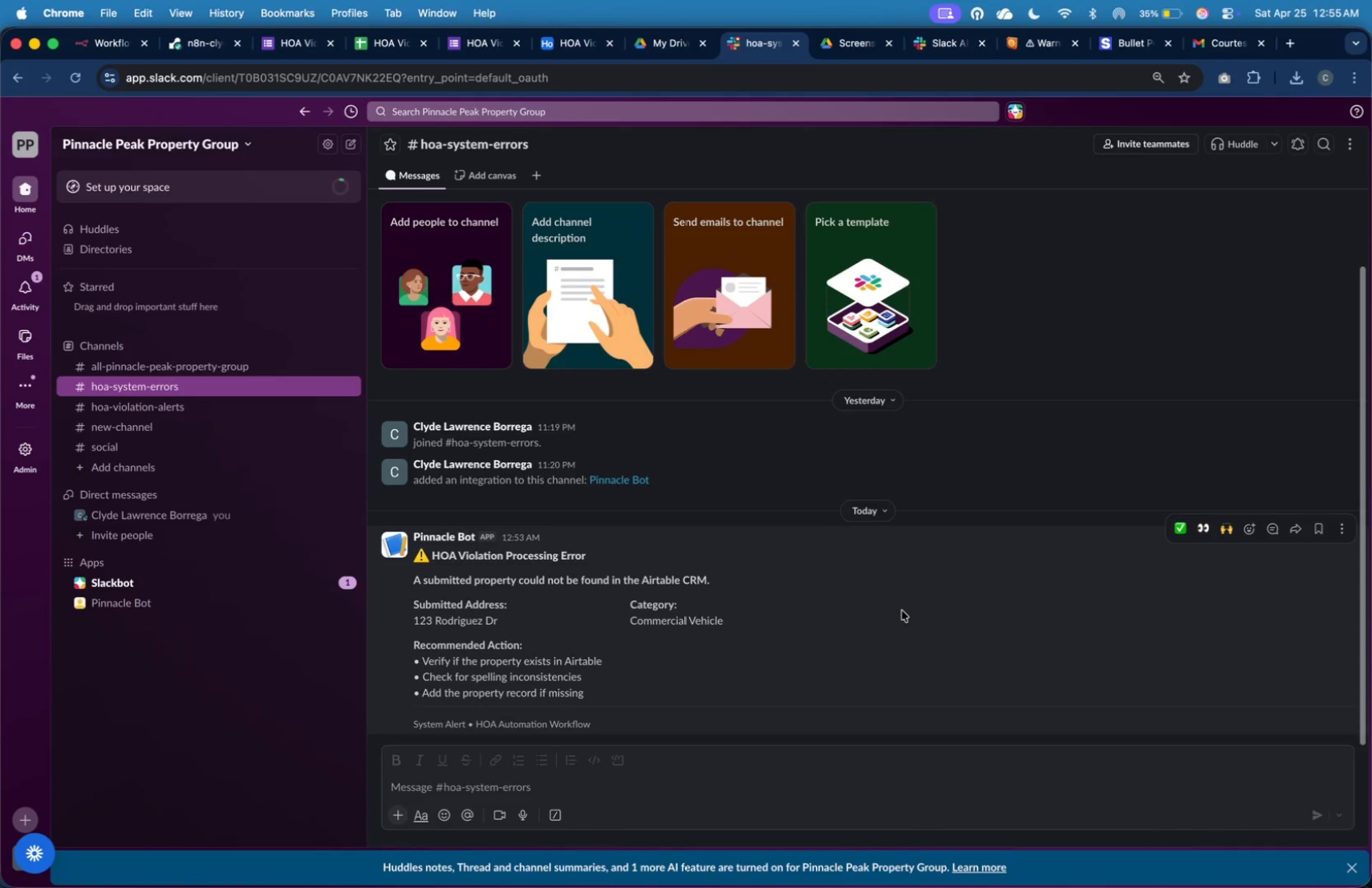 
key(Meta+Shift+4)
 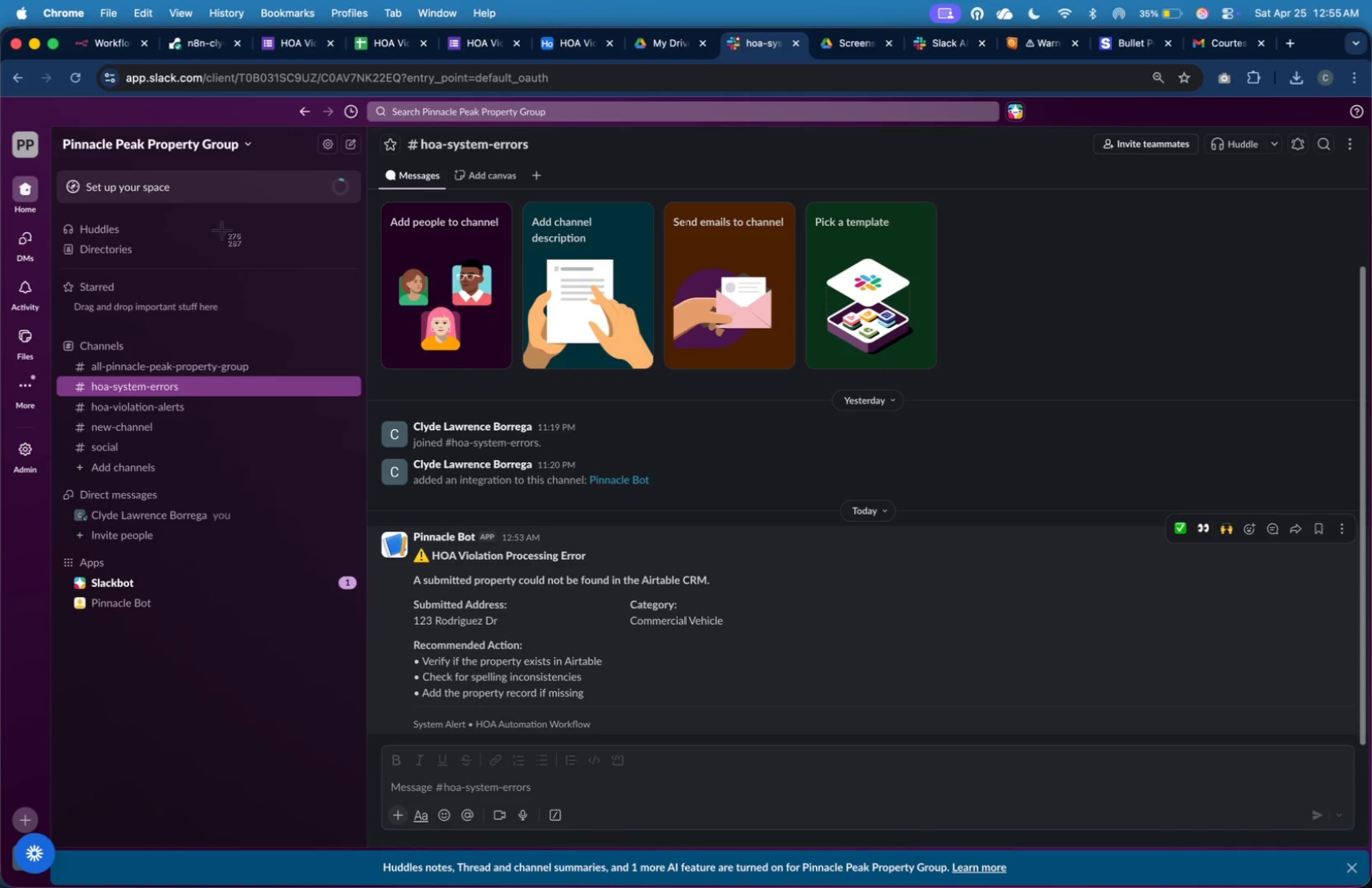 
wait(5.48)
 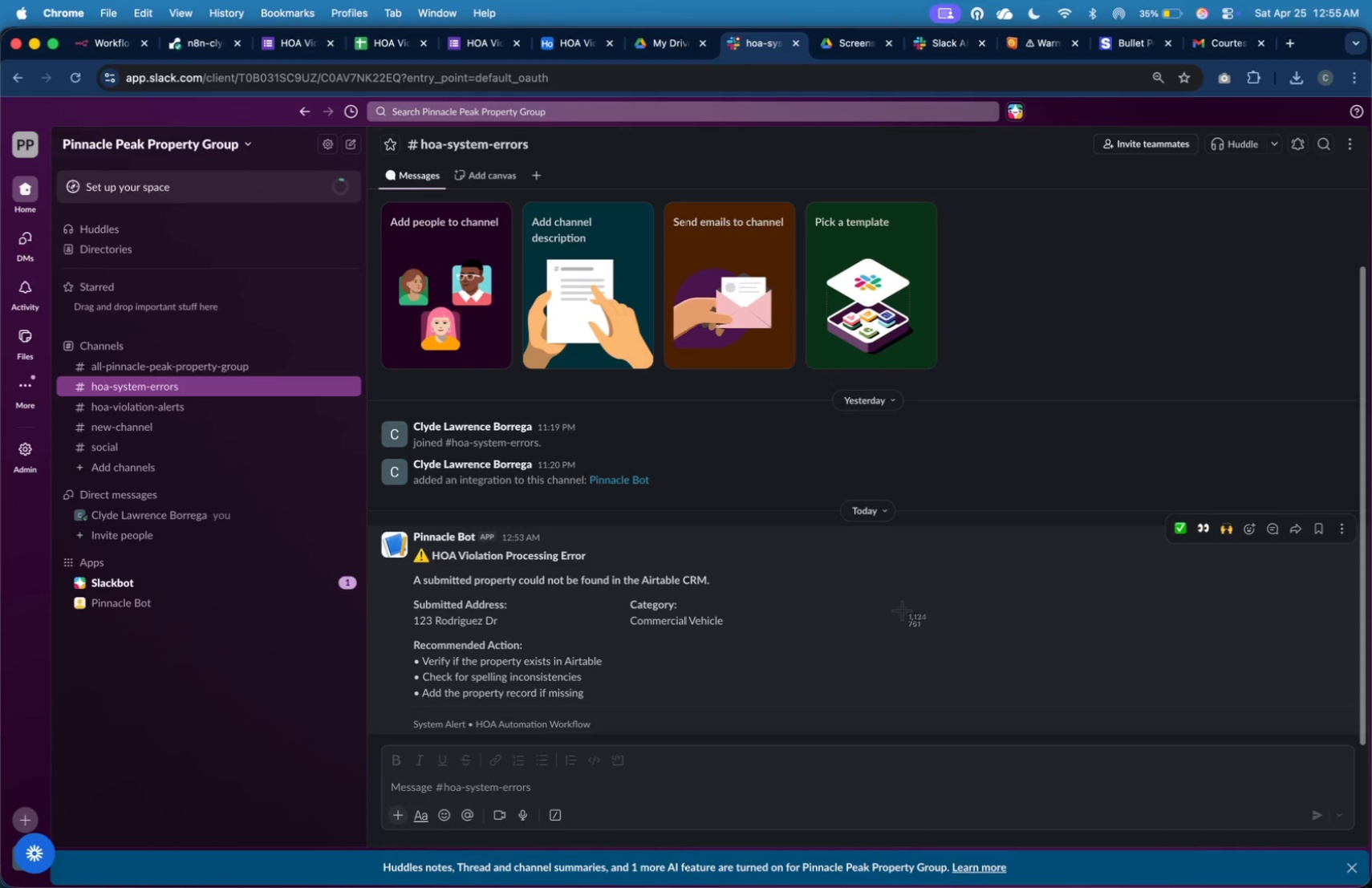 
left_click_drag(start_coordinate=[0, 119], to_coordinate=[1371, 750])
 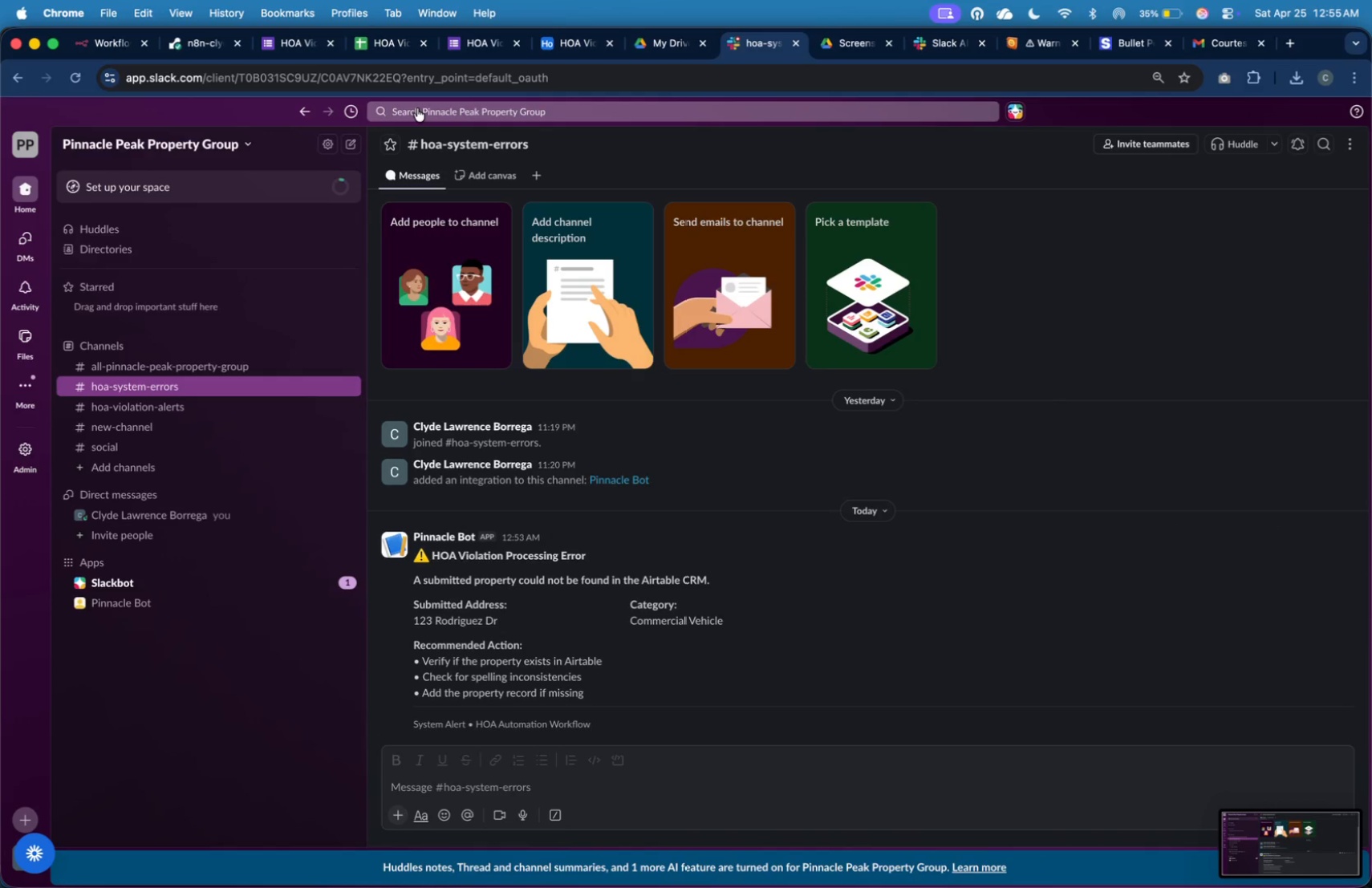 
key(Meta+Tab)
 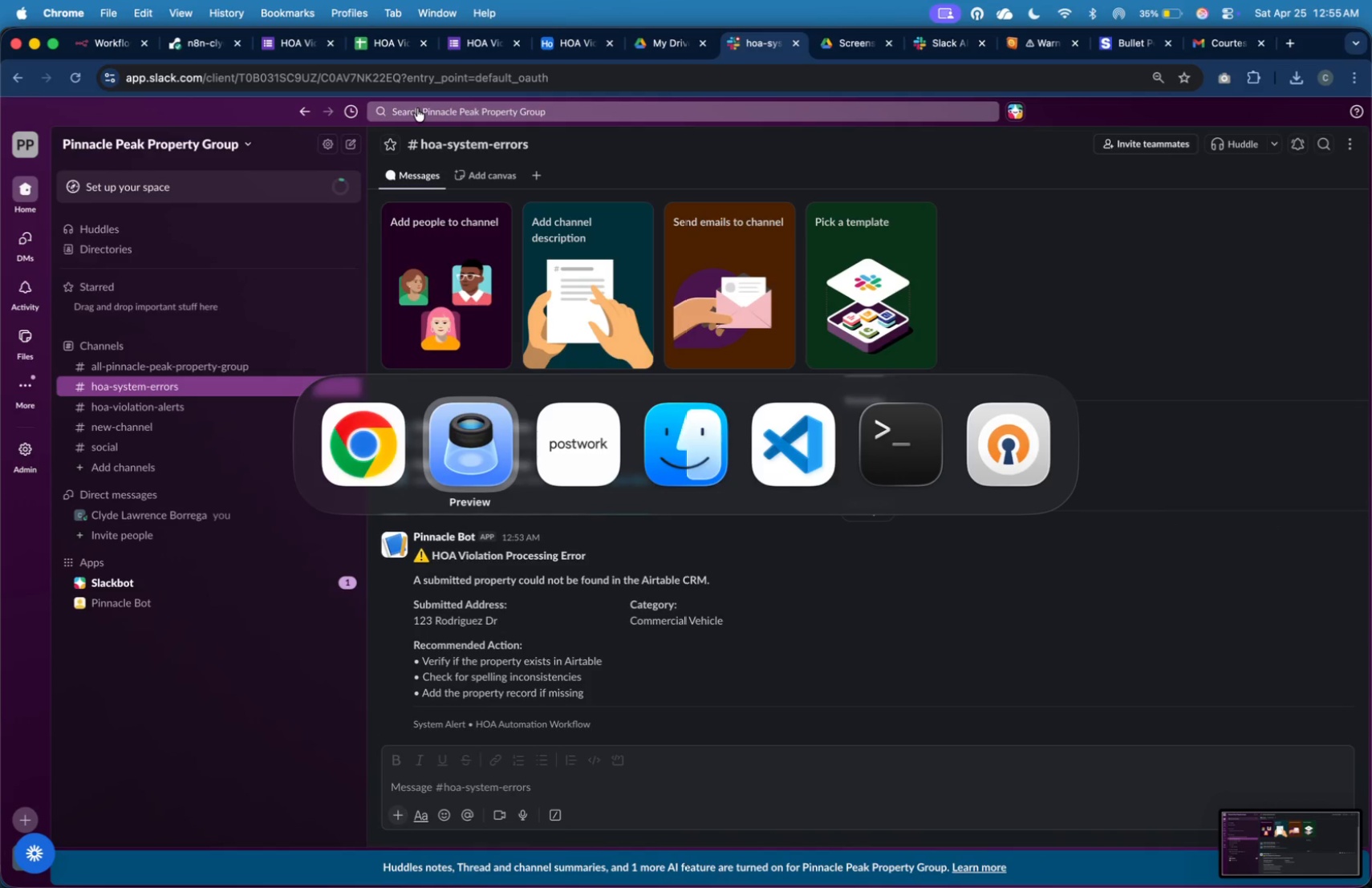 
key(Meta+Tab)
 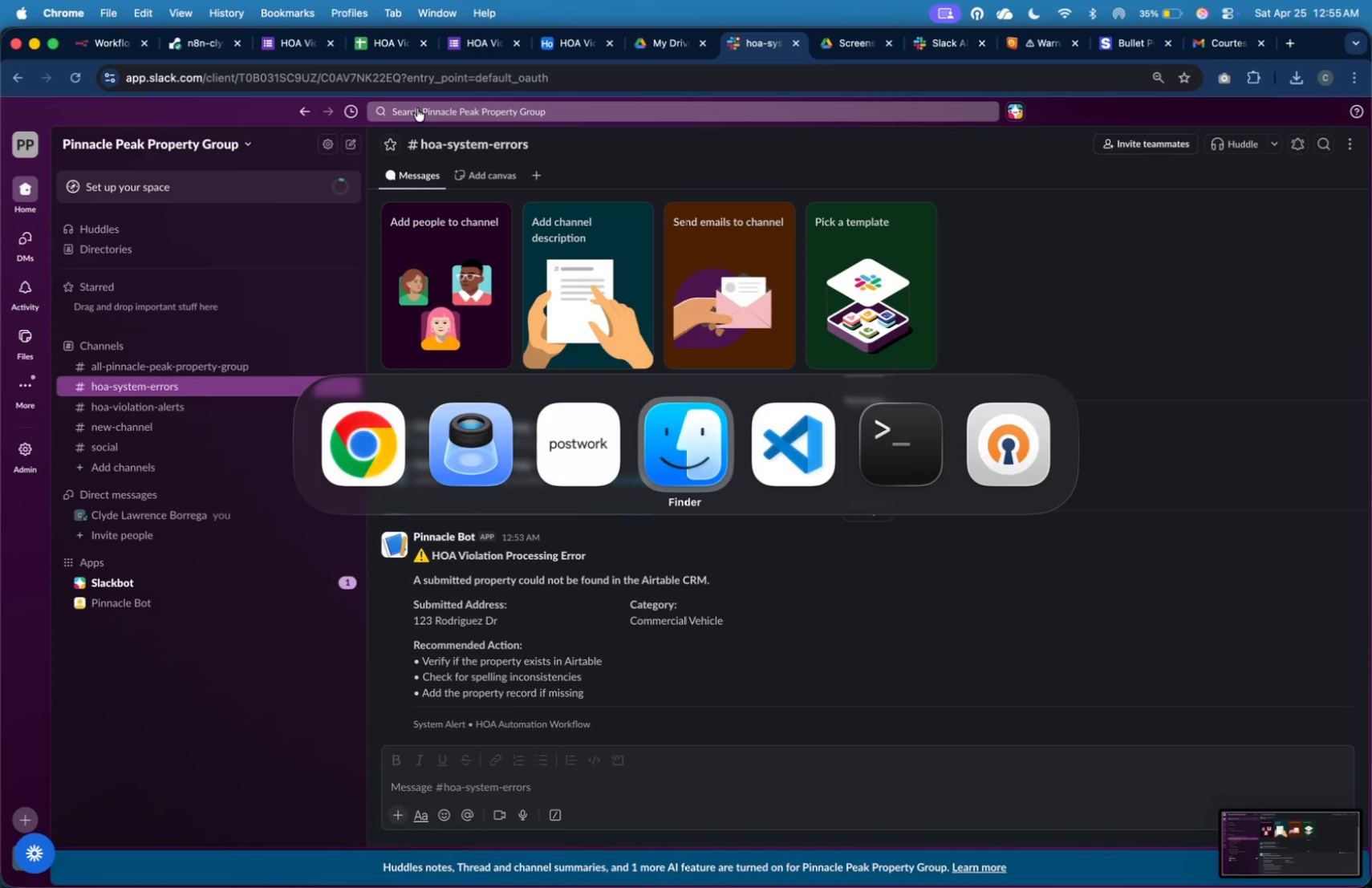 
key(Meta+Tab)
 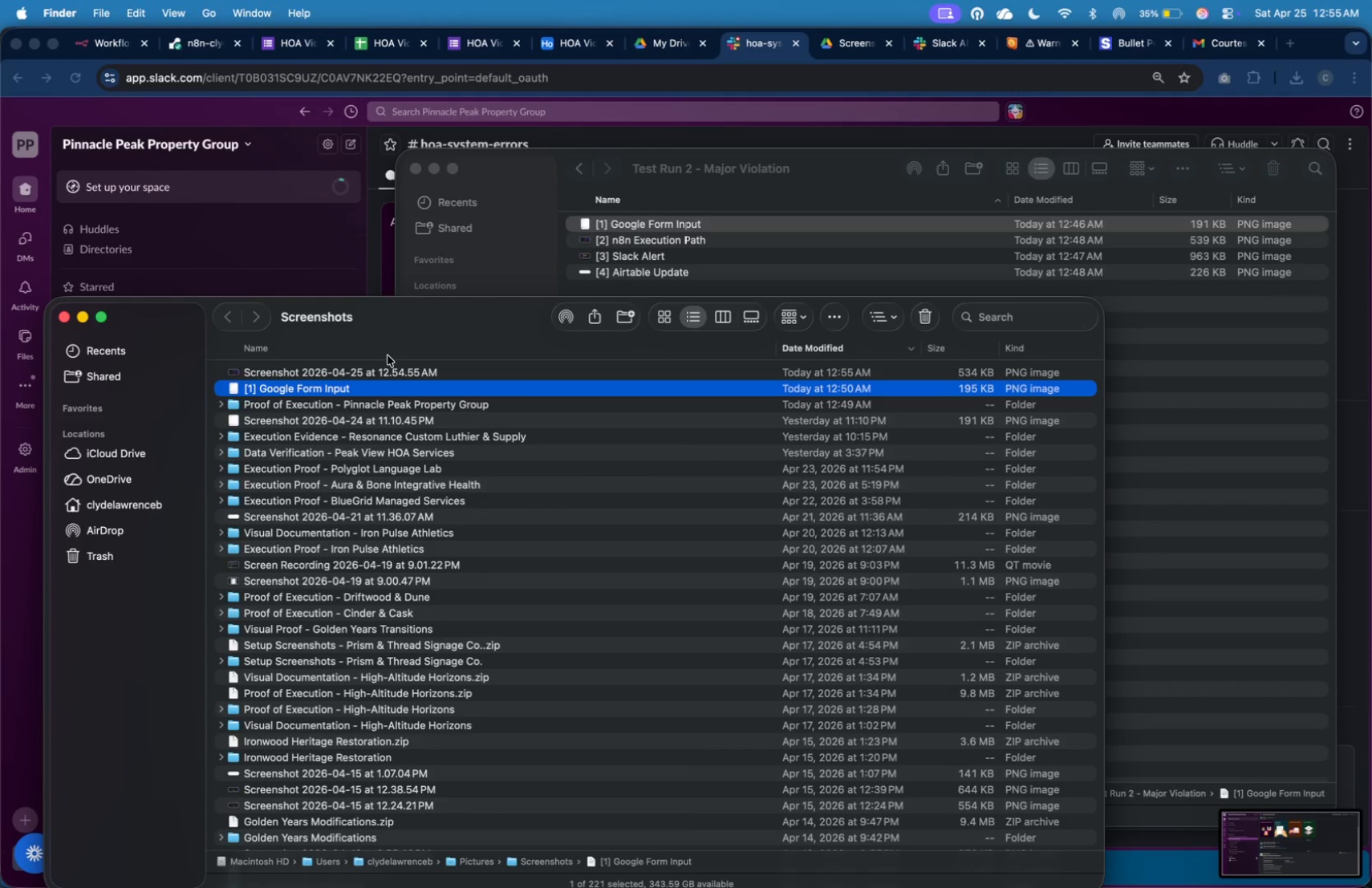 
left_click([394, 371])
 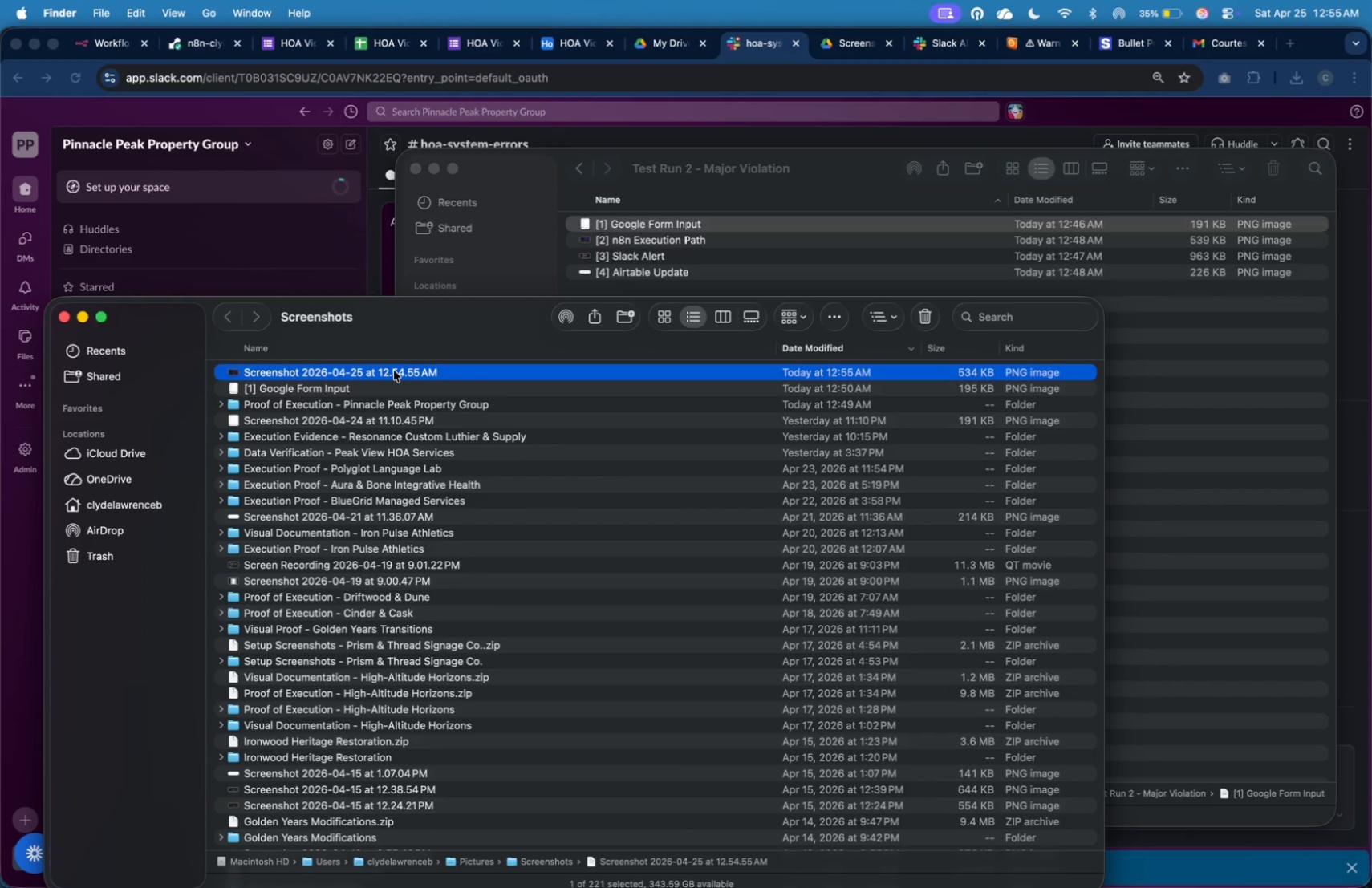 
right_click([394, 371])
 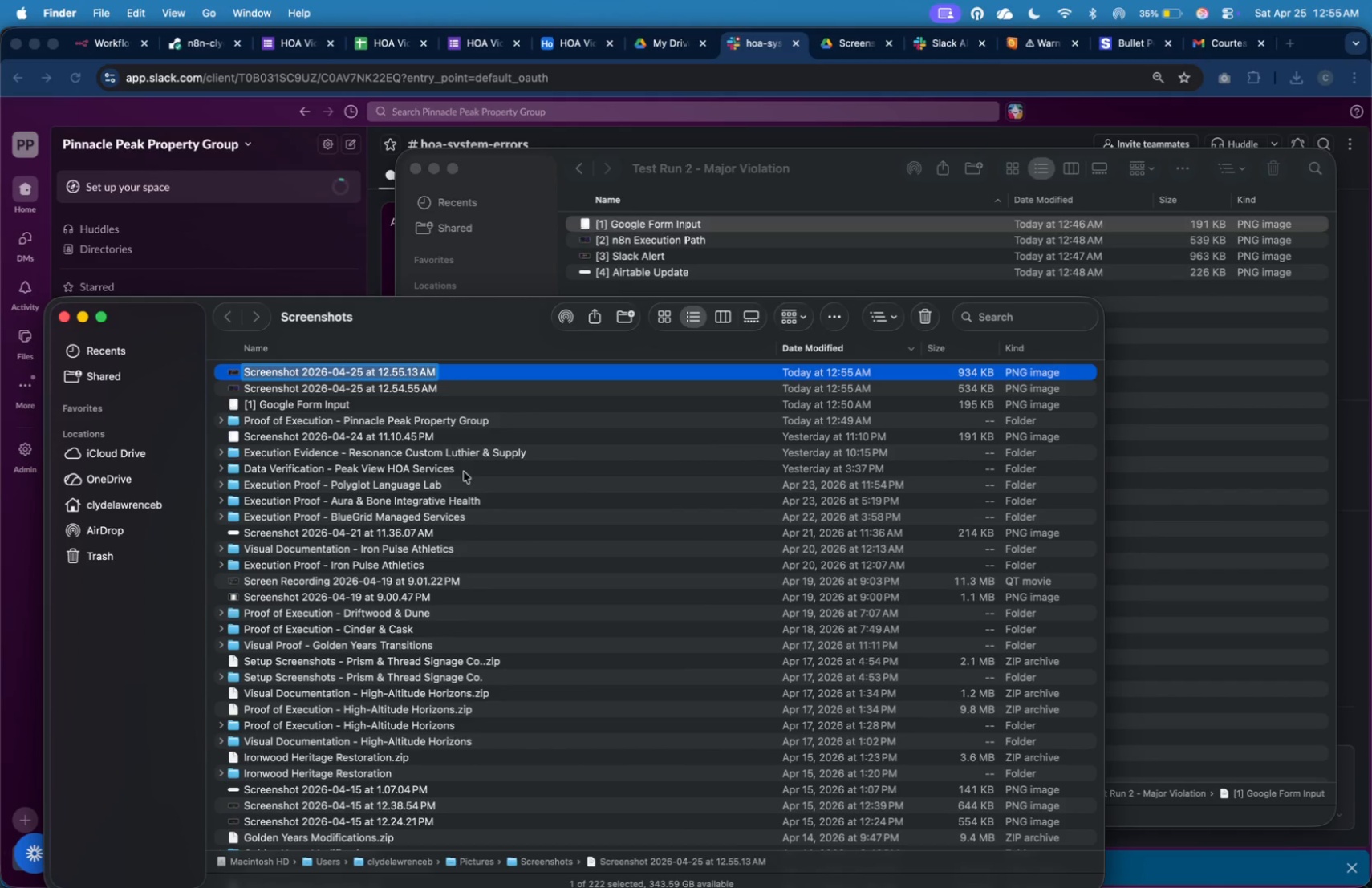 
wait(8.52)
 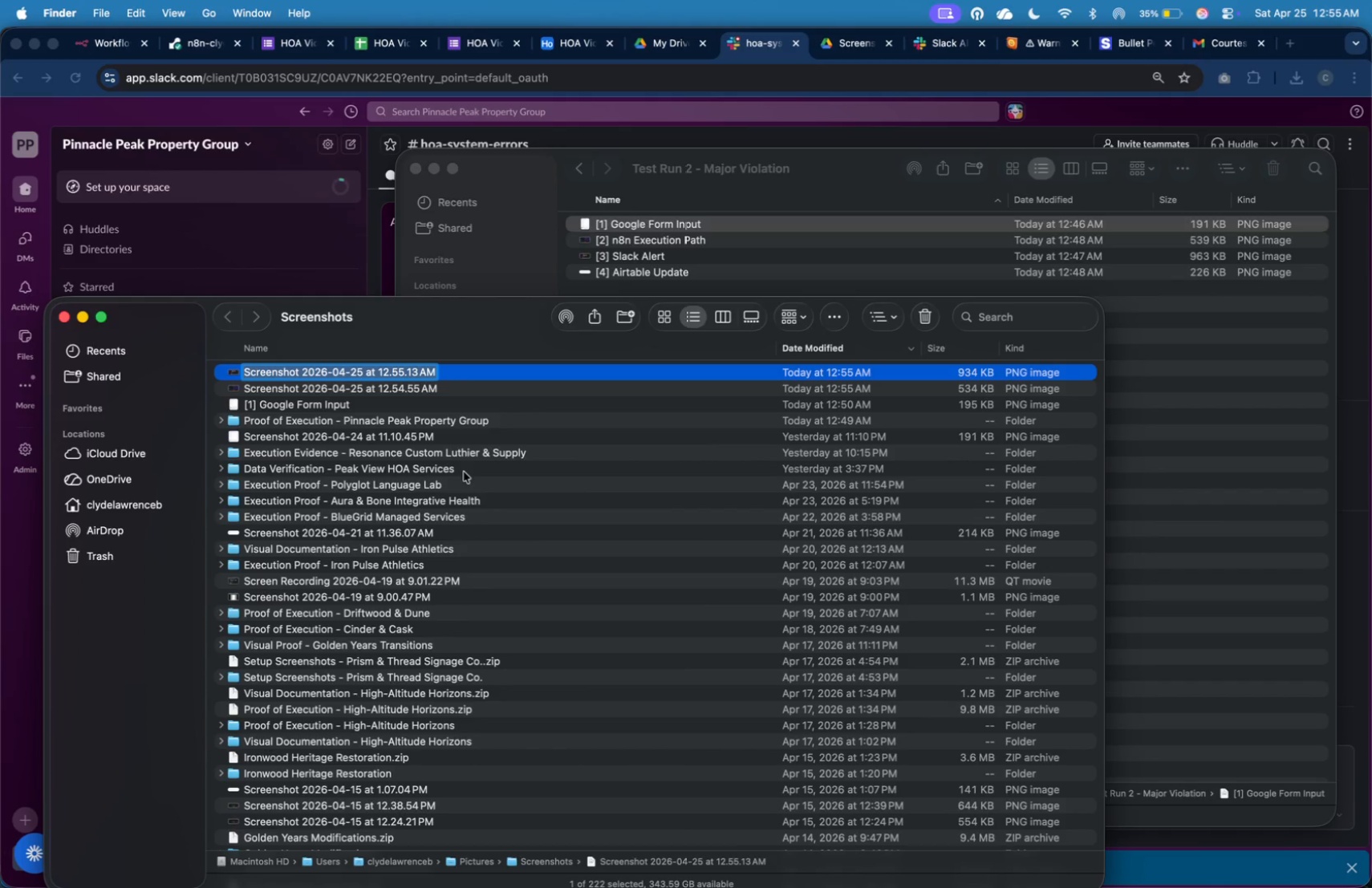 
type([3] Slack Alerr)
key(Backspace)
type(t)
 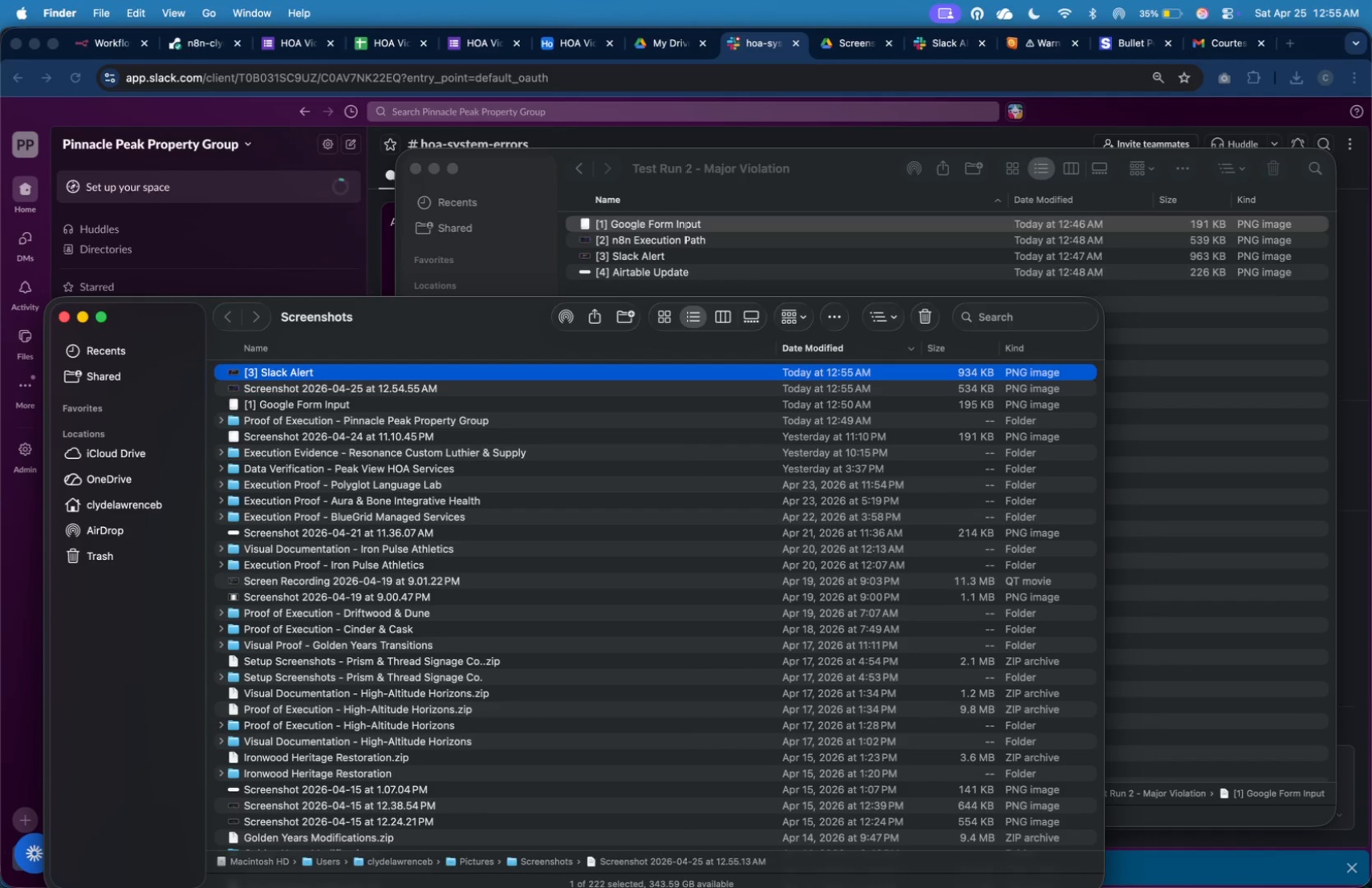 
 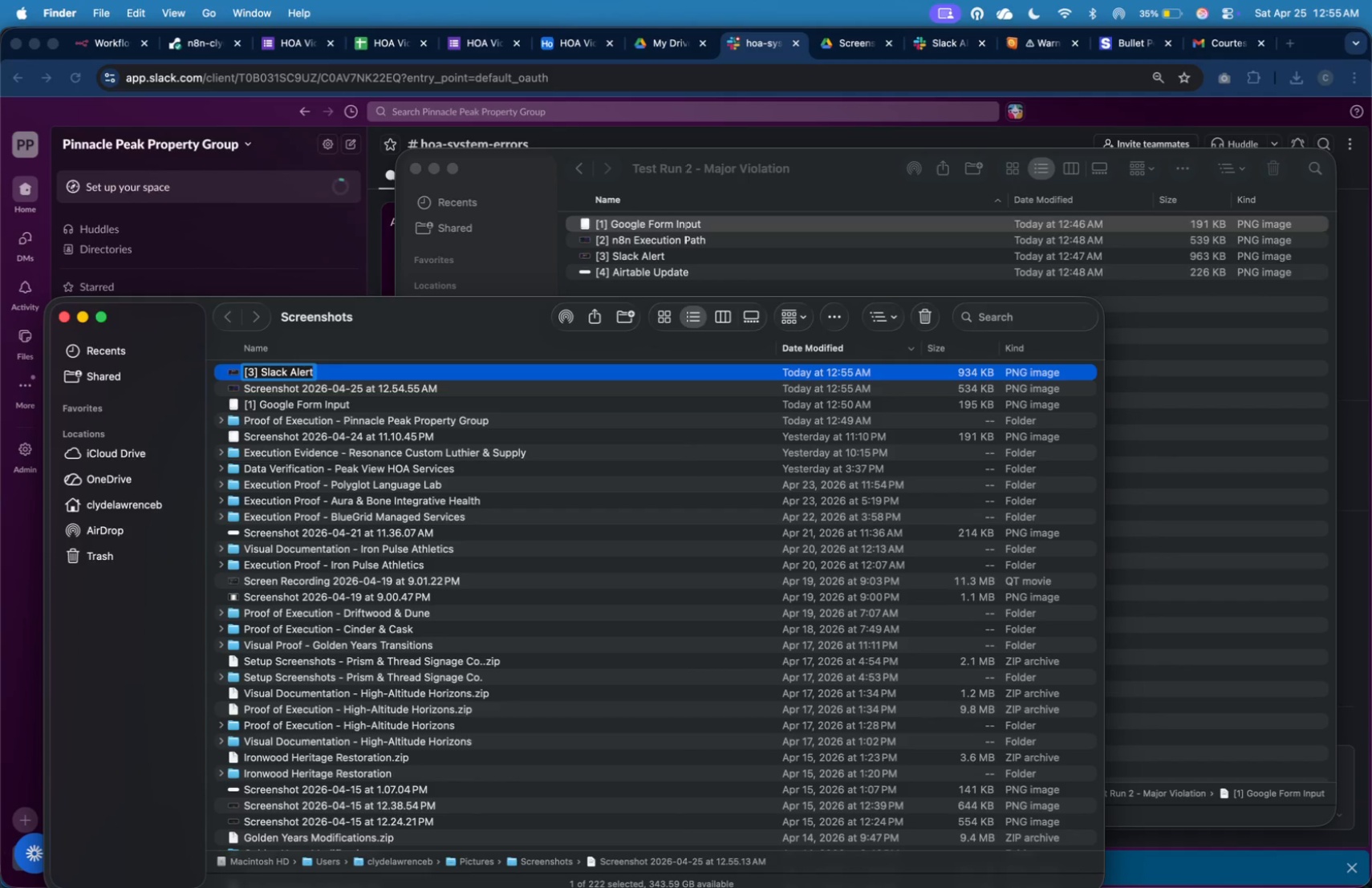 
key(Enter)
 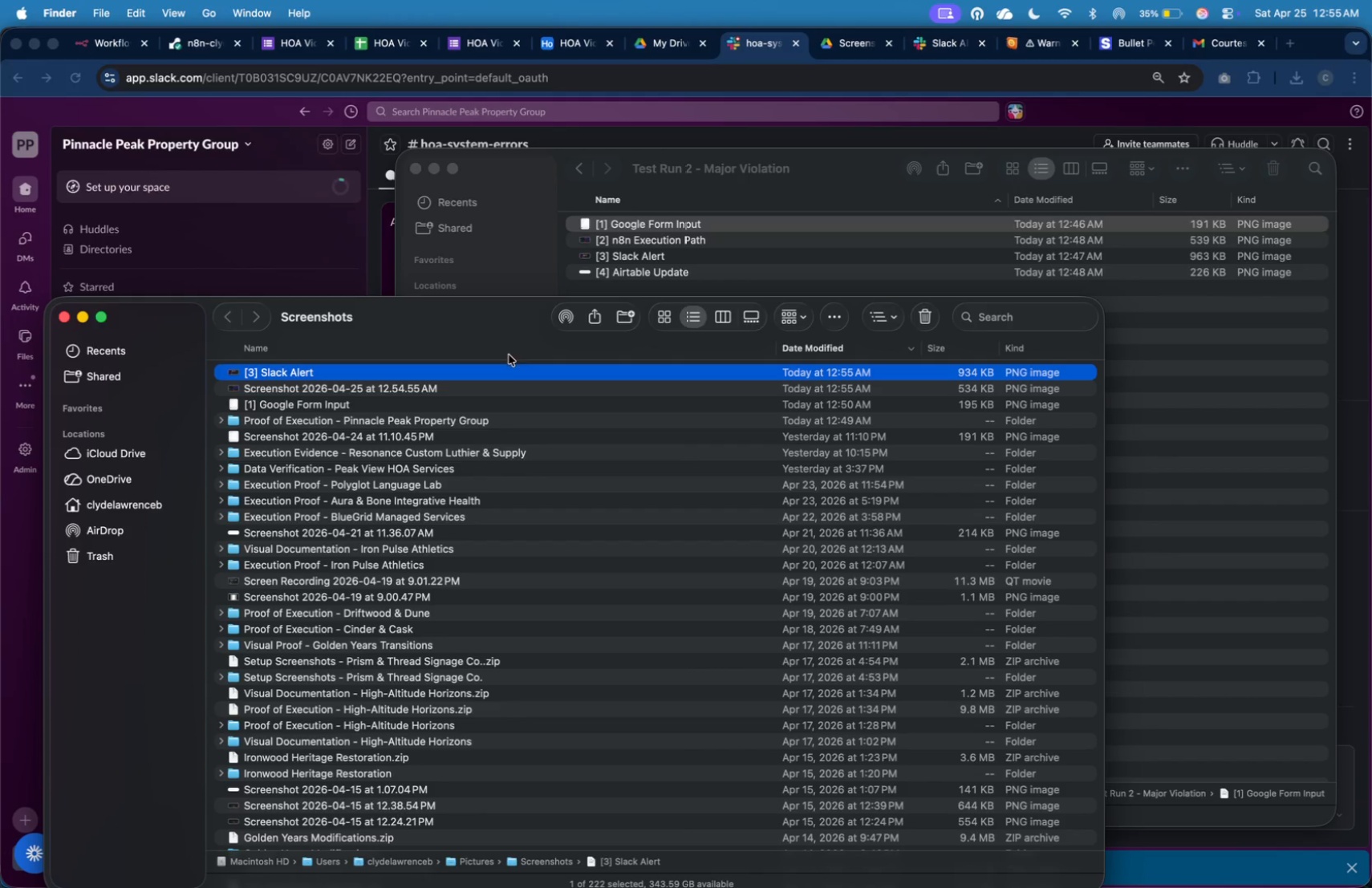 
double_click([509, 369])
 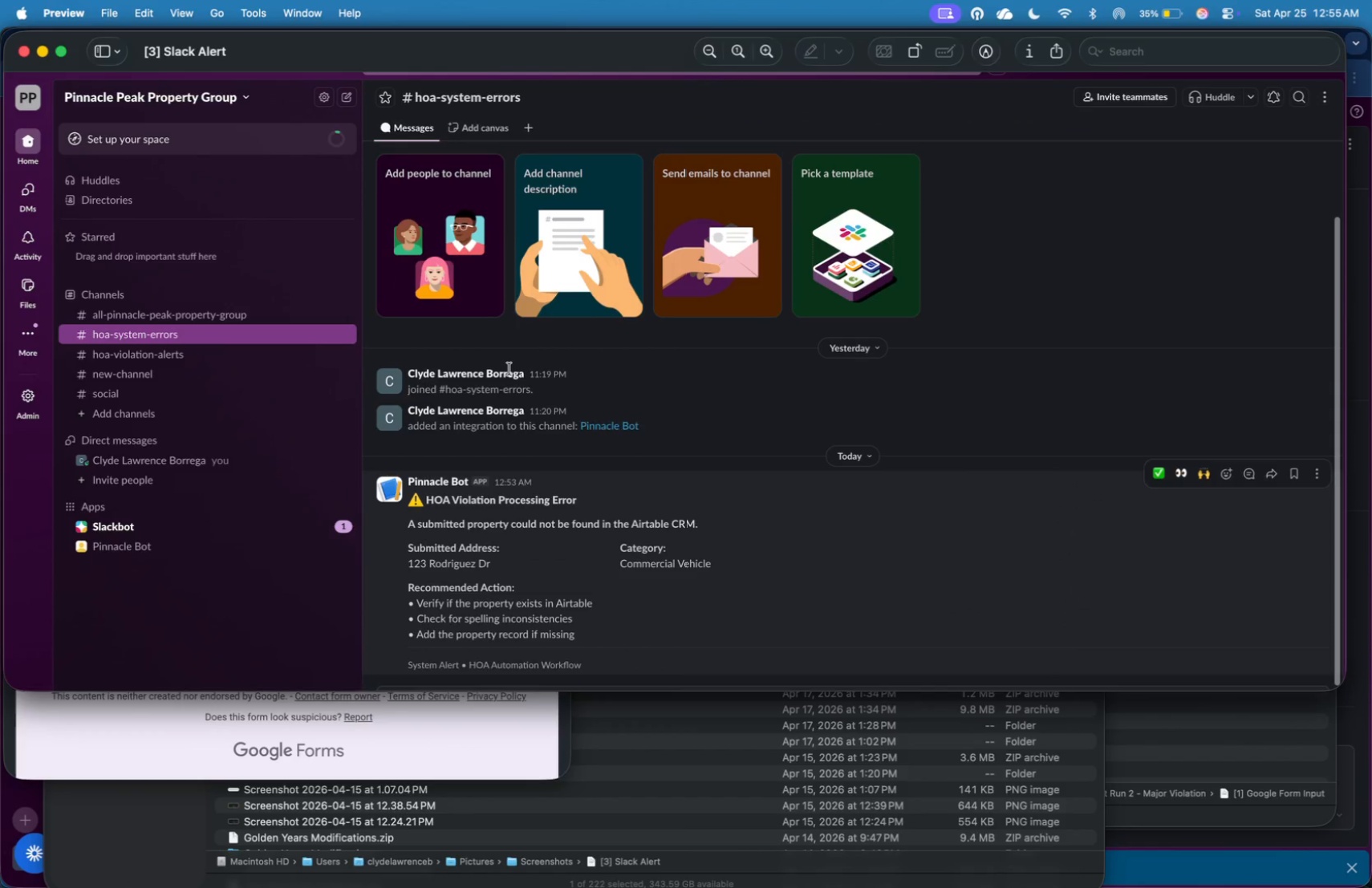 
key(Meta+Q)
 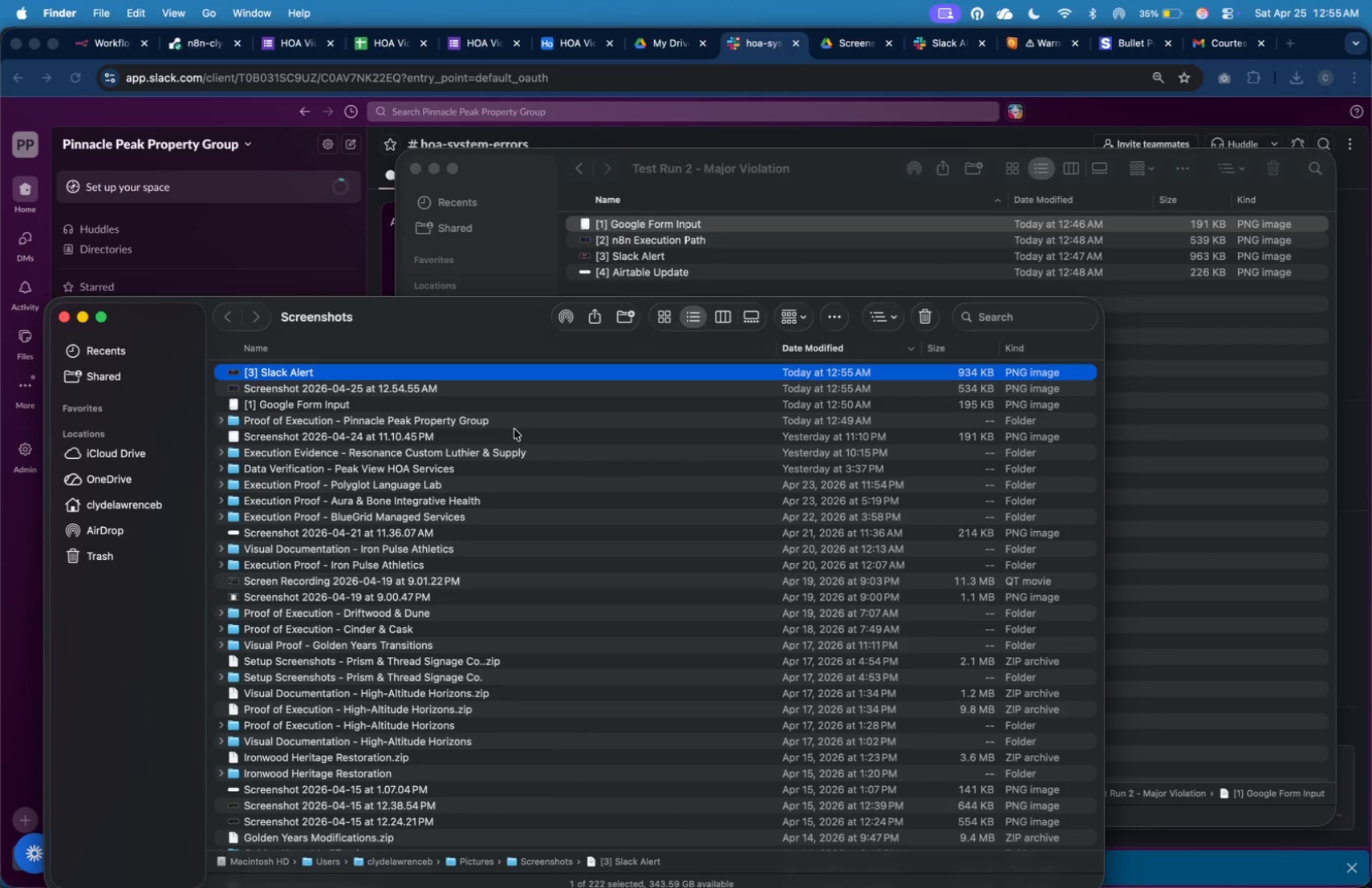 
left_click([510, 389])
 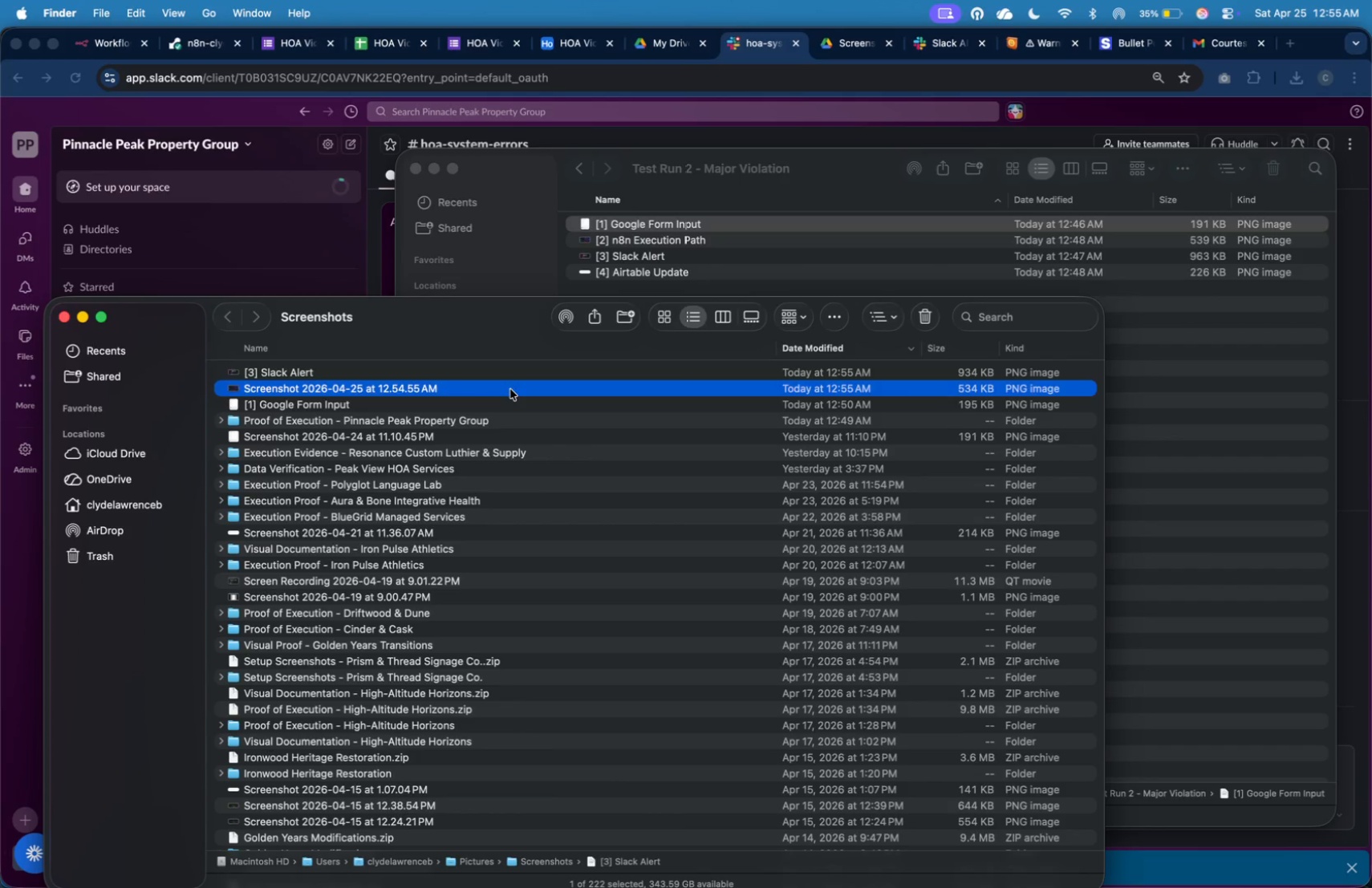 
right_click([510, 389])
 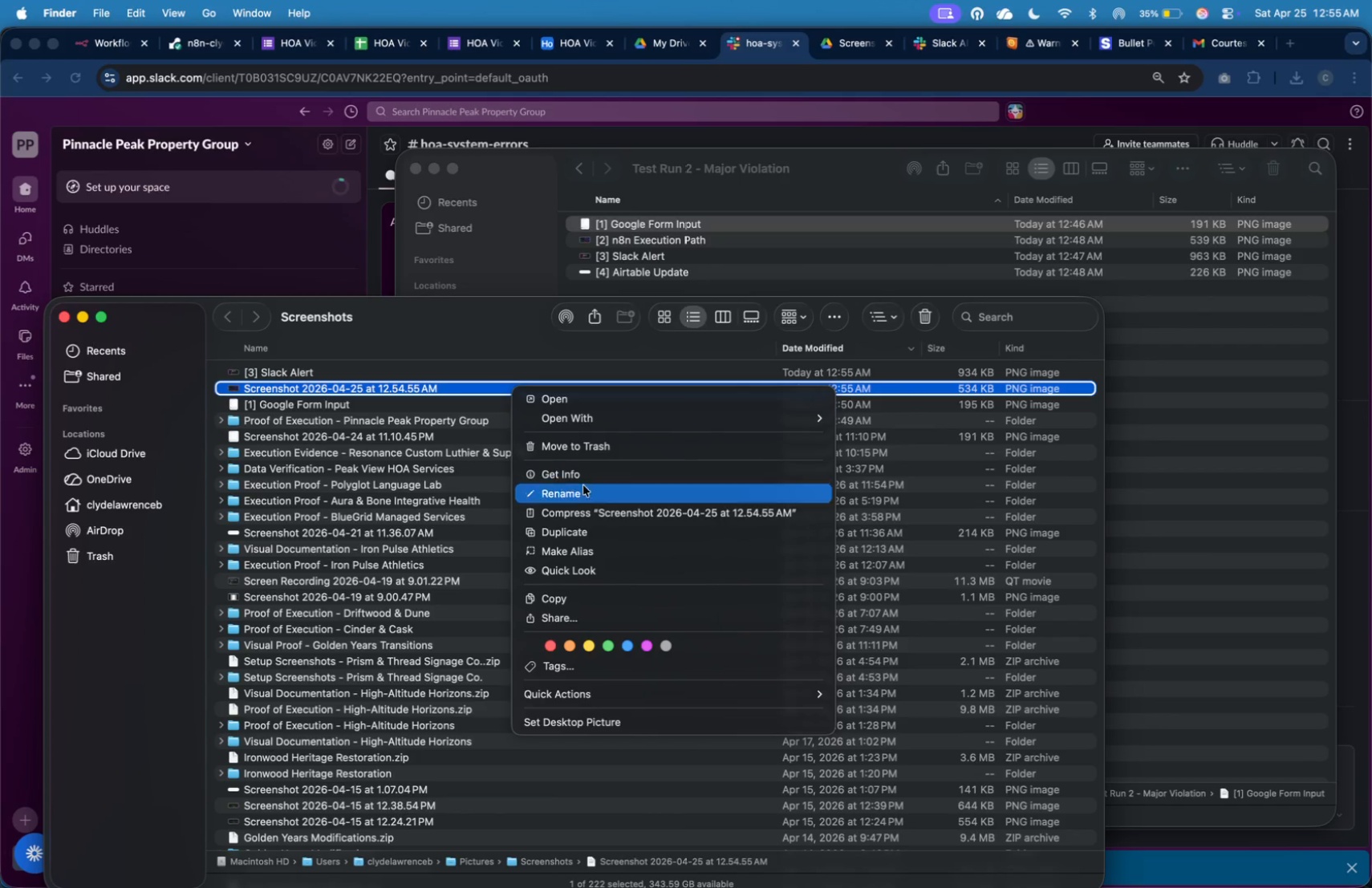 
left_click([586, 495])
 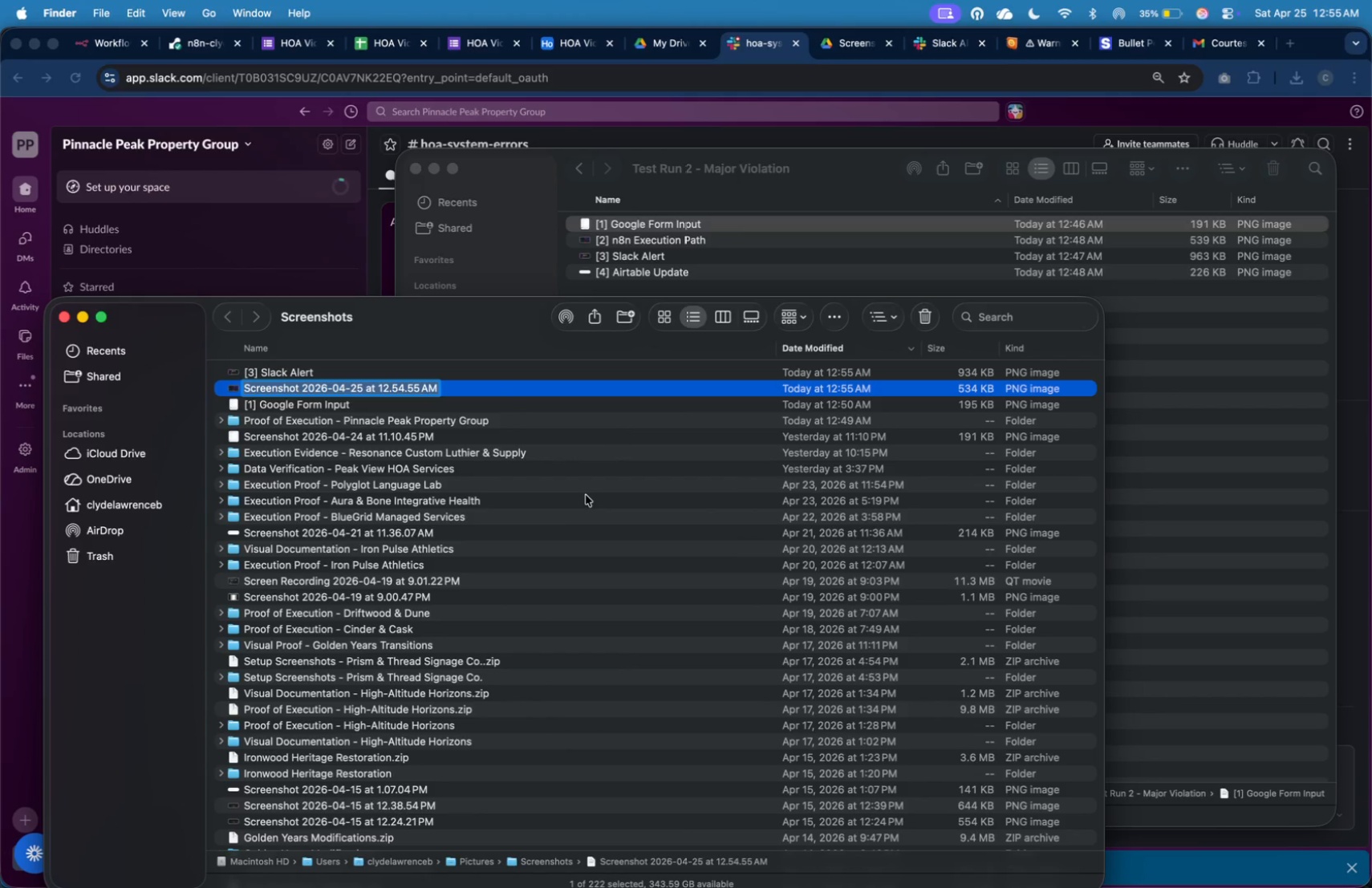 
type([2] n8n Execution Path)
 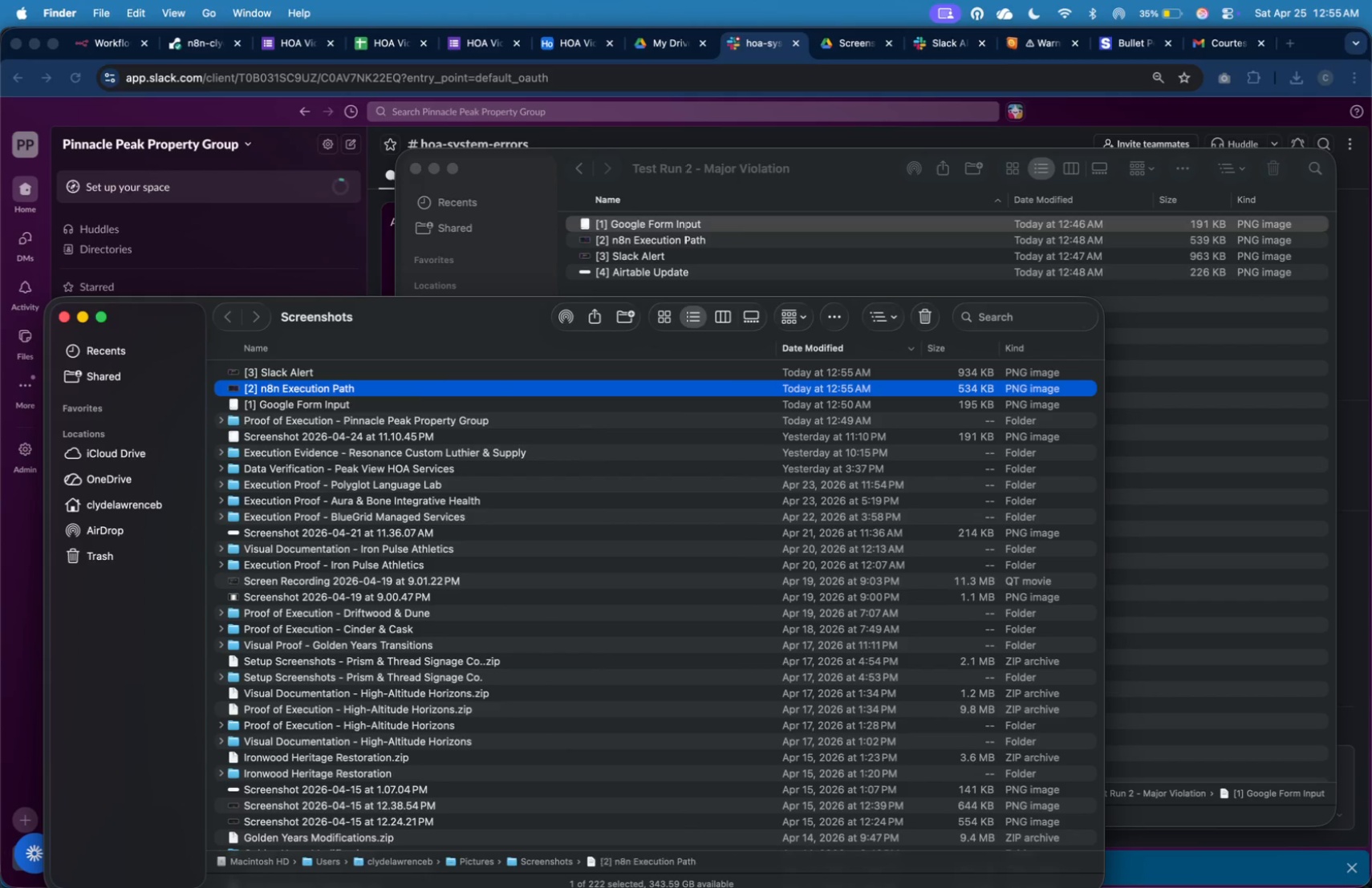 
 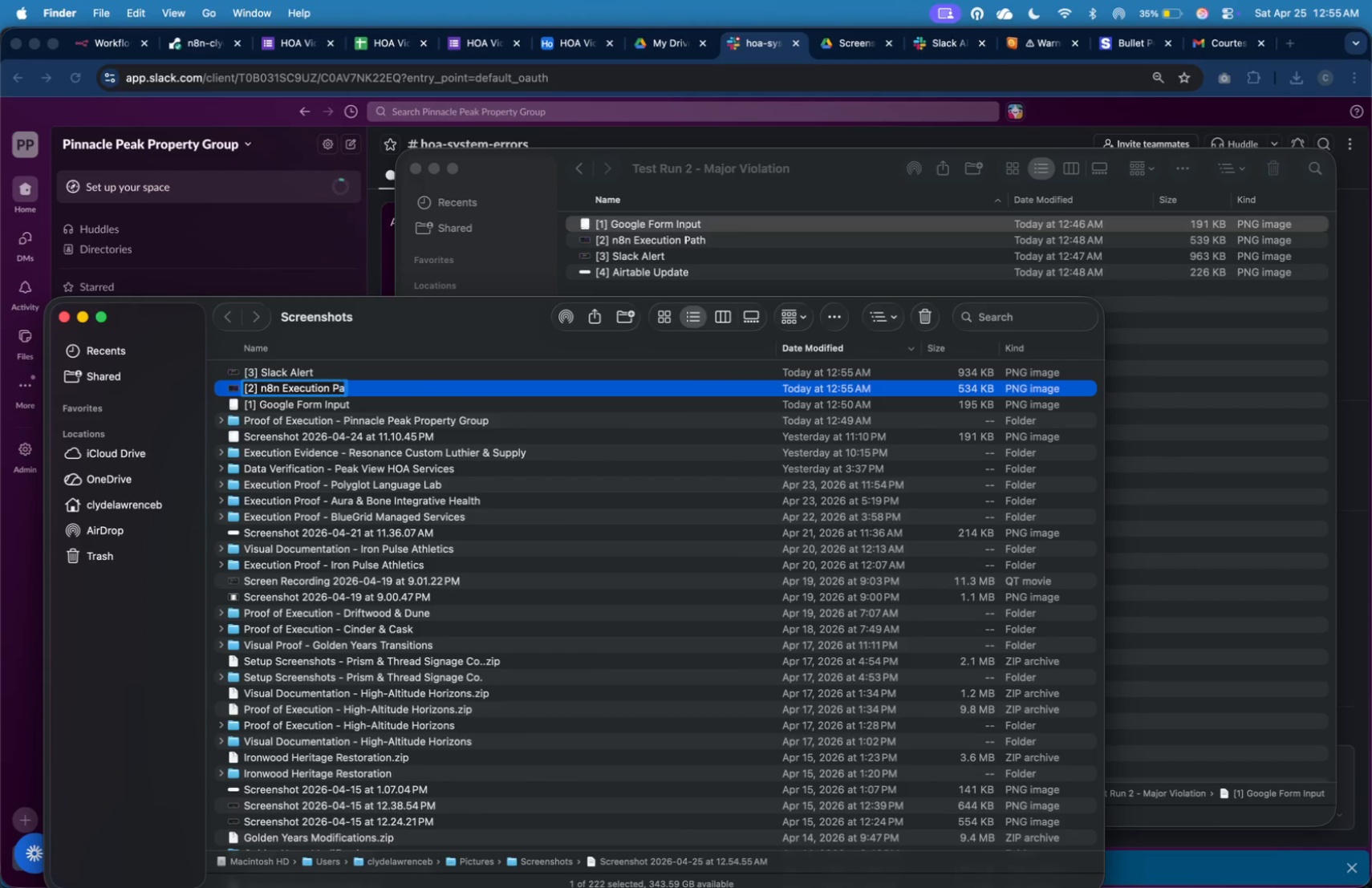 
key(Enter)
 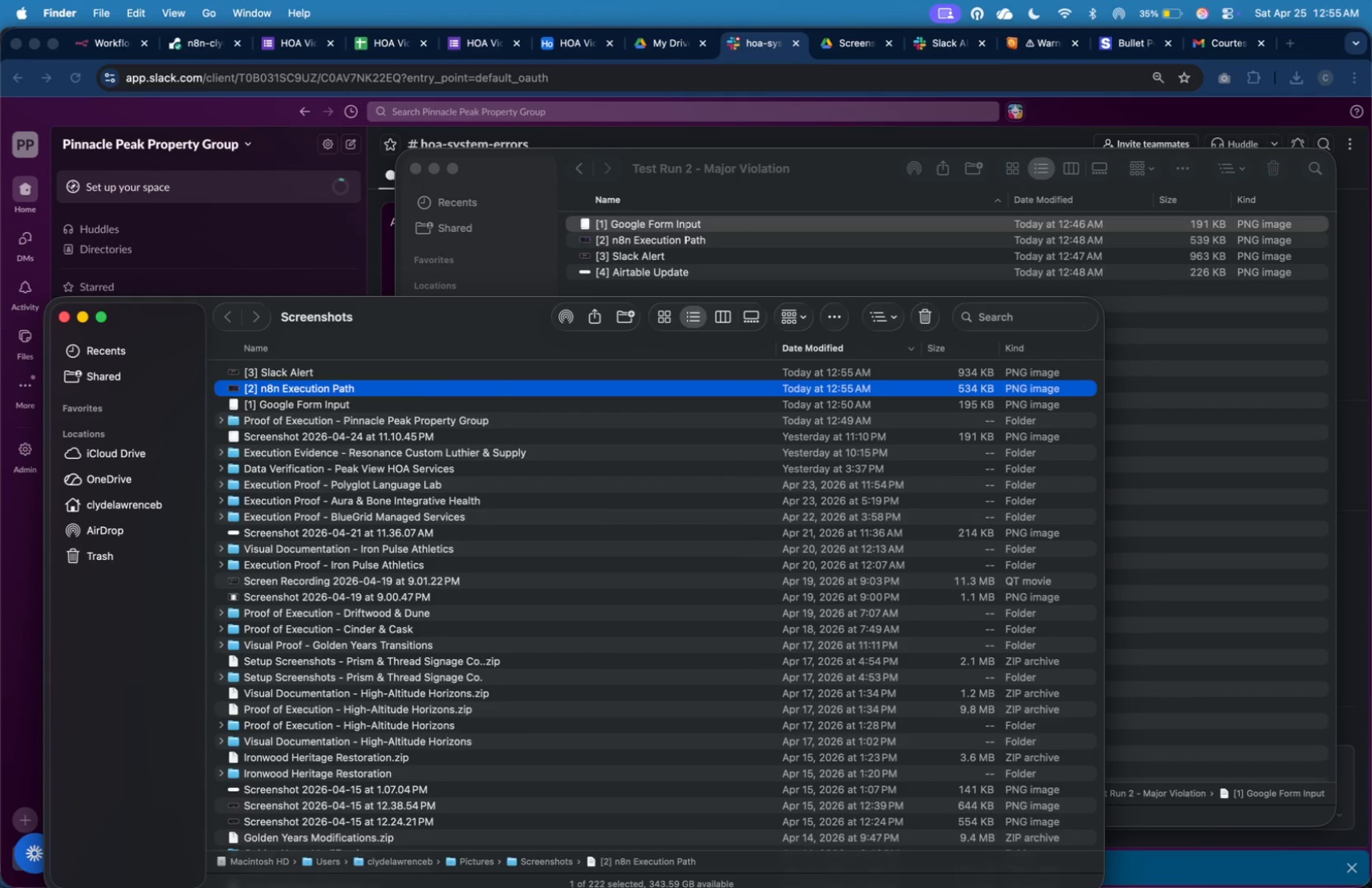 
key(ArrowDown)
 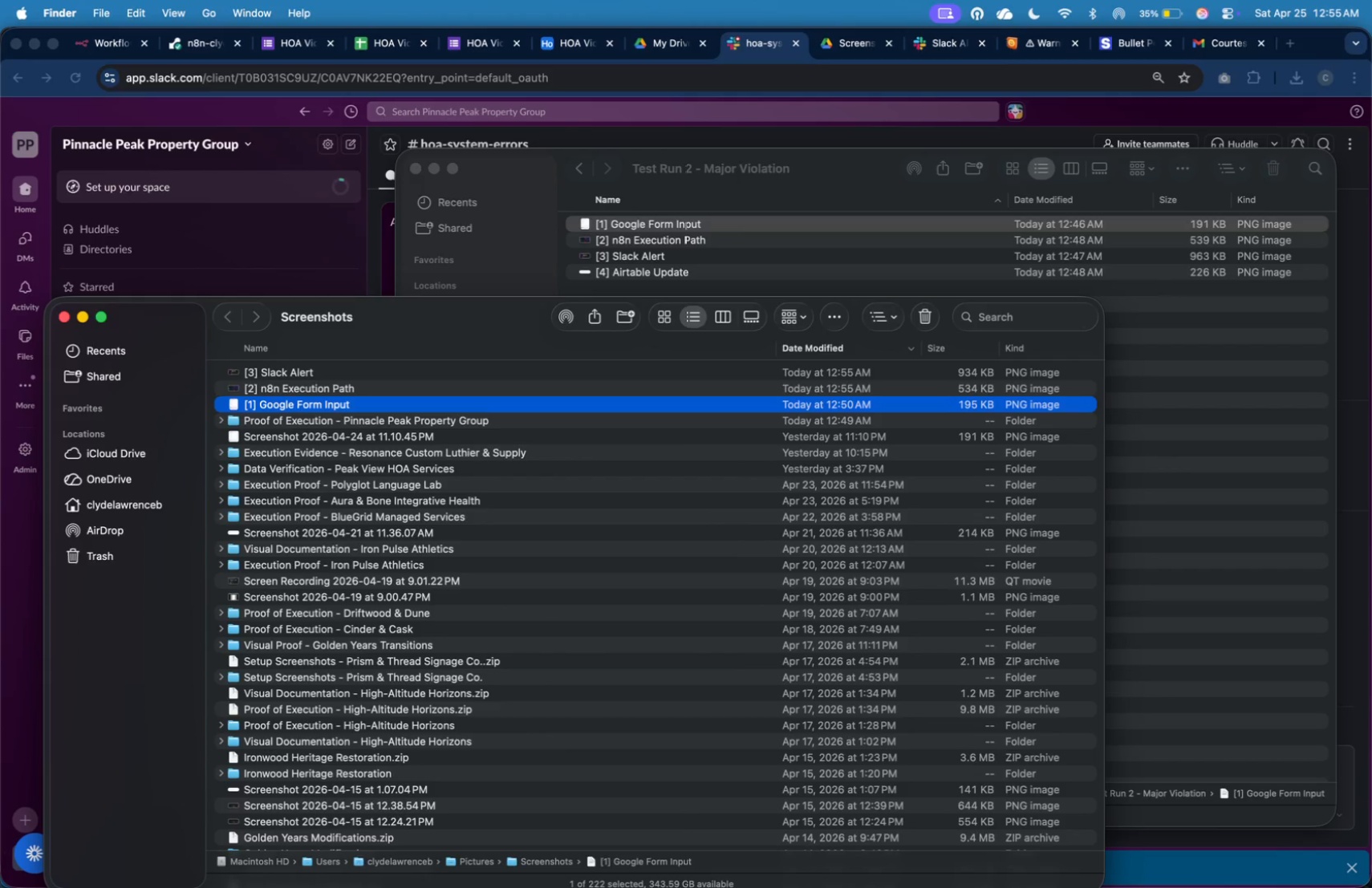 
key(Shift+ArrowUp)
 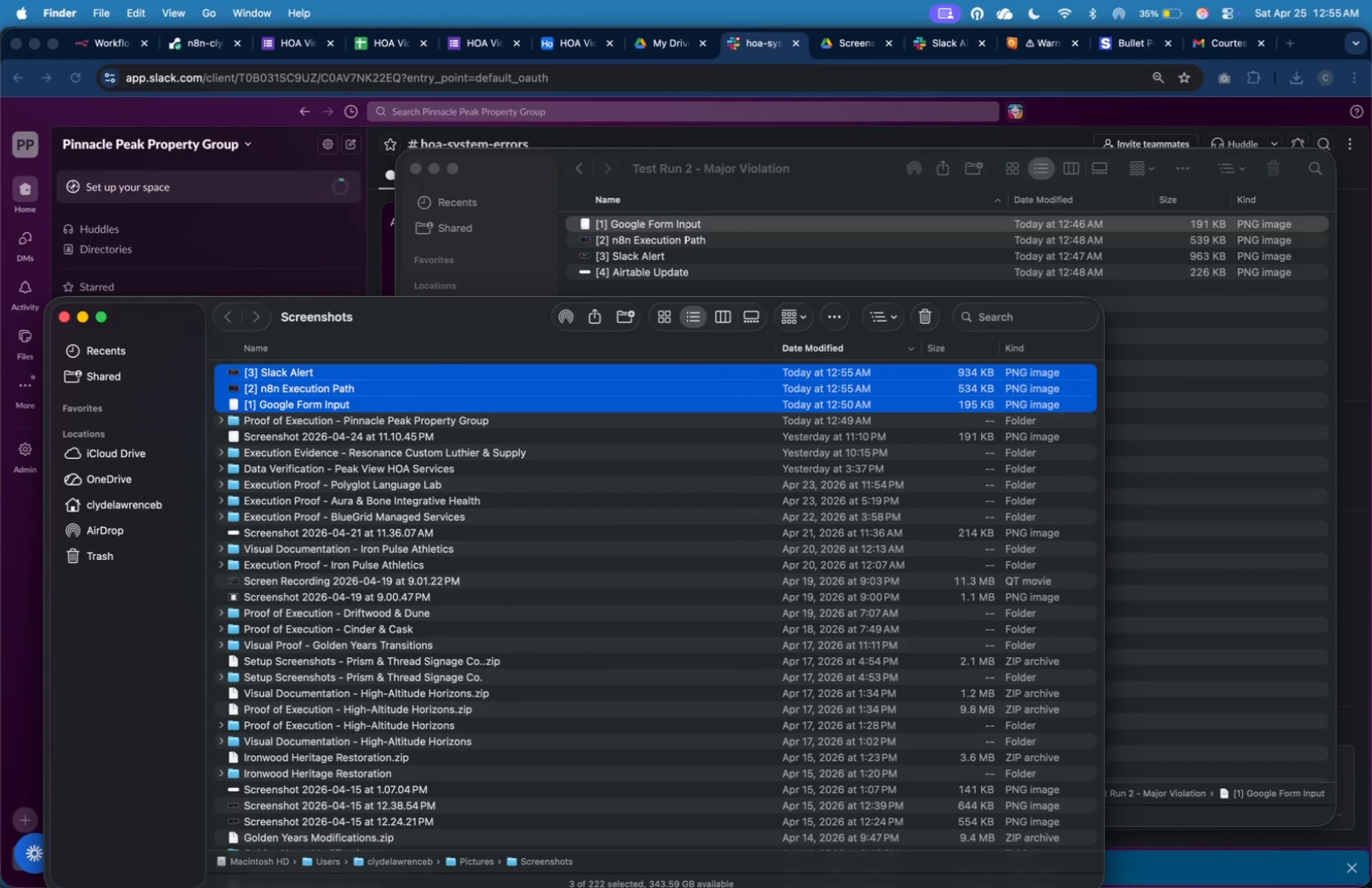 
key(Shift+ArrowUp)
 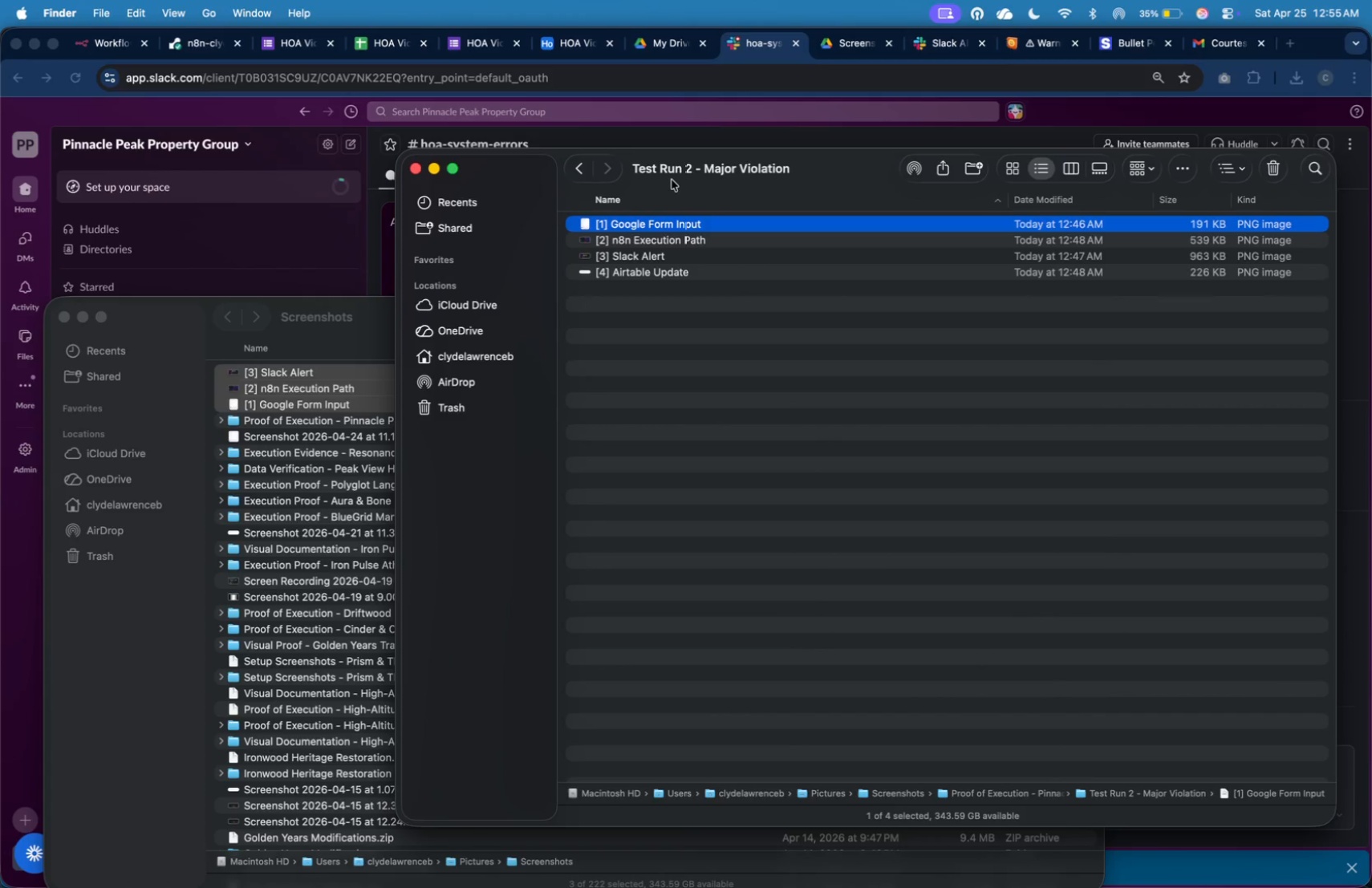 
left_click([577, 168])
 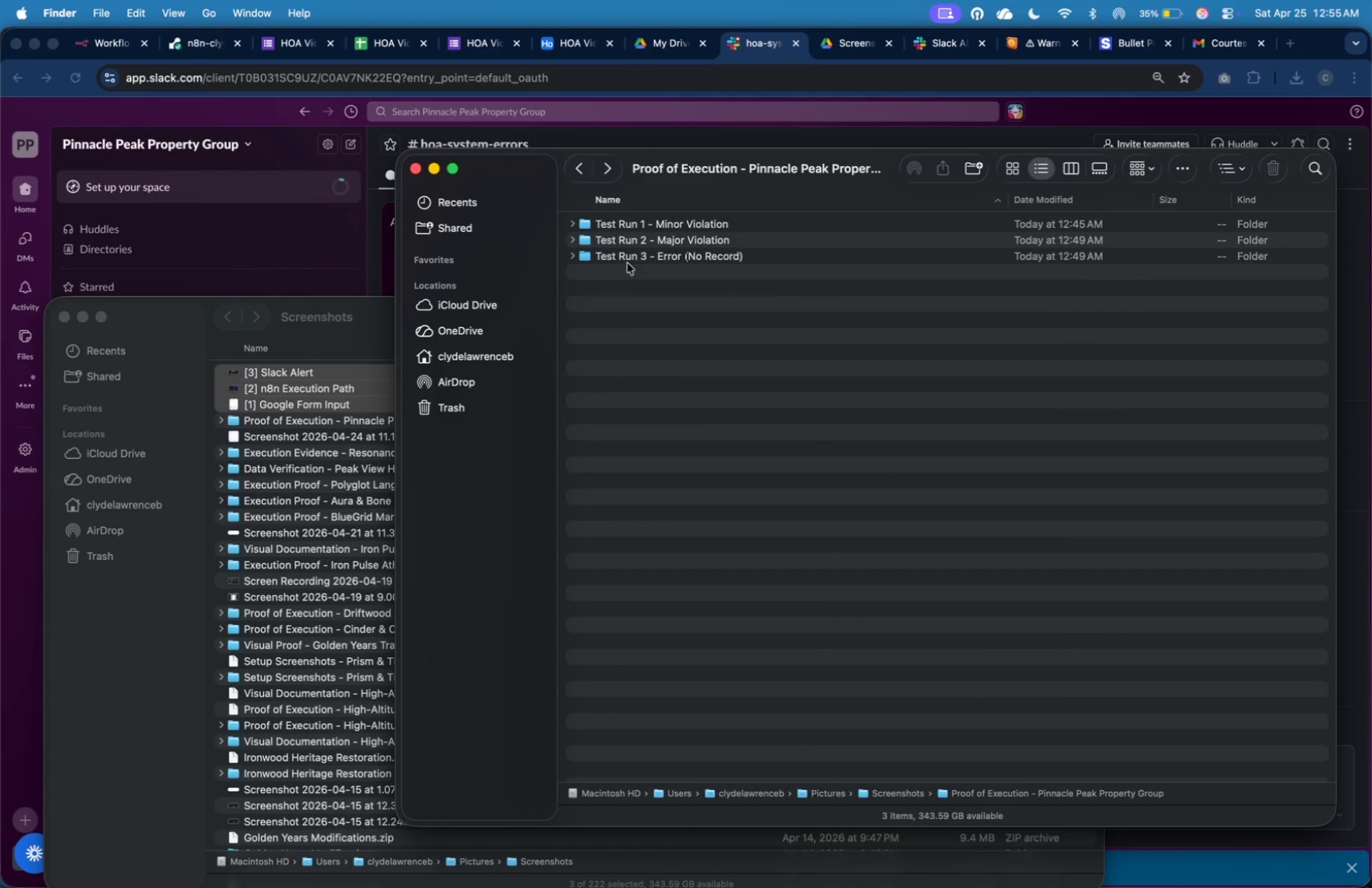 
double_click([628, 262])
 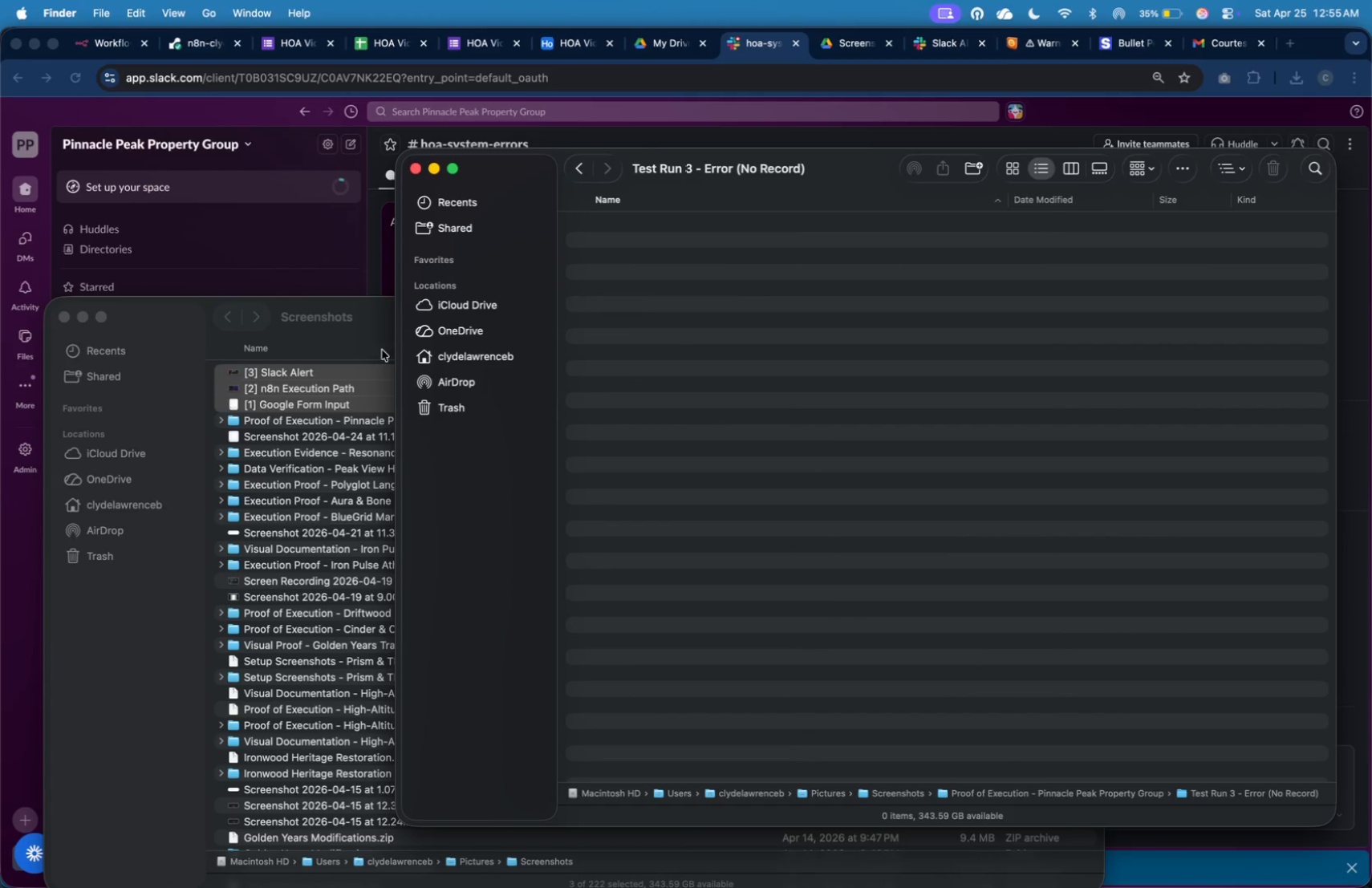 
left_click([350, 379])
 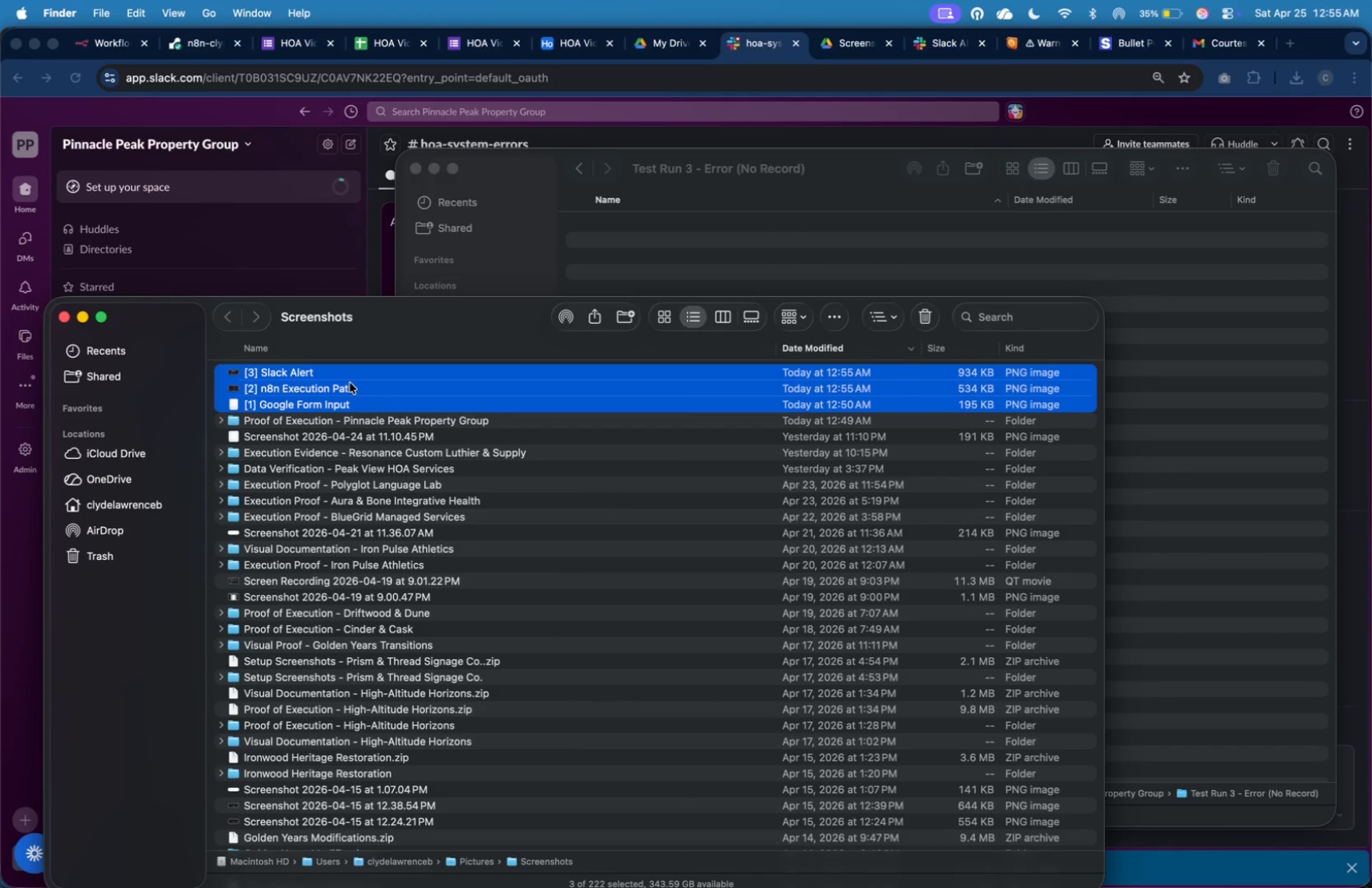 
left_click_drag(start_coordinate=[350, 383], to_coordinate=[700, 259])
 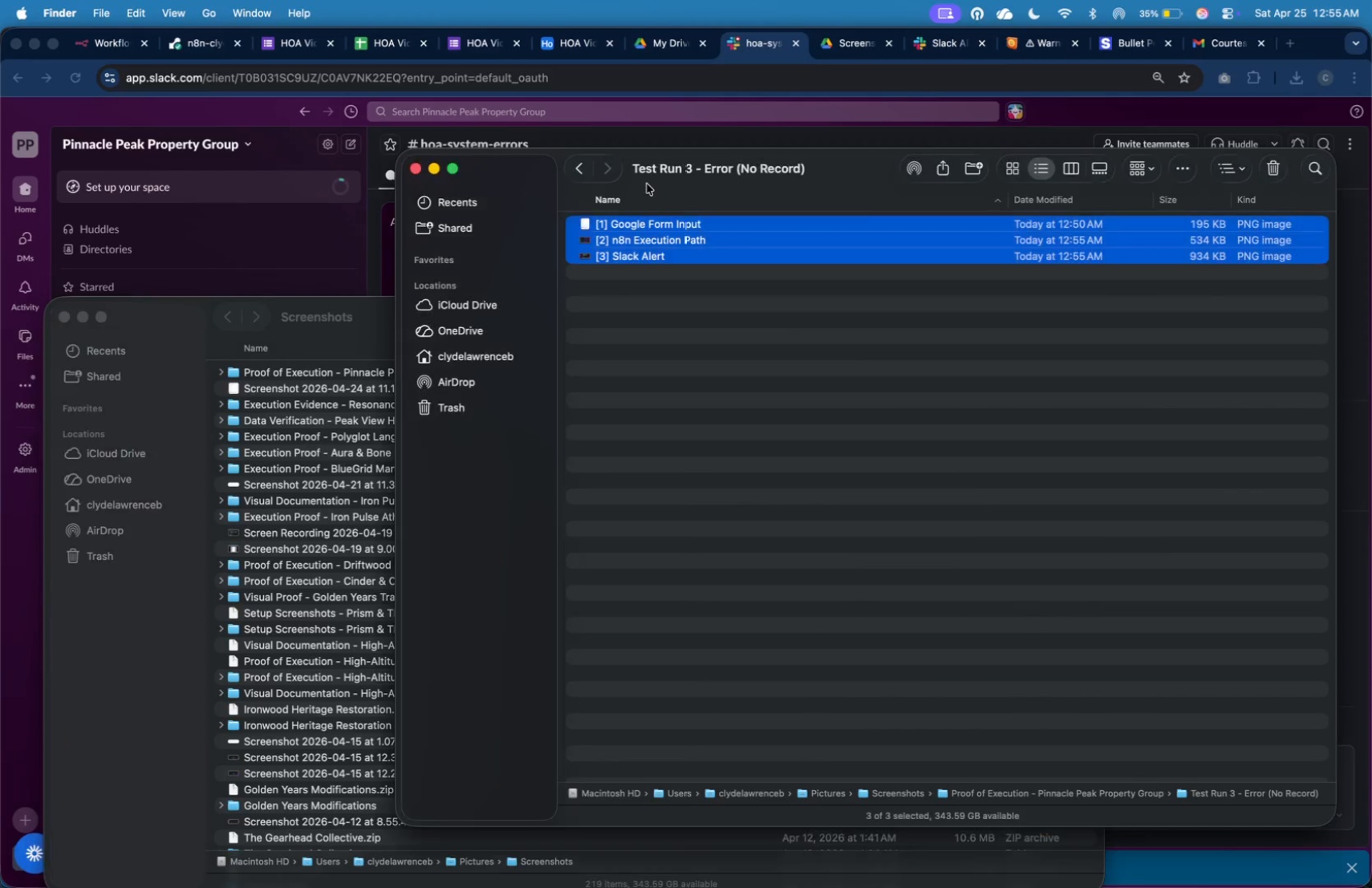 
mouse_move([572, 174])
 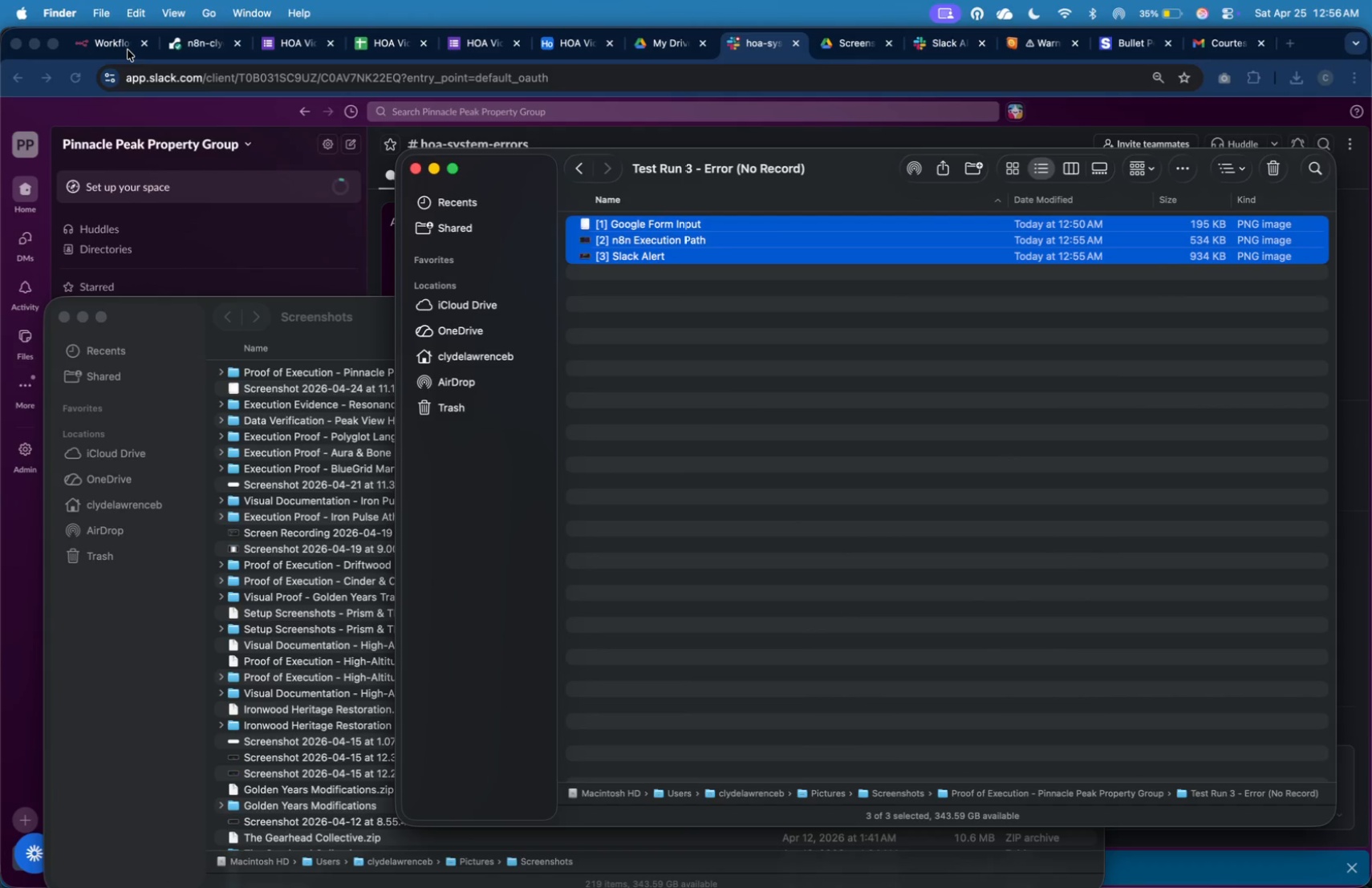 
left_click([124, 48])
 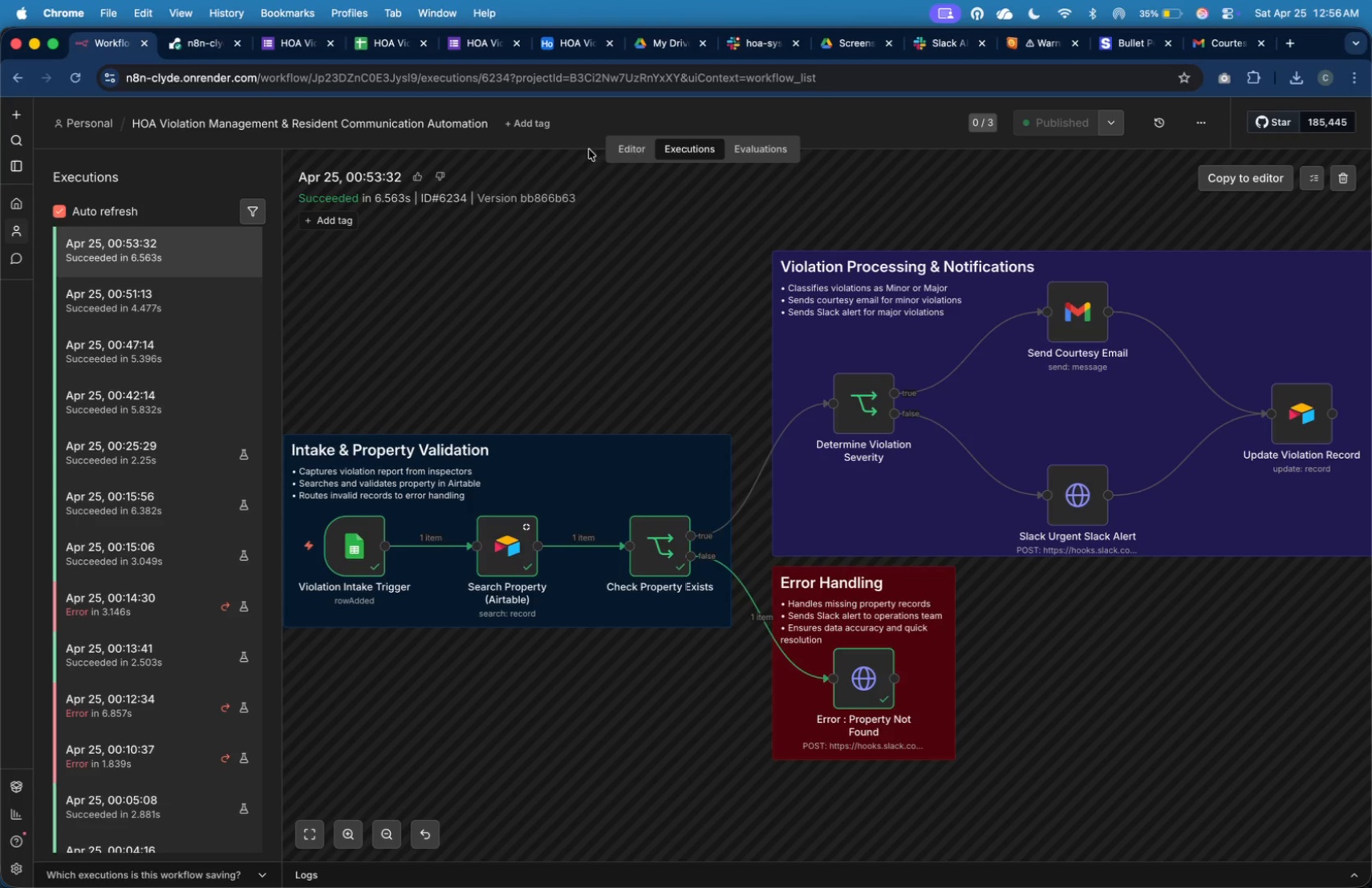 
left_click([619, 152])
 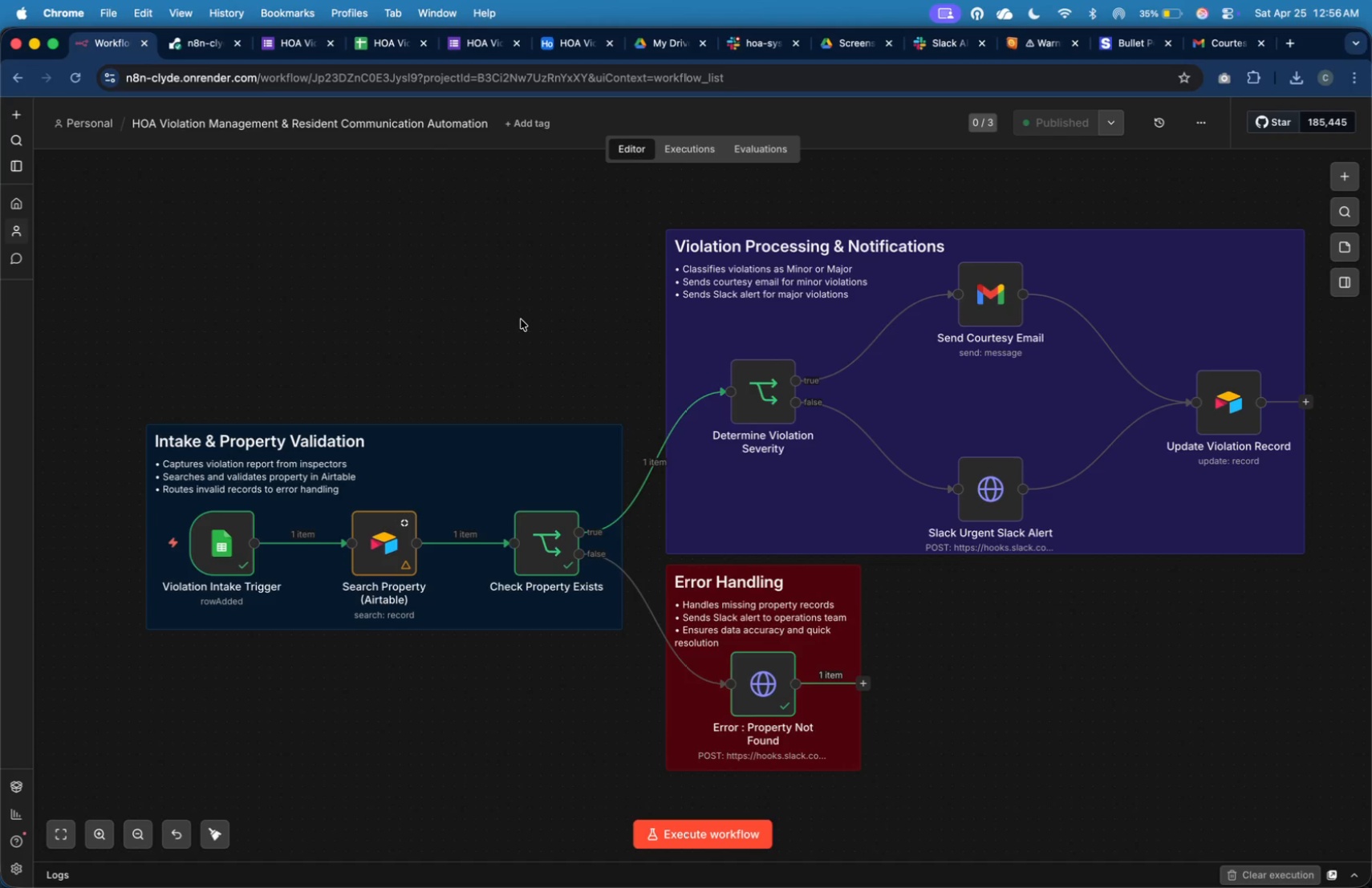 
wait(8.84)
 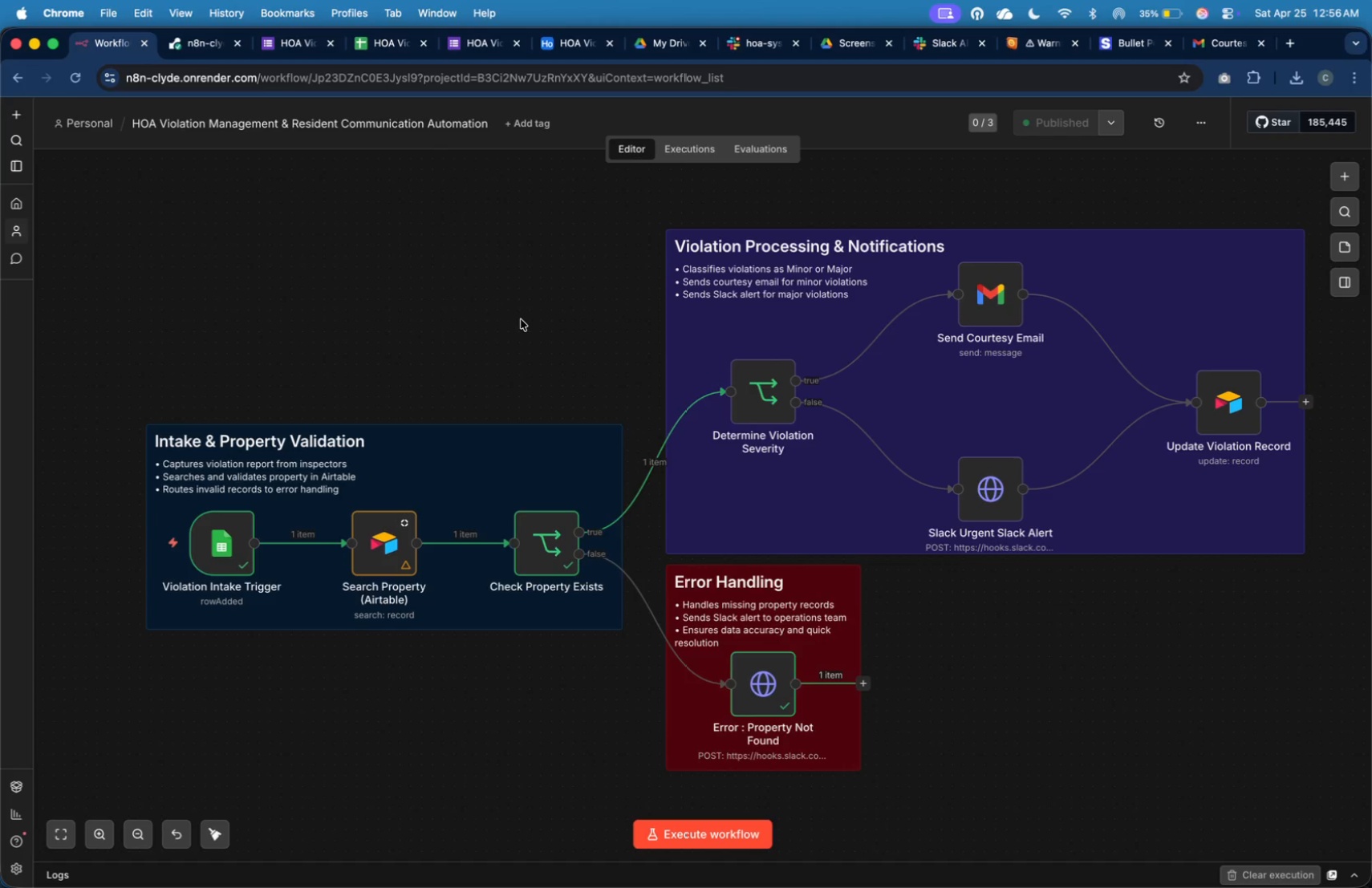 
left_click([294, 51])
 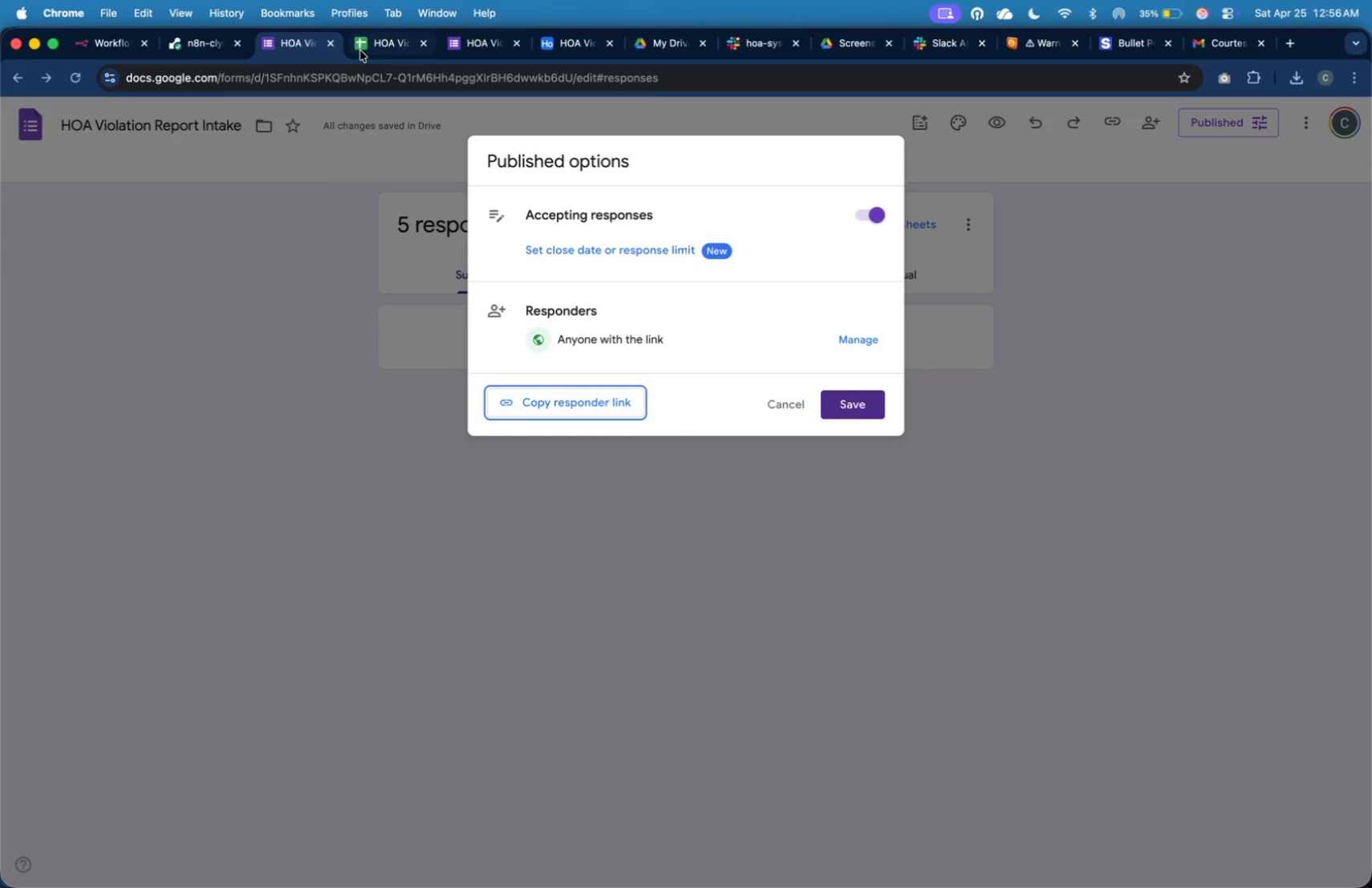 
left_click([360, 51])
 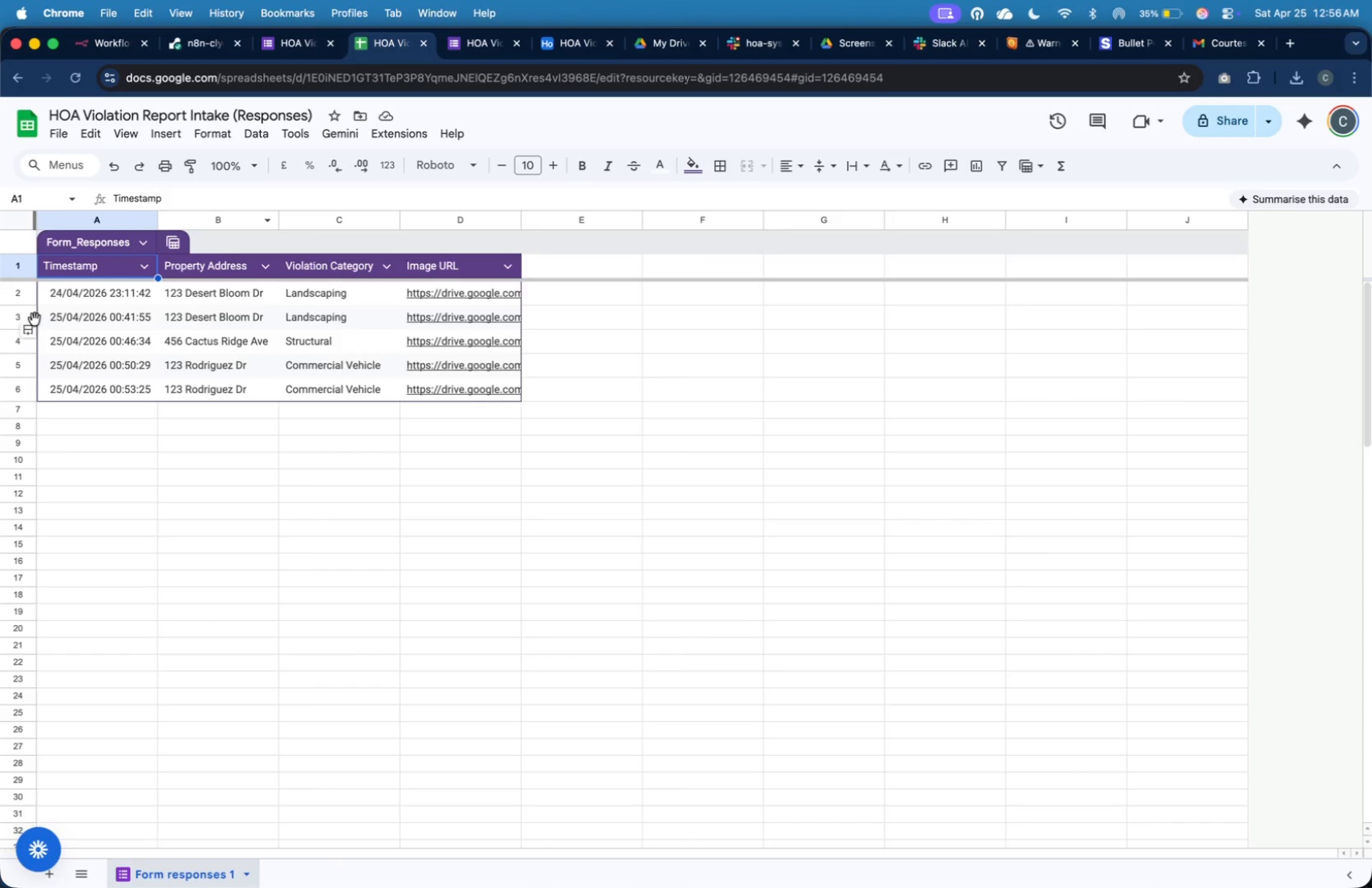 
left_click_drag(start_coordinate=[16, 317], to_coordinate=[22, 385])
 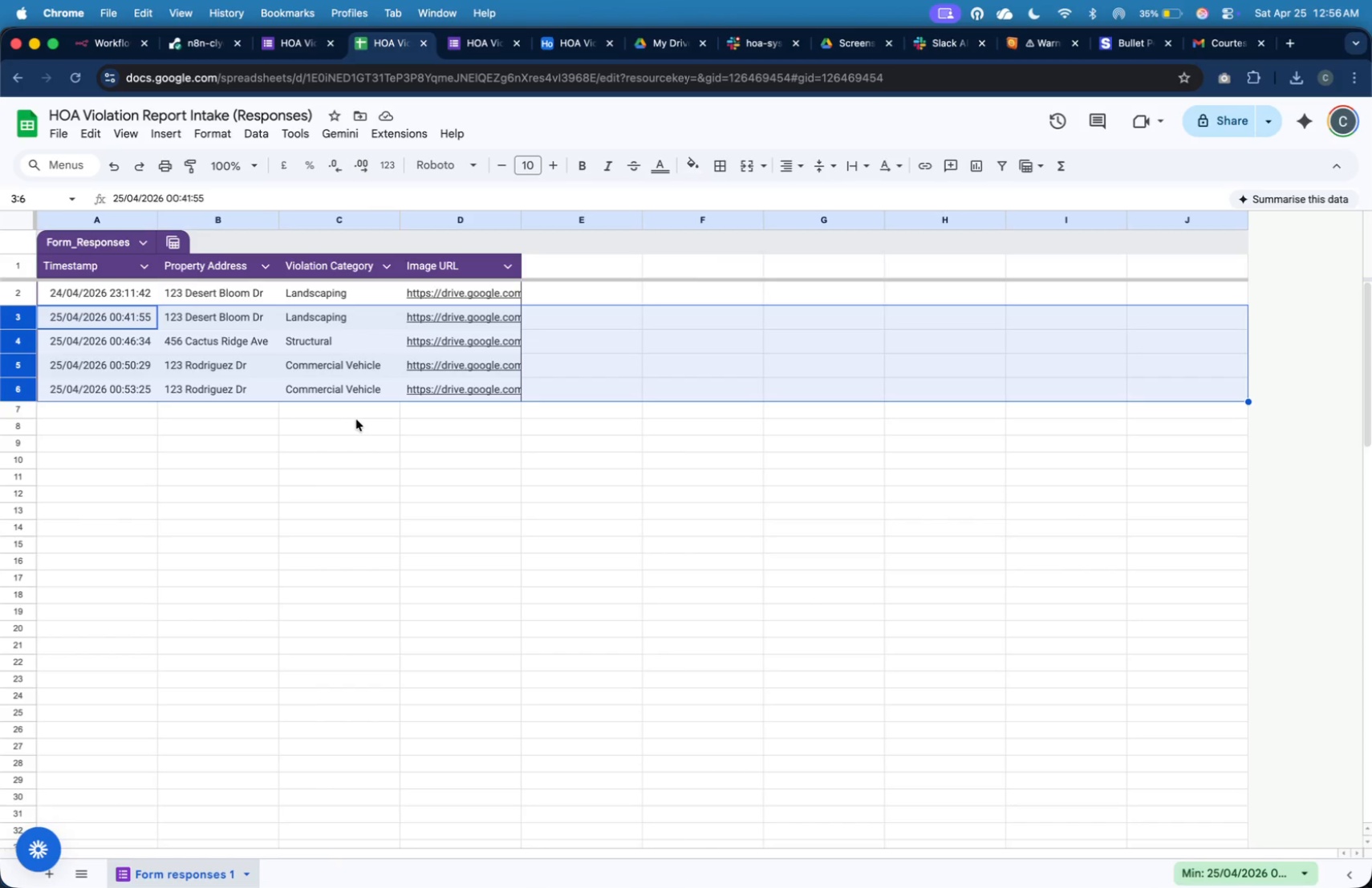 
key(Backspace)
 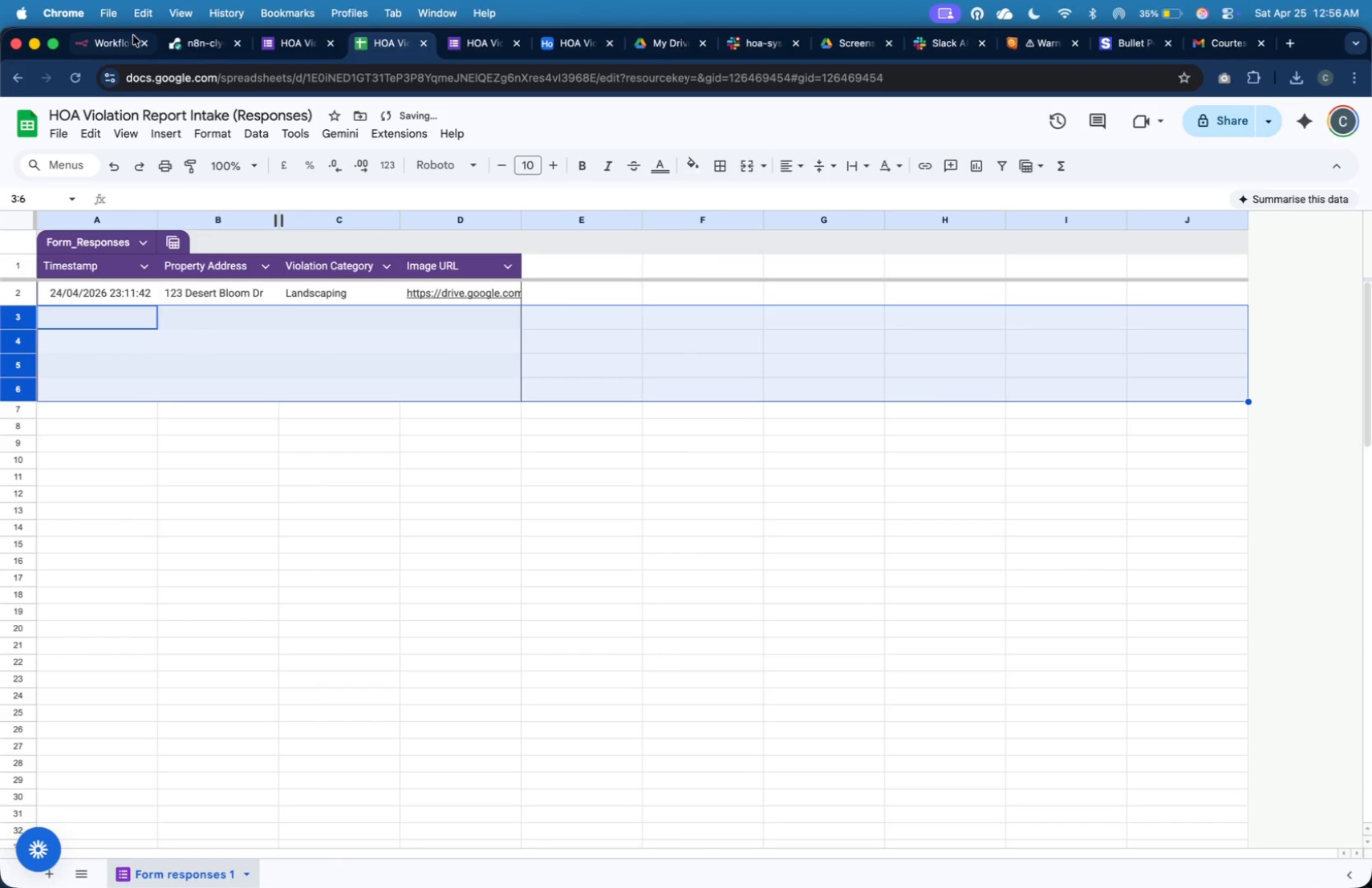 
left_click([122, 39])
 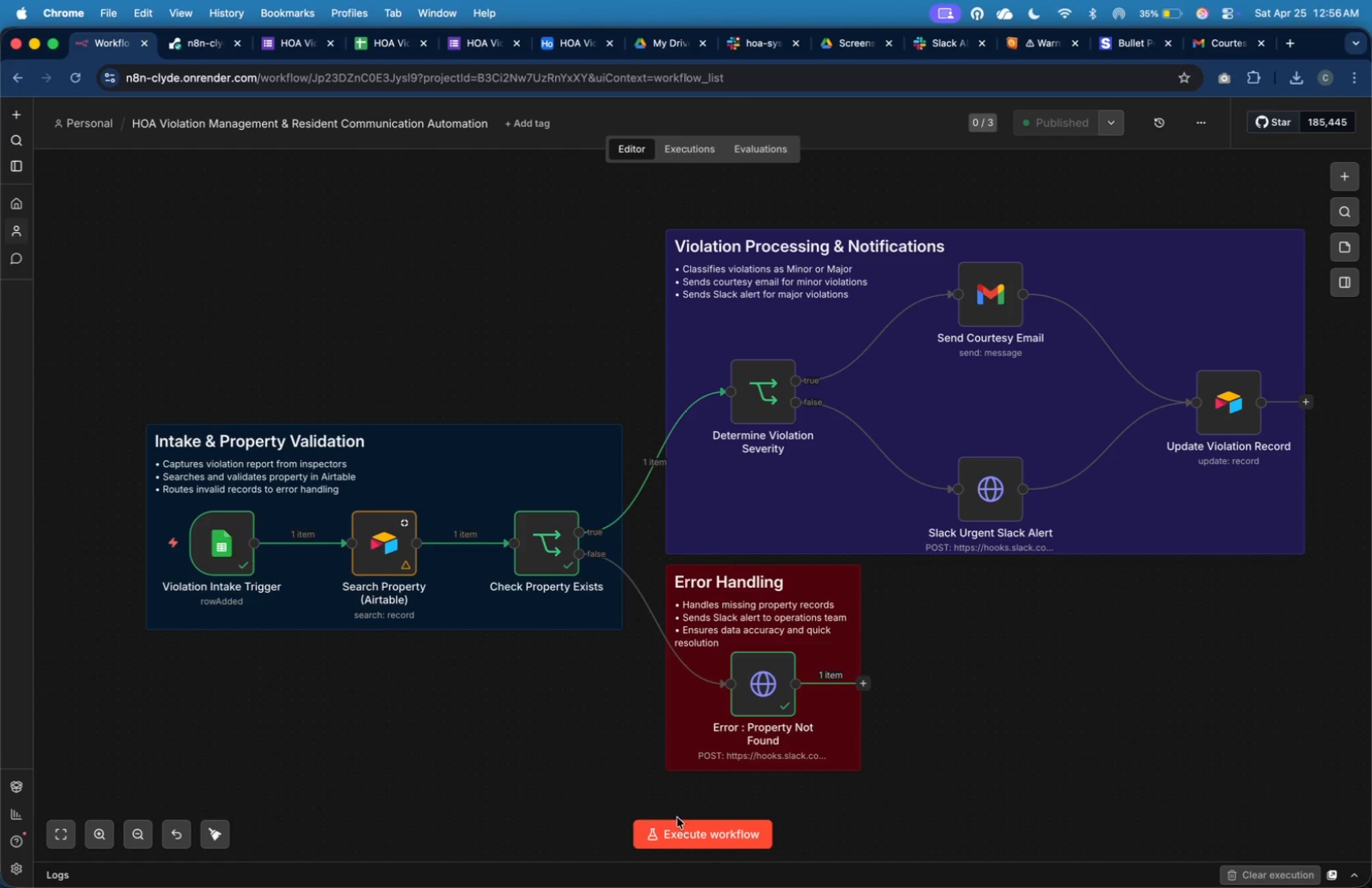 
left_click([683, 826])
 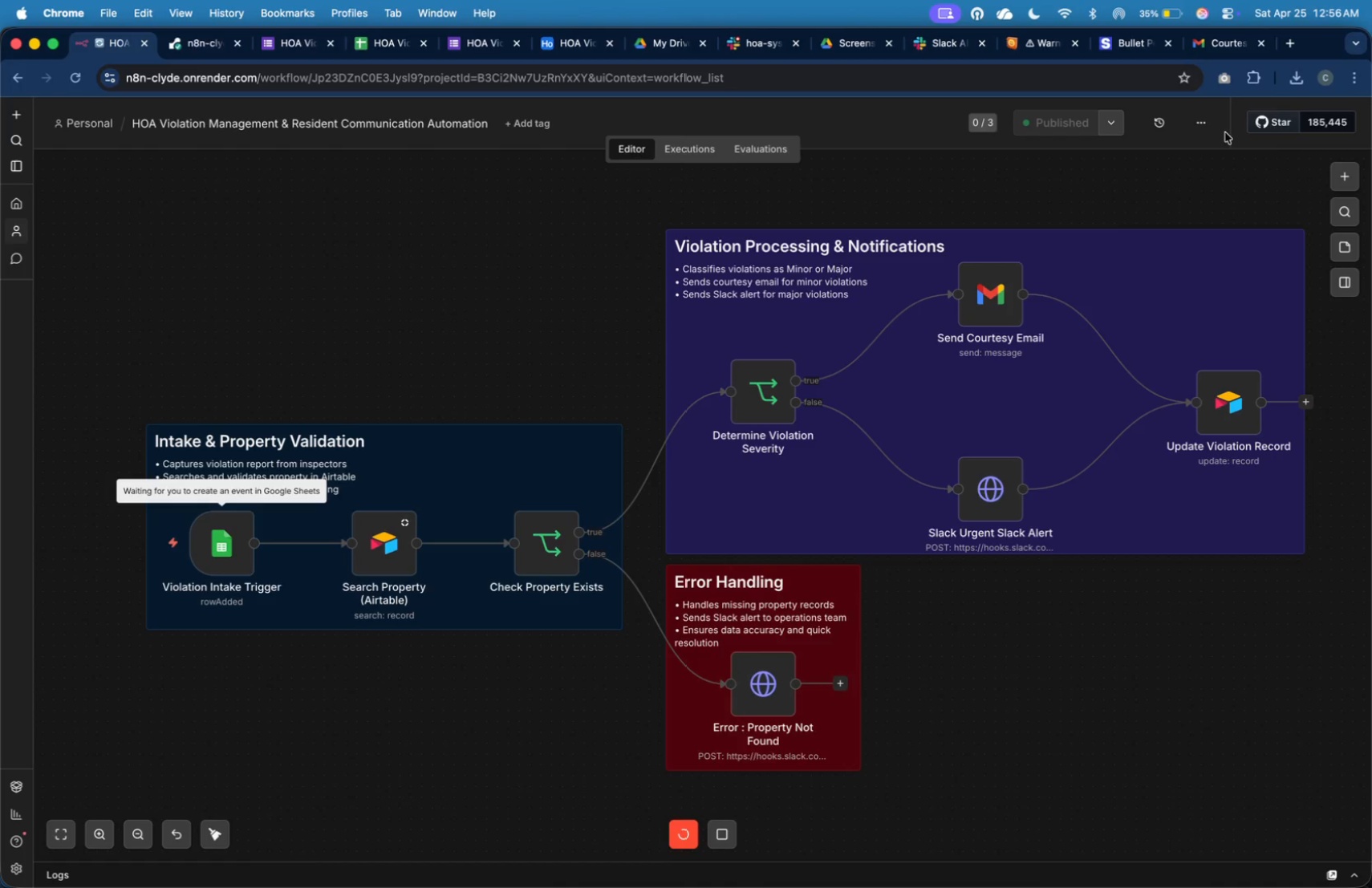 
left_click([1209, 128])
 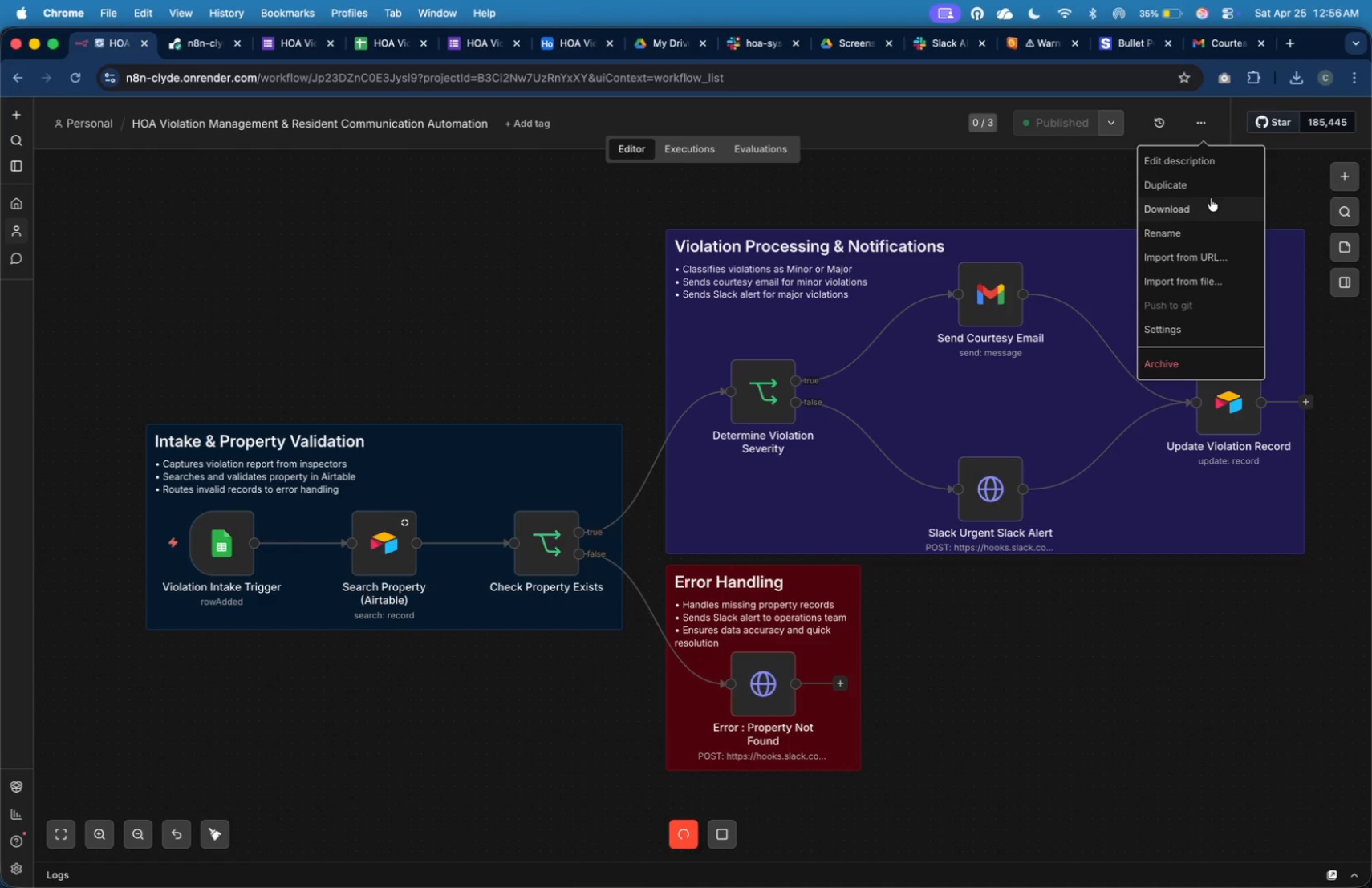 
left_click([1210, 205])
 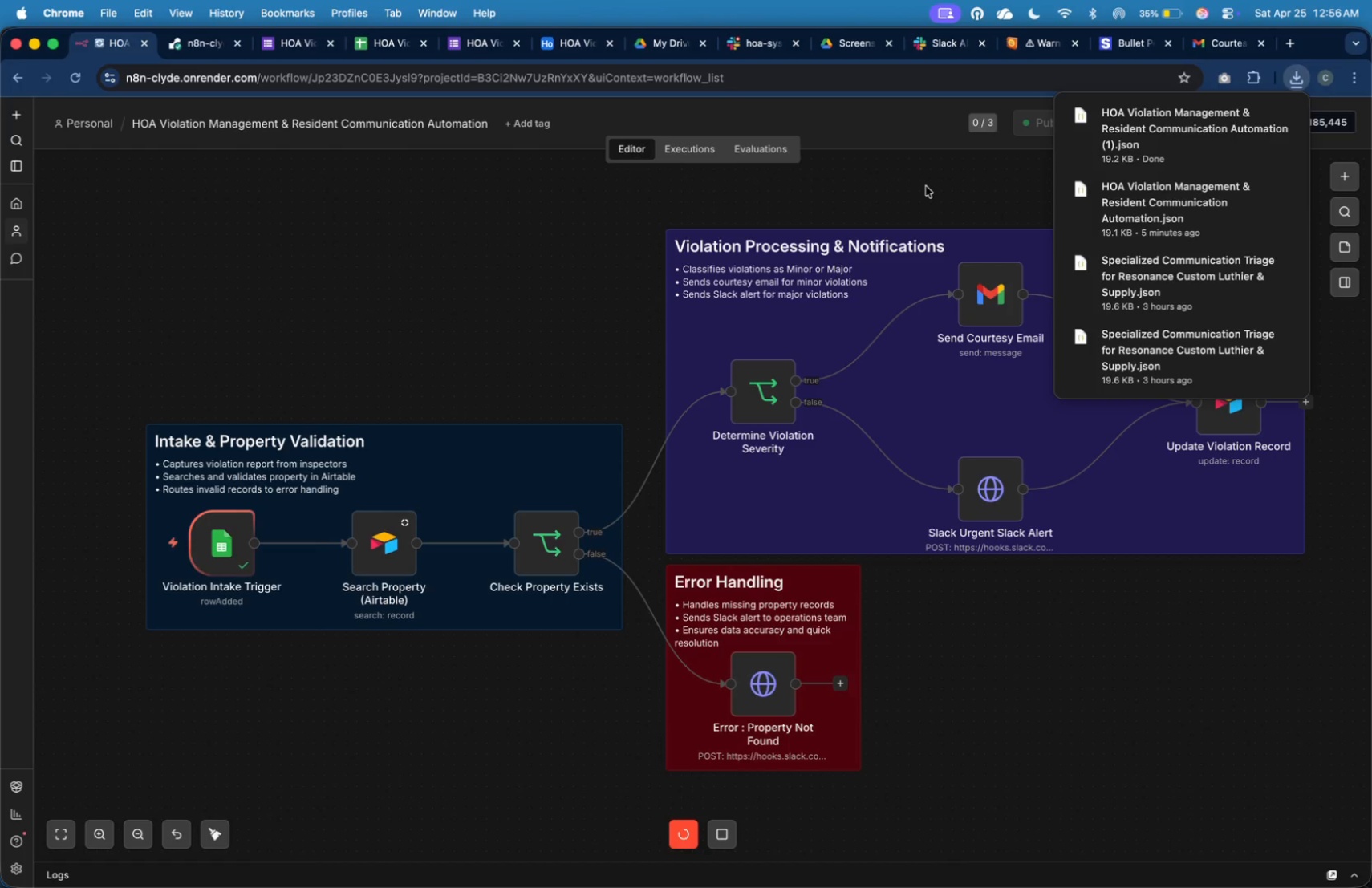 
key(Meta+Tab)
 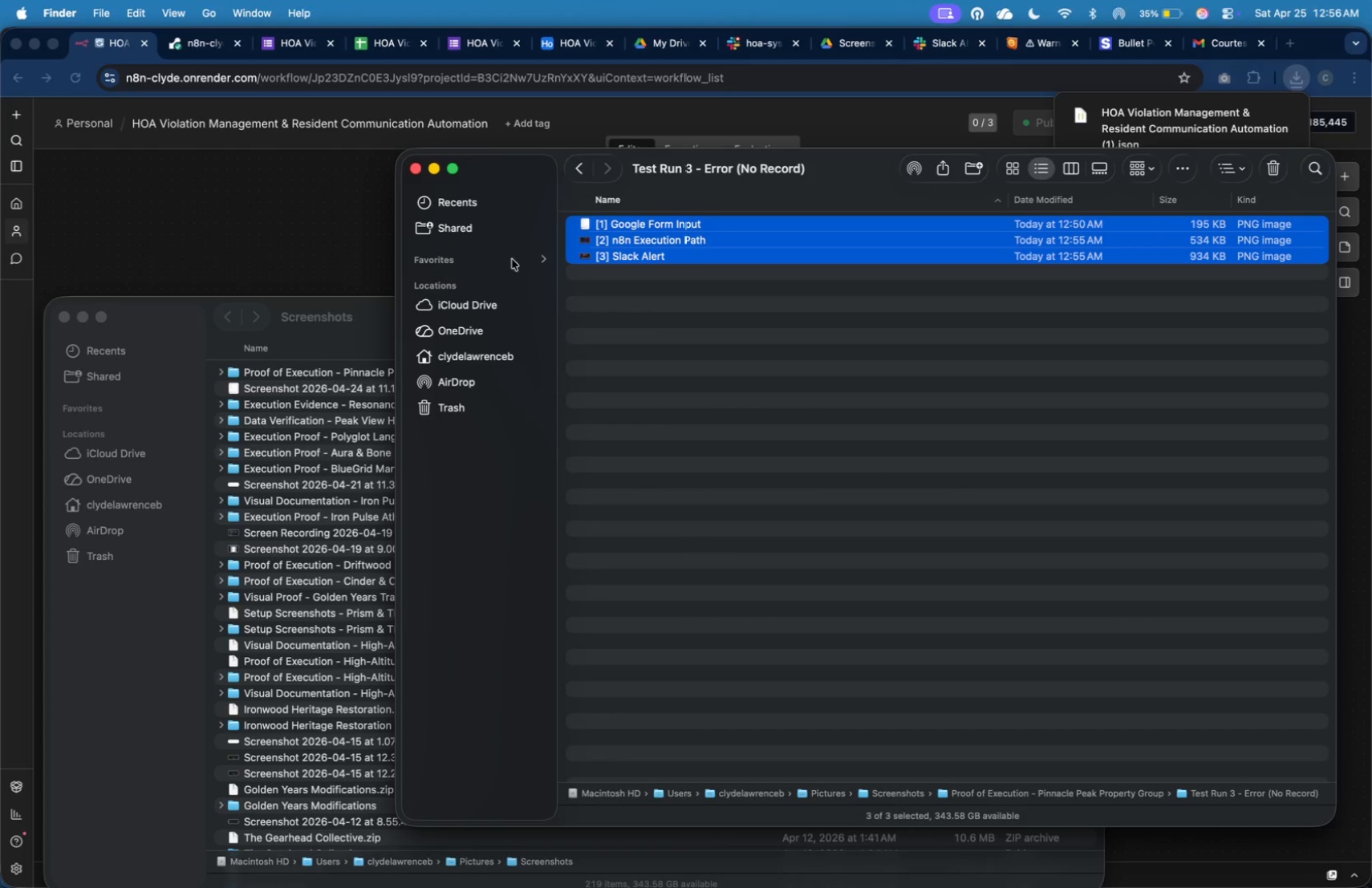 
left_click([631, 195])
 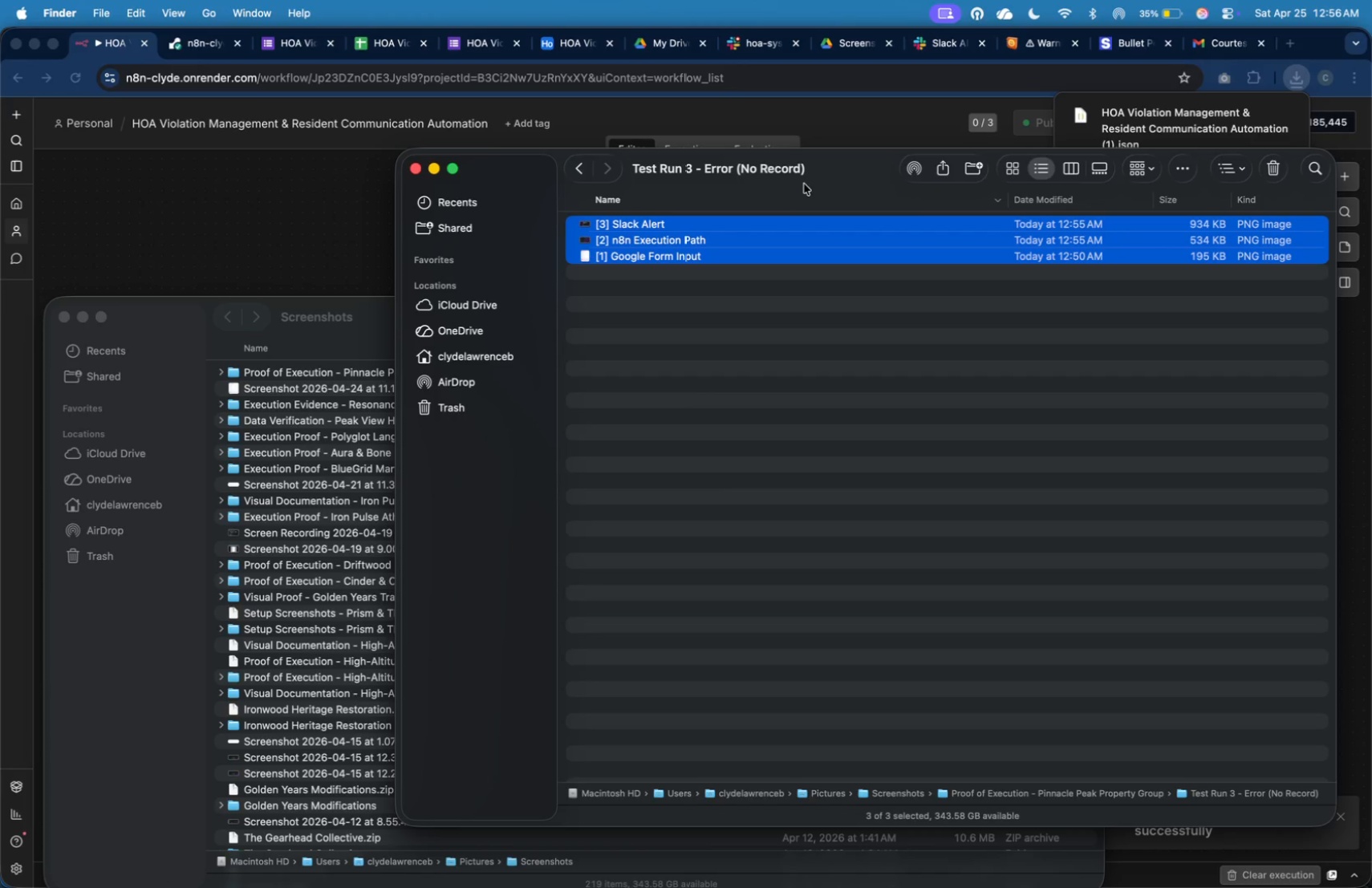 
left_click([1028, 204])
 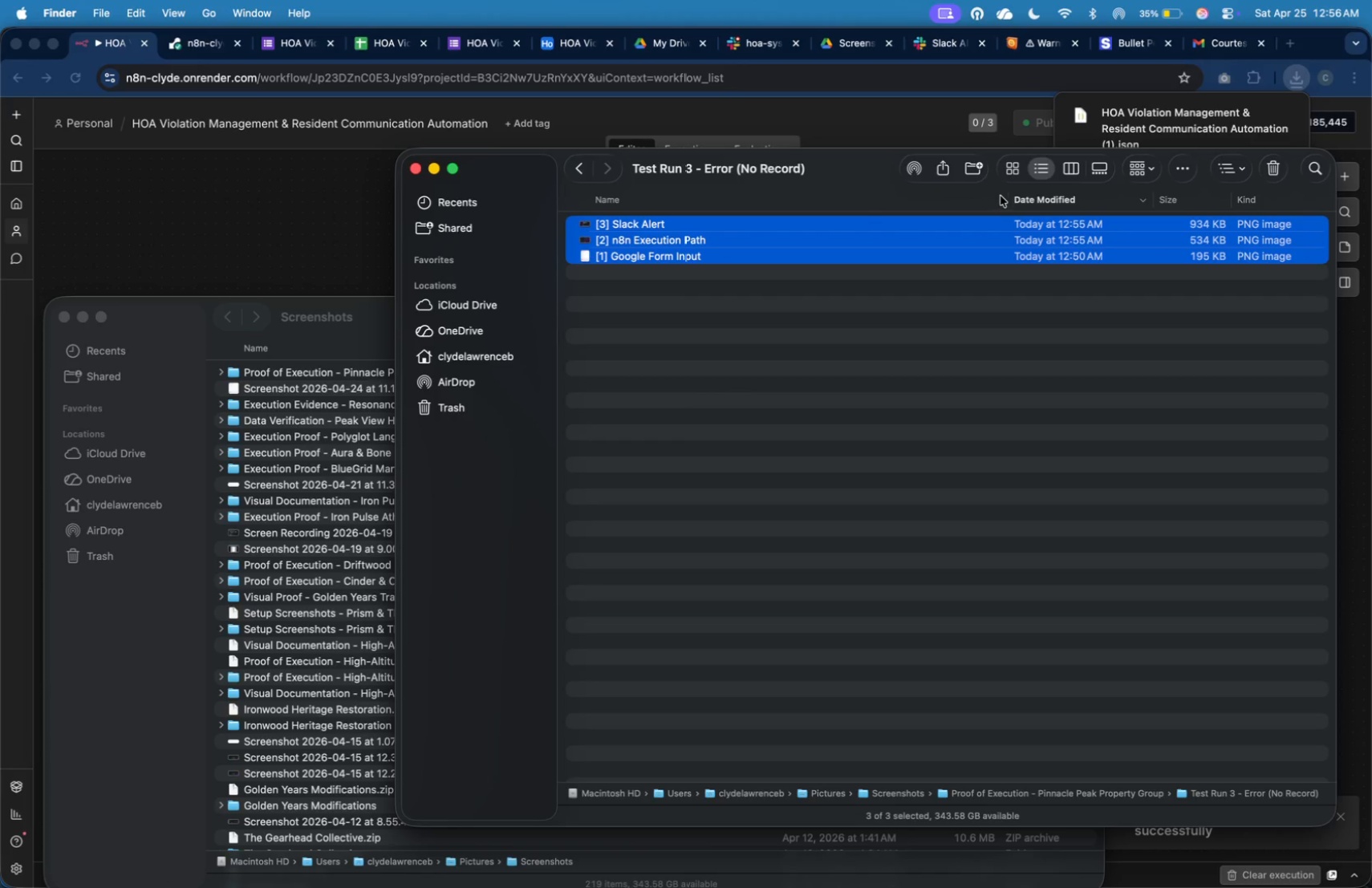 
left_click([1037, 193])
 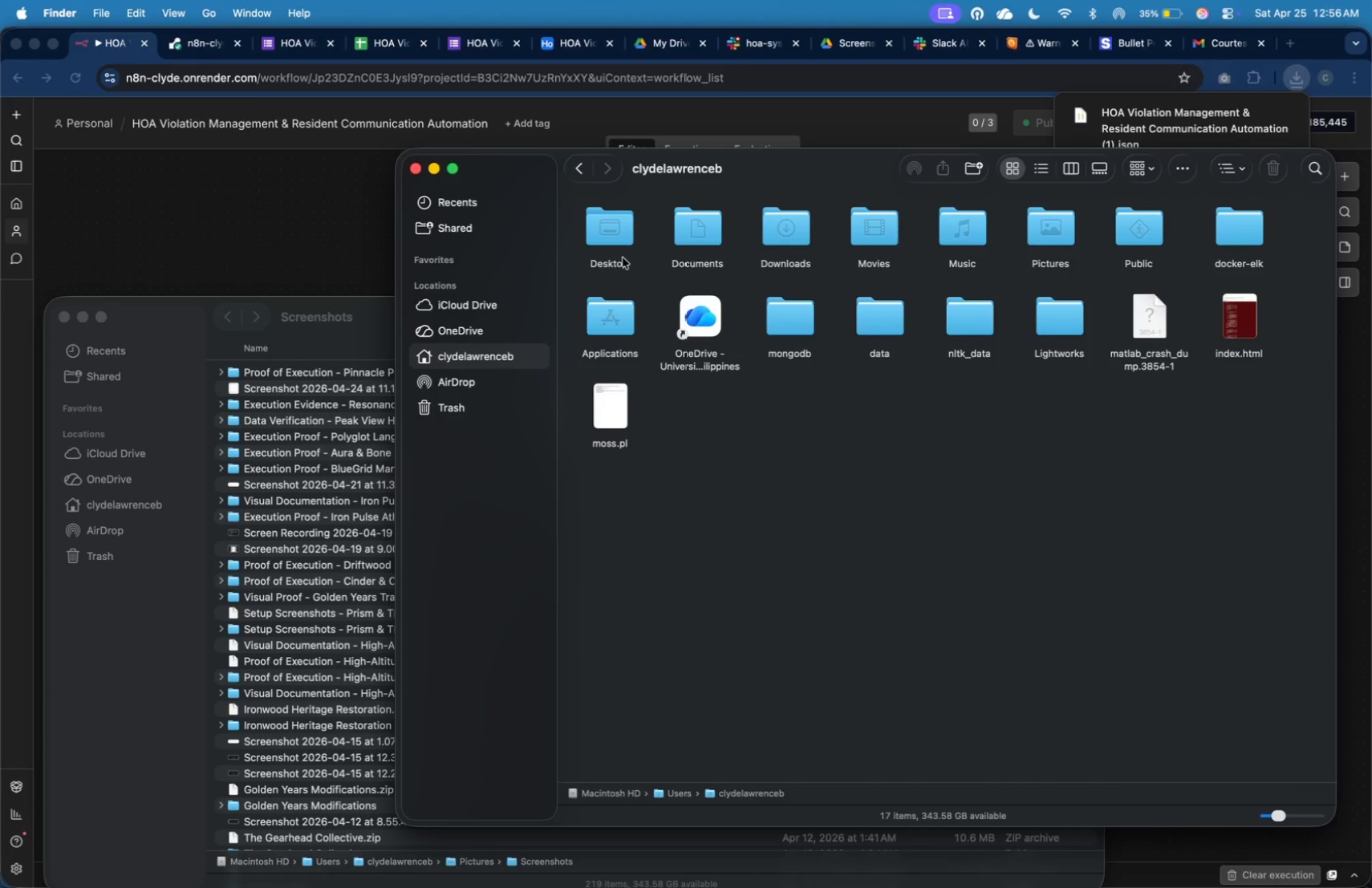 
double_click([794, 240])
 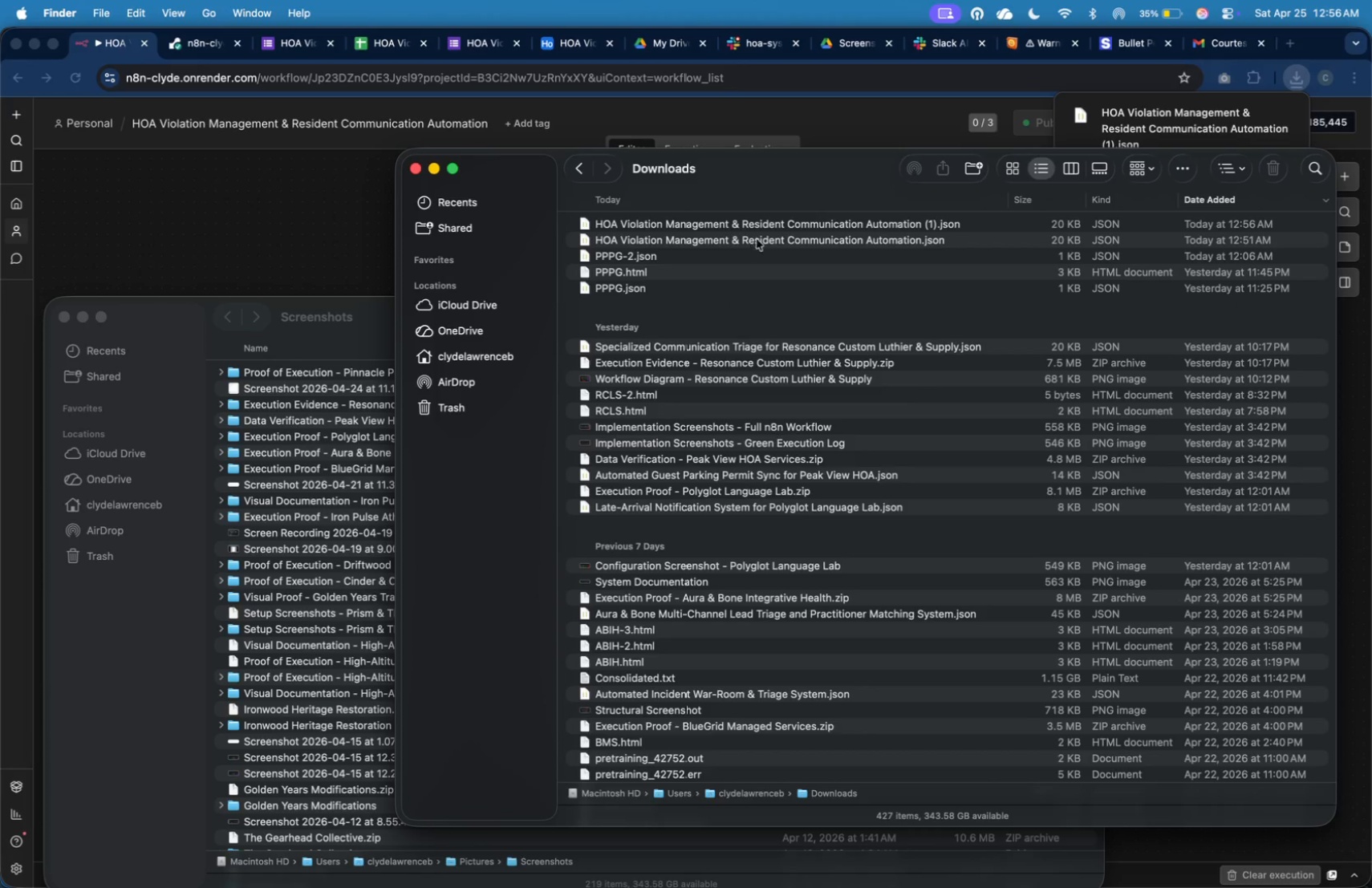 
left_click([775, 227])
 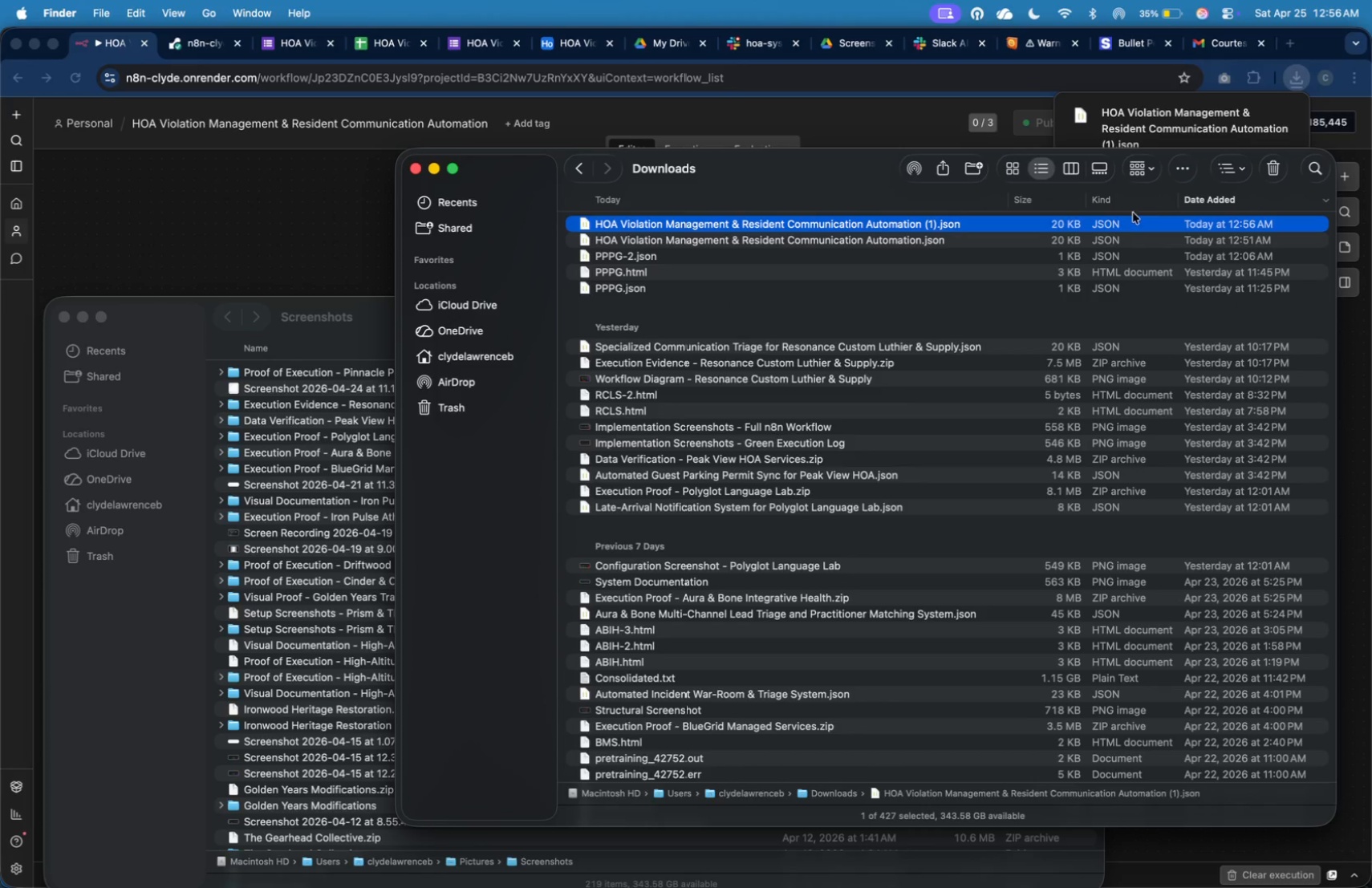 
left_click([1127, 239])
 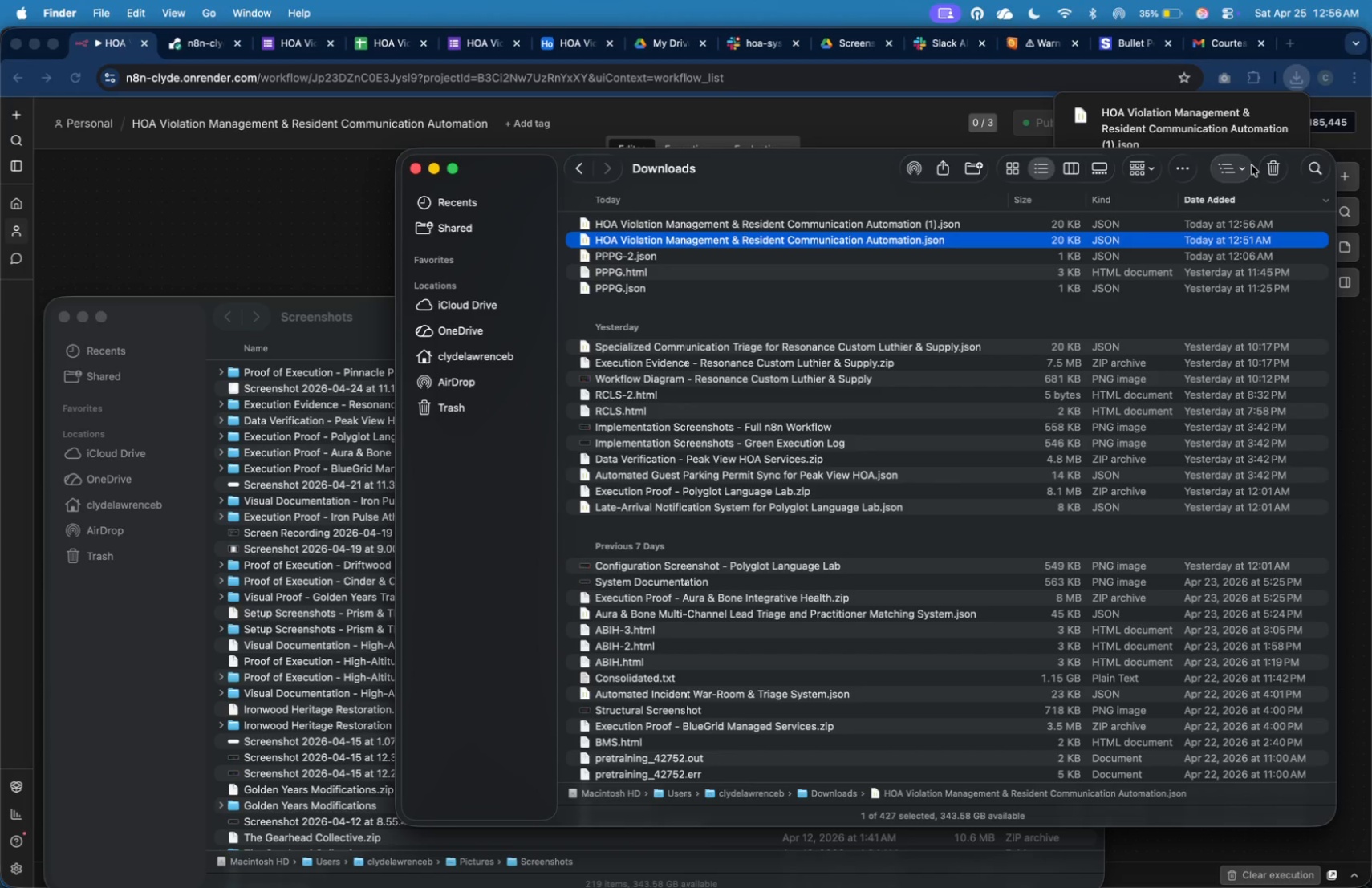 
left_click([1275, 166])
 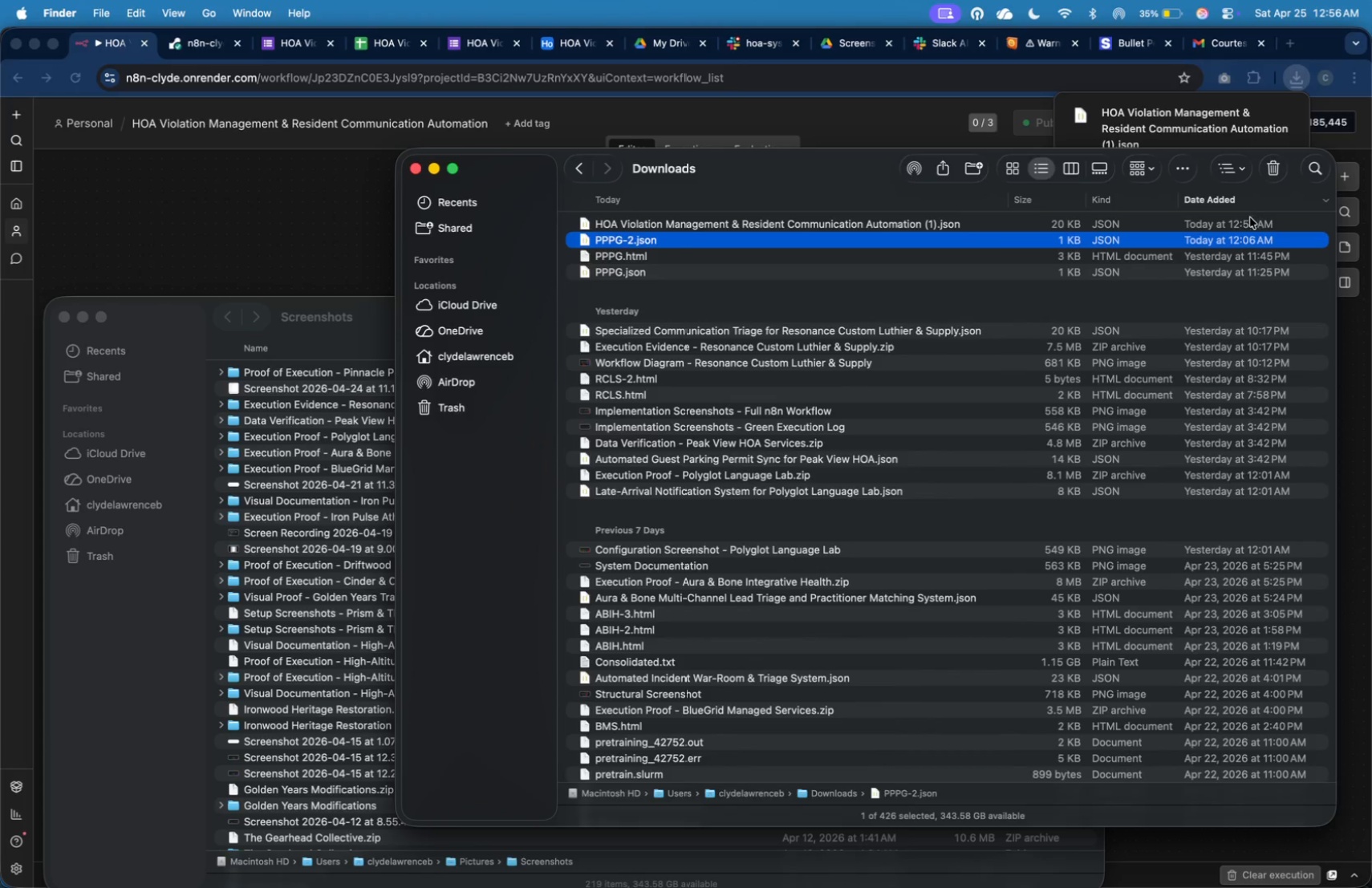 
left_click([1250, 222])
 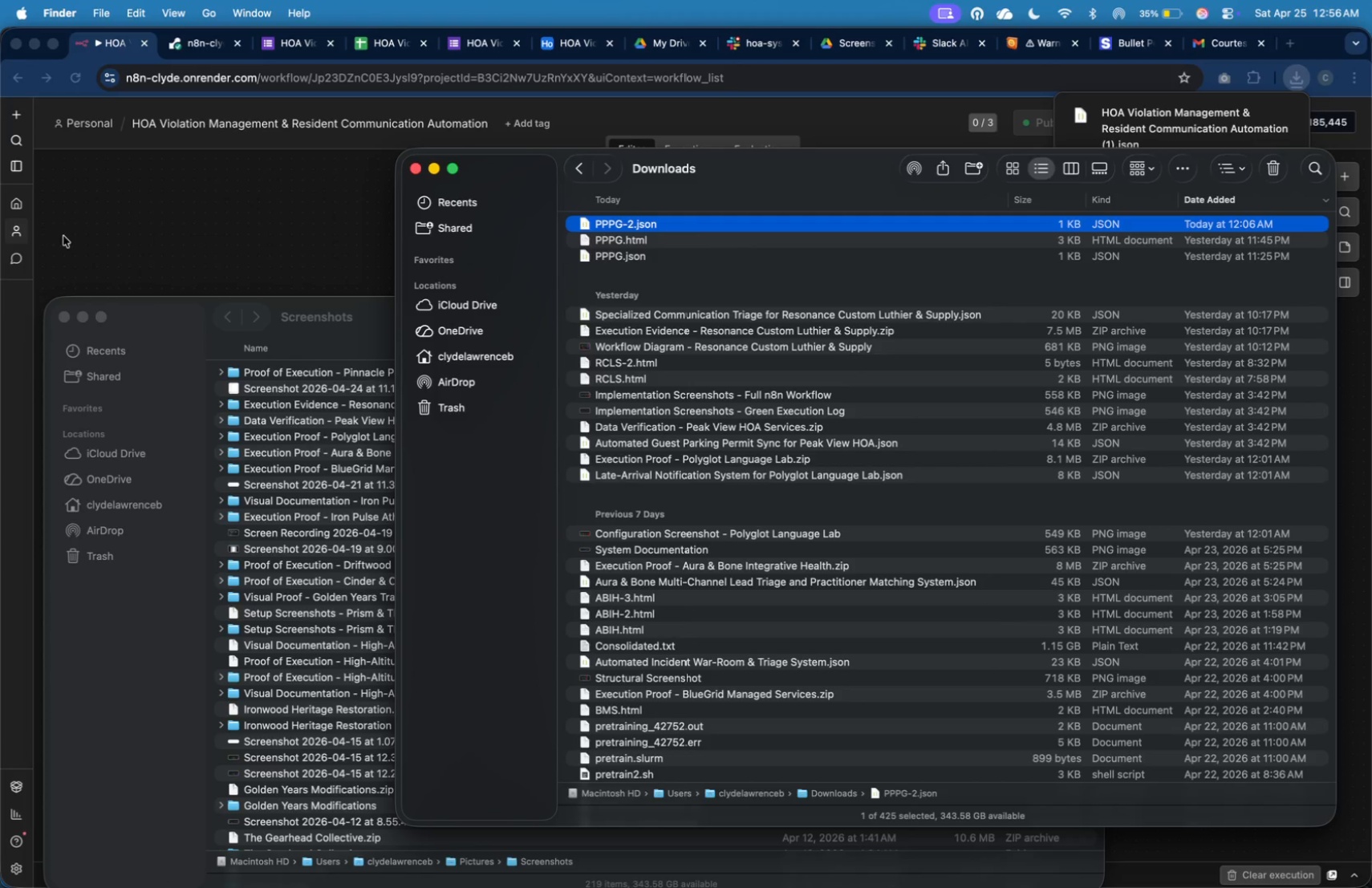 
left_click([170, 214])
 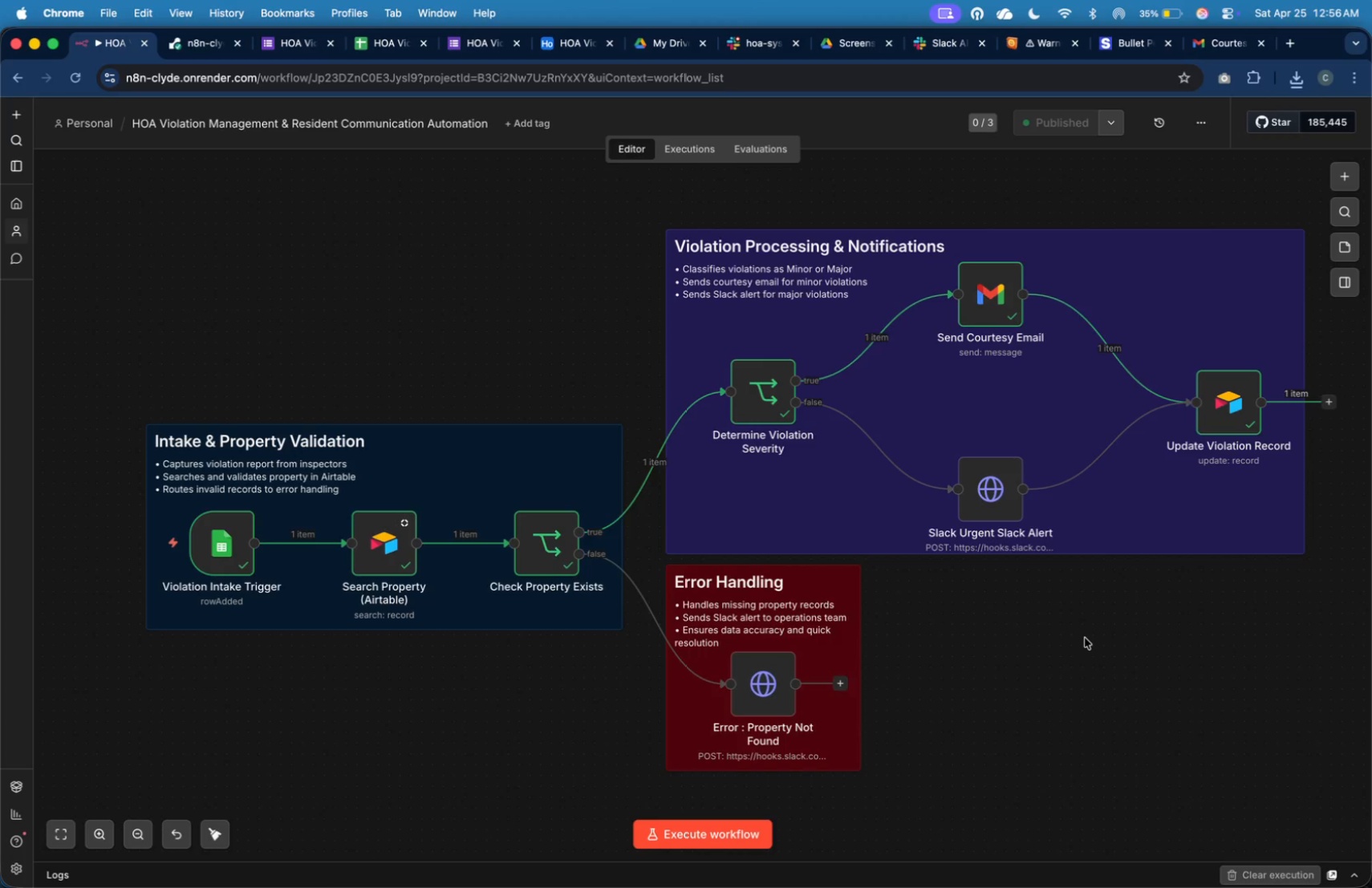 
hold_key(key=OptionLeft, duration=0.57)
 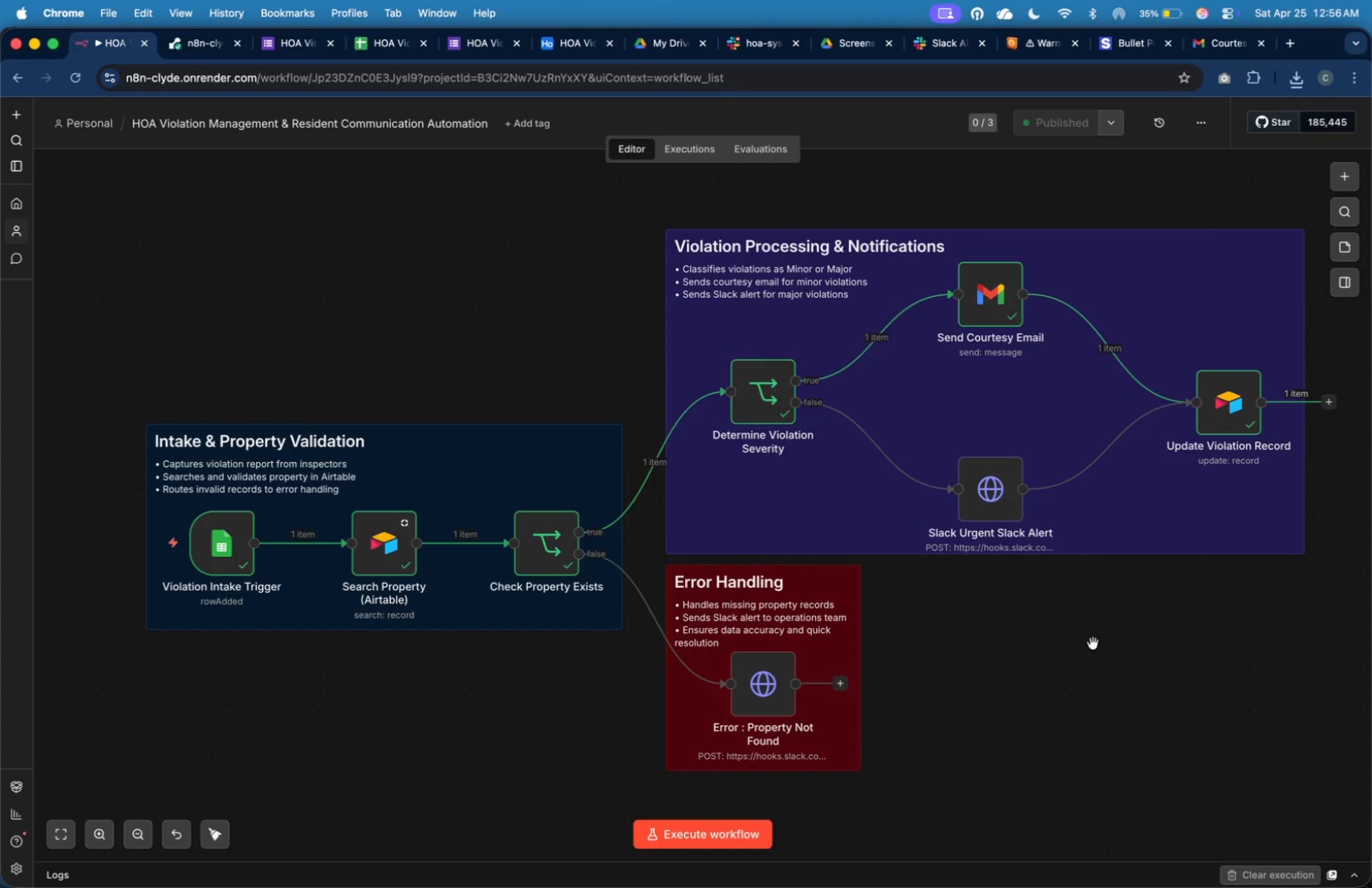 
hold_key(key=ShiftLeft, duration=0.53)
 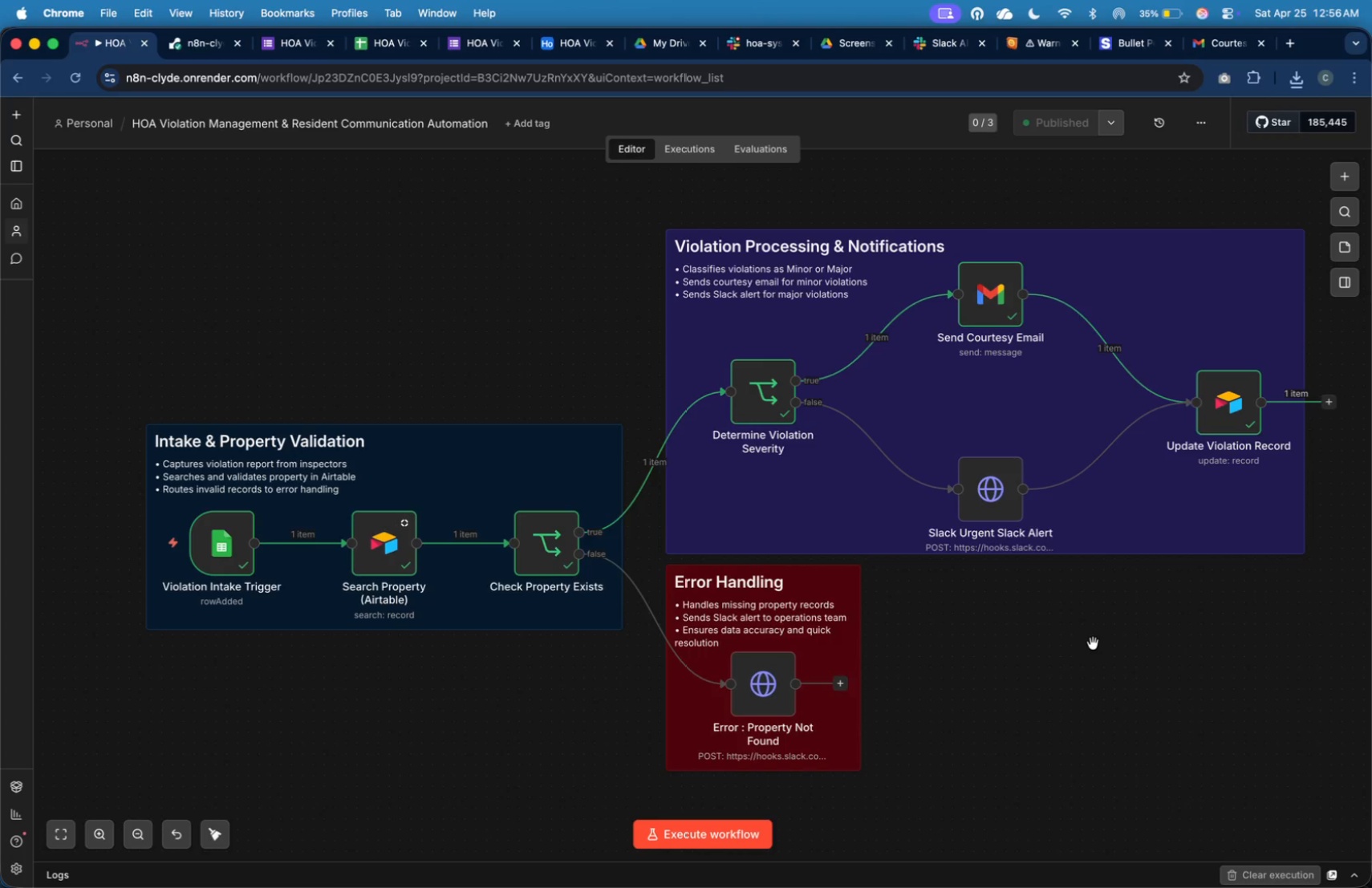 
key(Meta+Shift+4)
 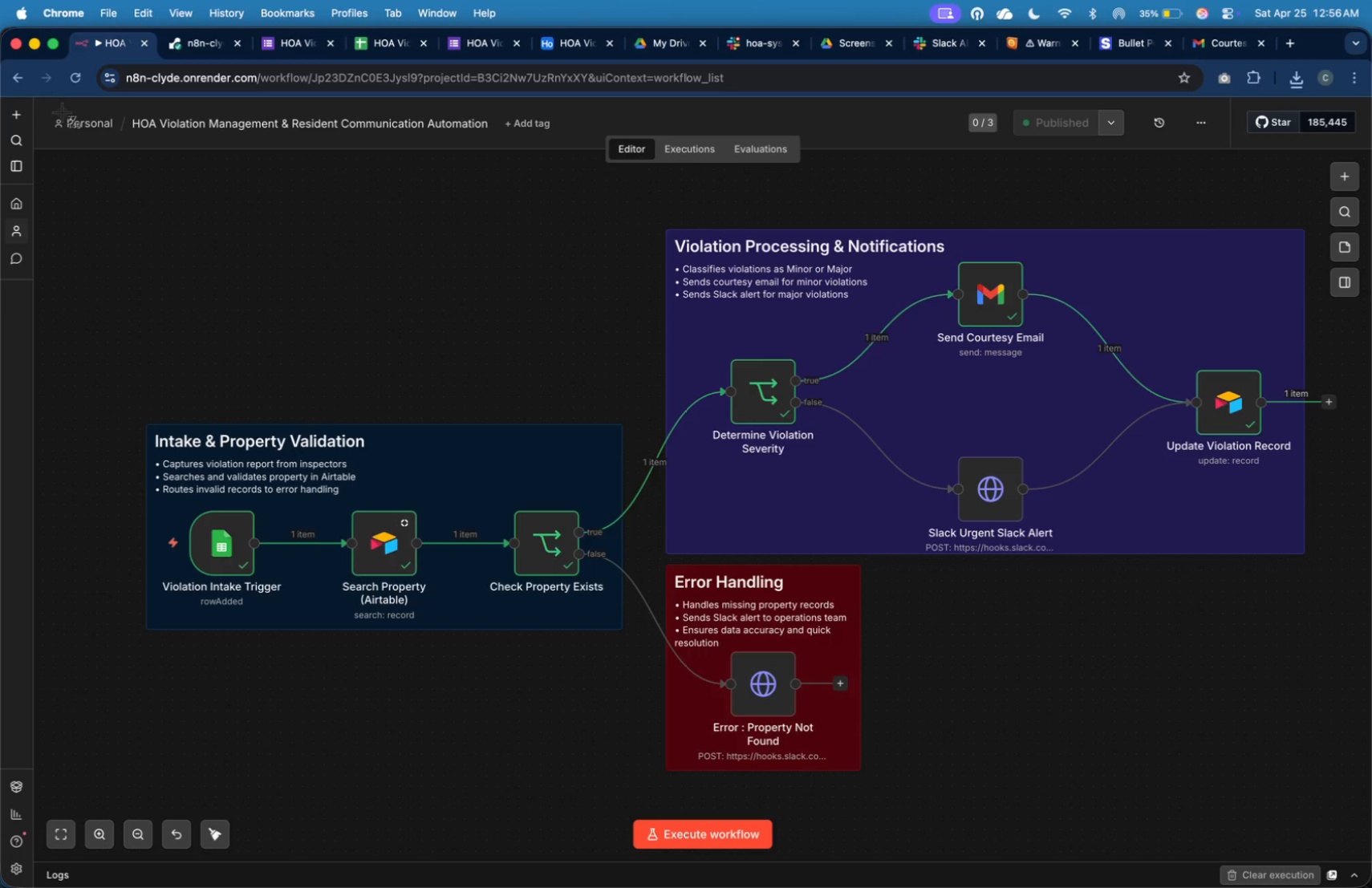 
left_click_drag(start_coordinate=[44, 102], to_coordinate=[1345, 787])
 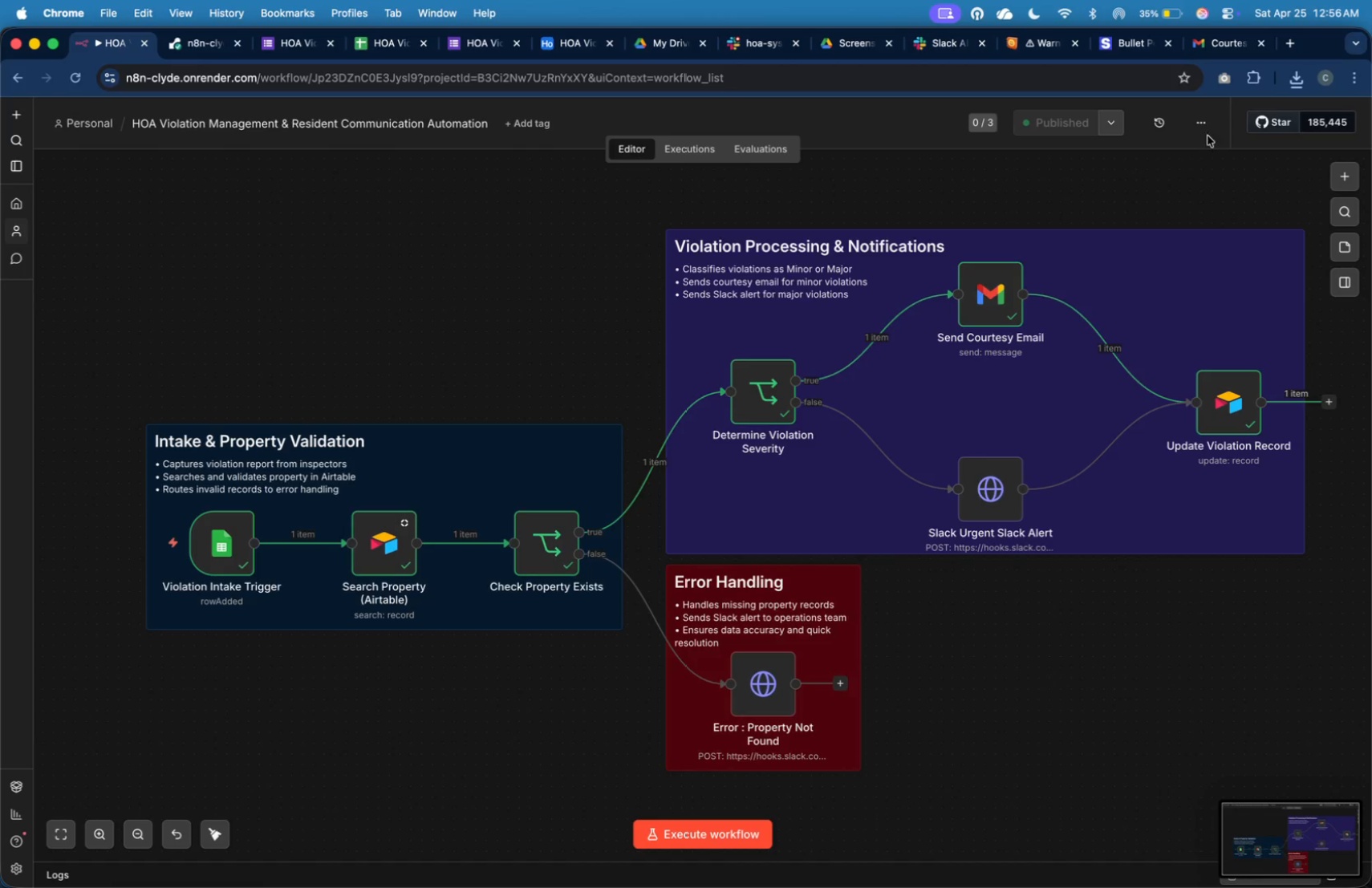 
left_click([1210, 134])
 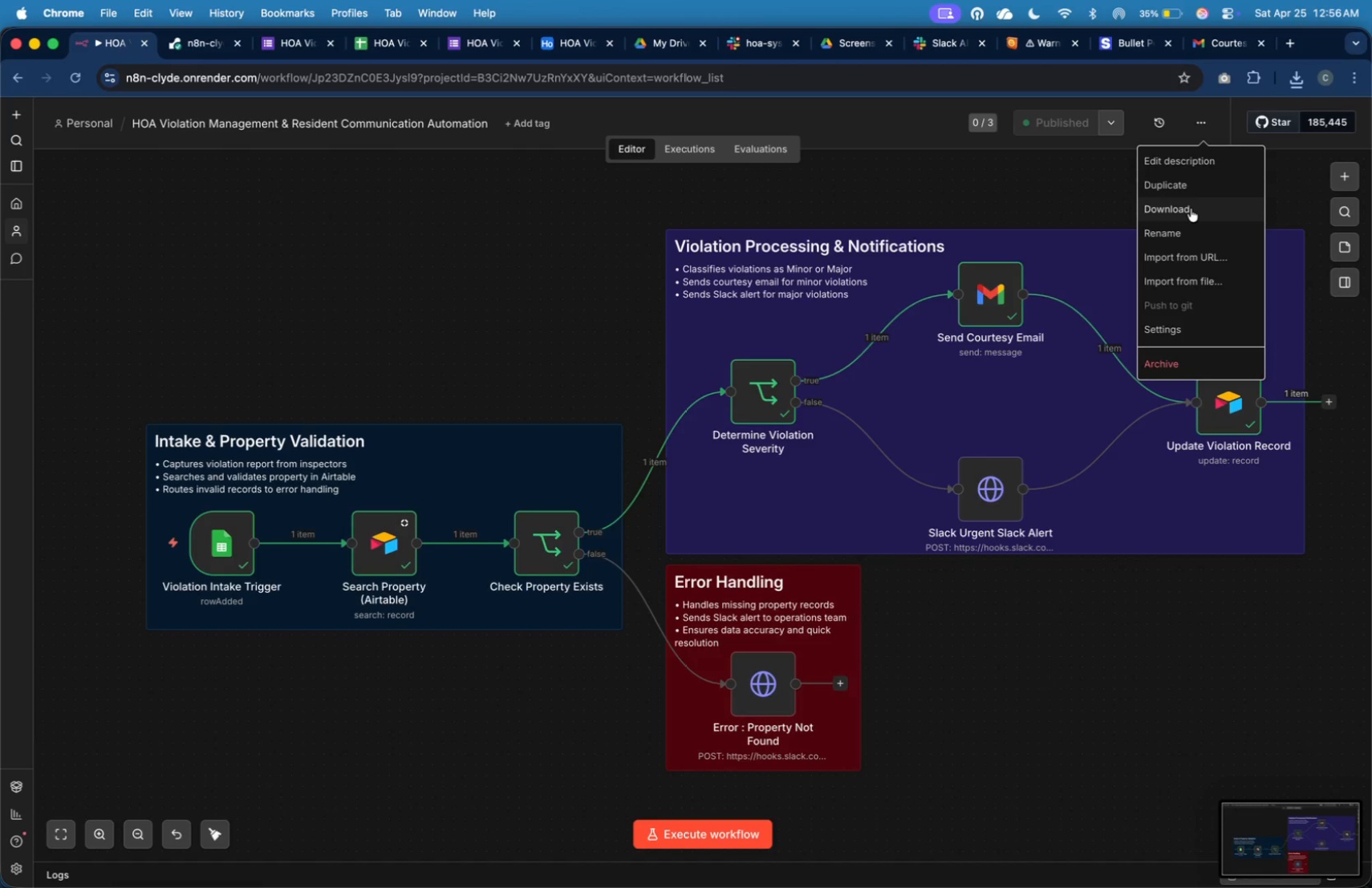 
left_click([1190, 209])
 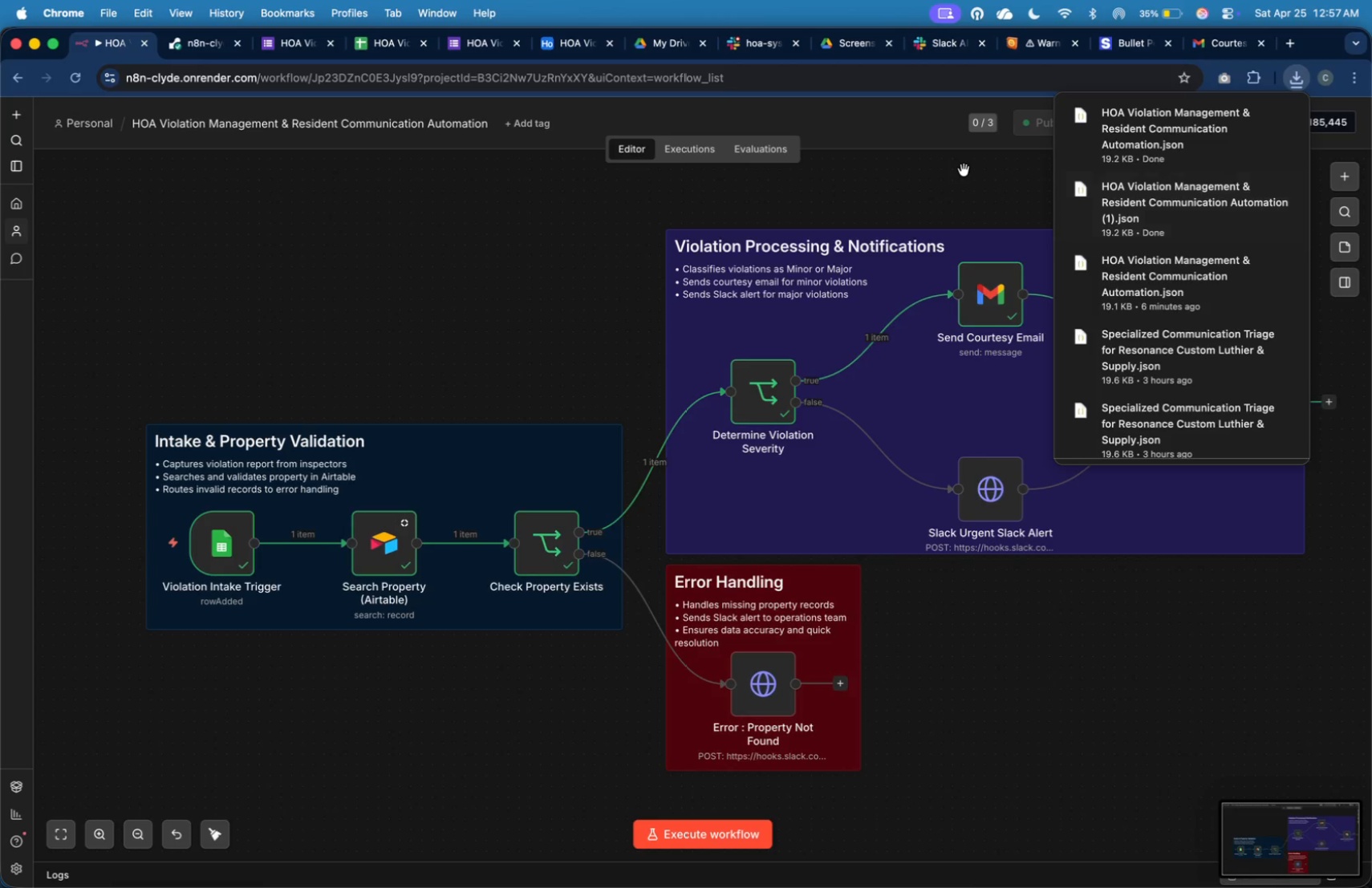 
key(Meta+Tab)